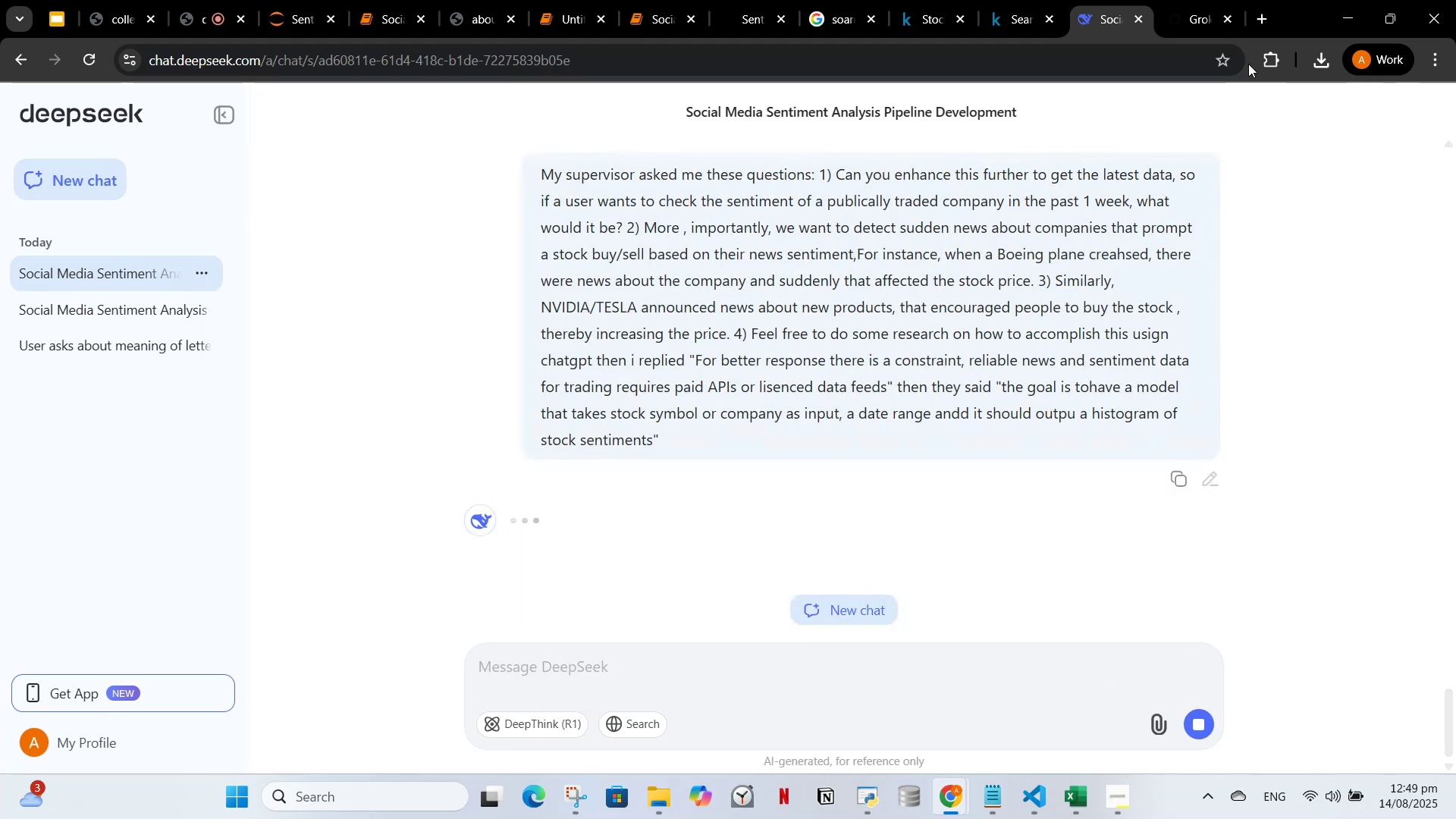 
left_click([1186, 25])
 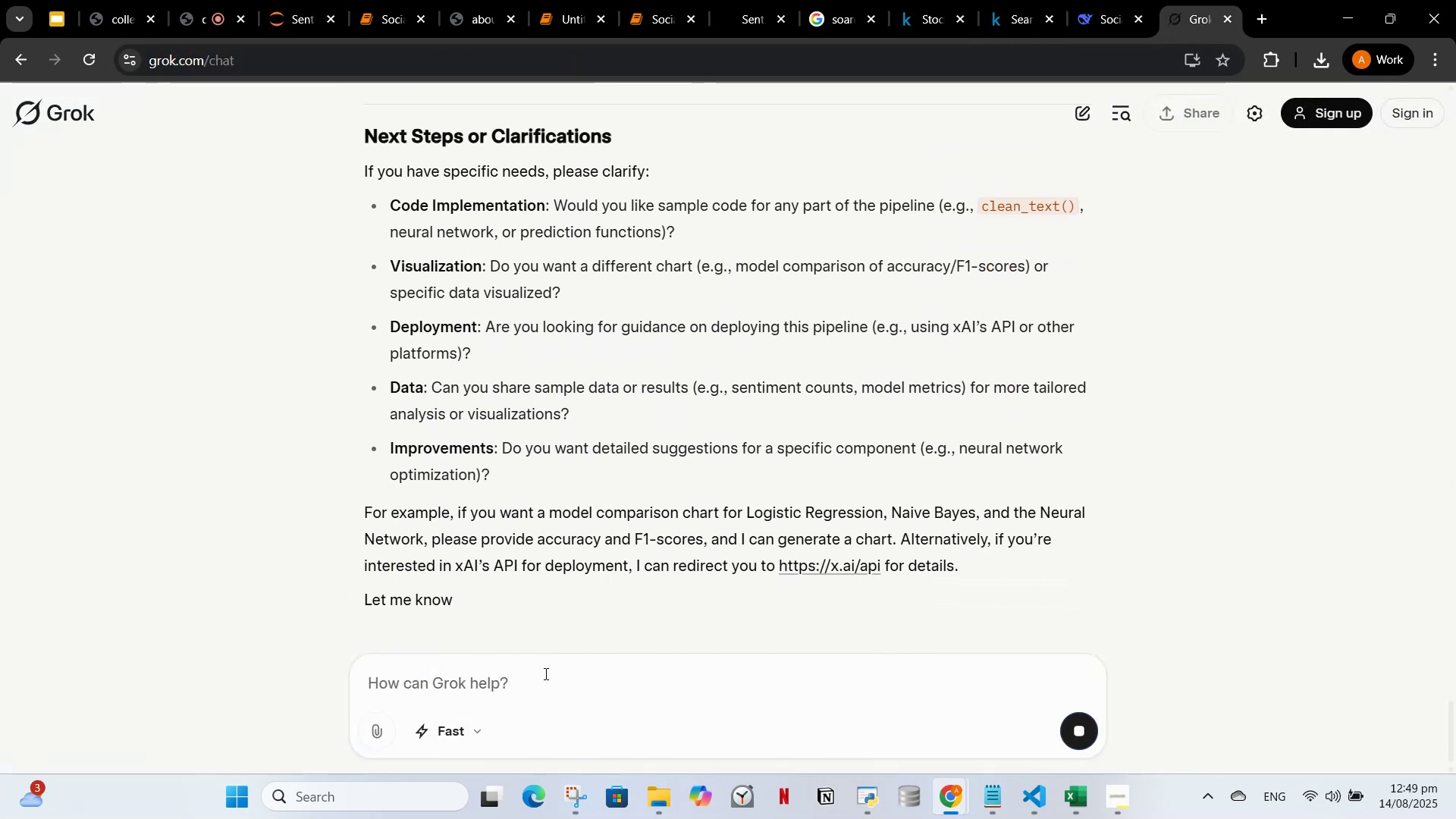 
key(Control+V)
 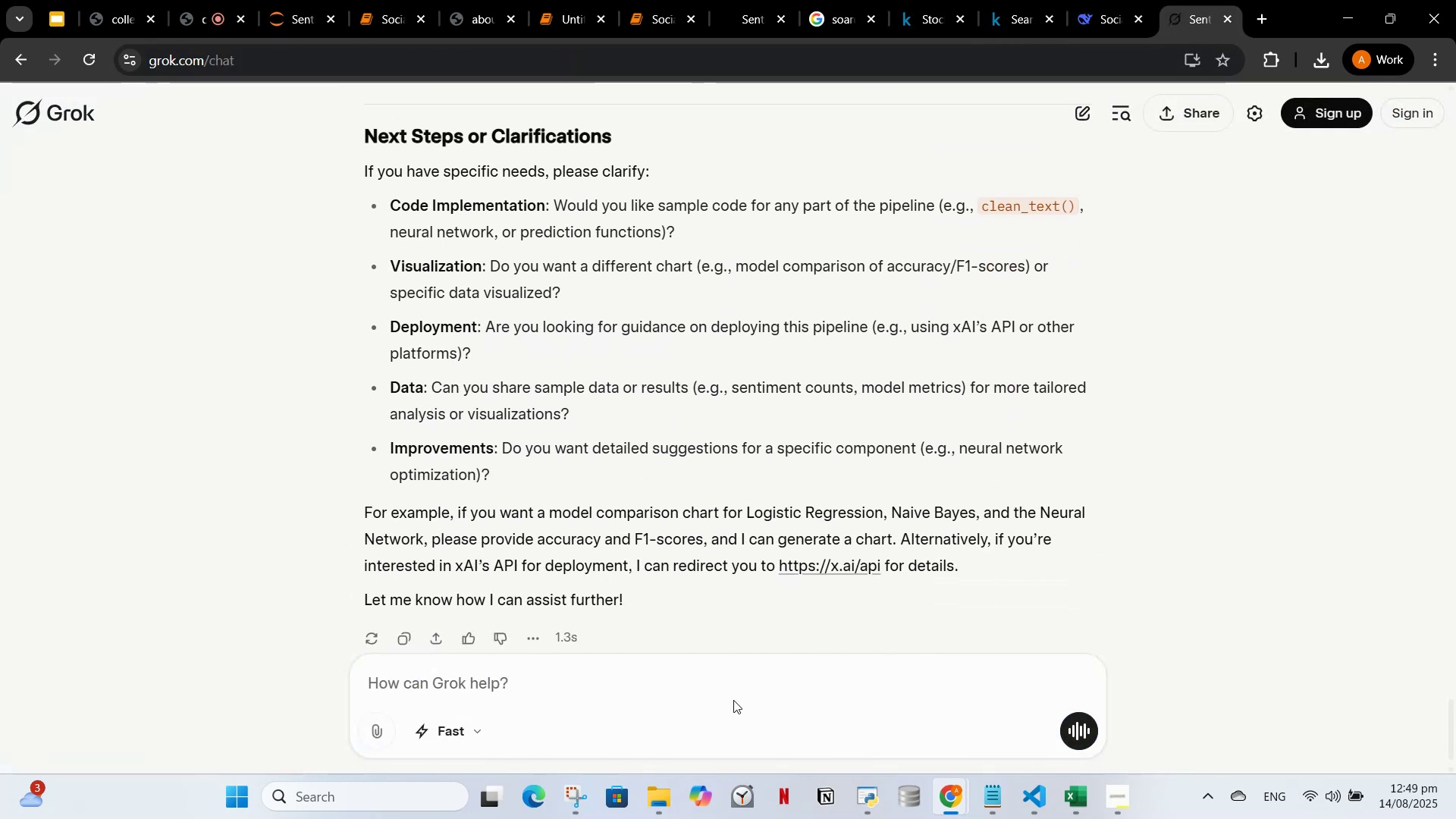 
left_click([733, 700])
 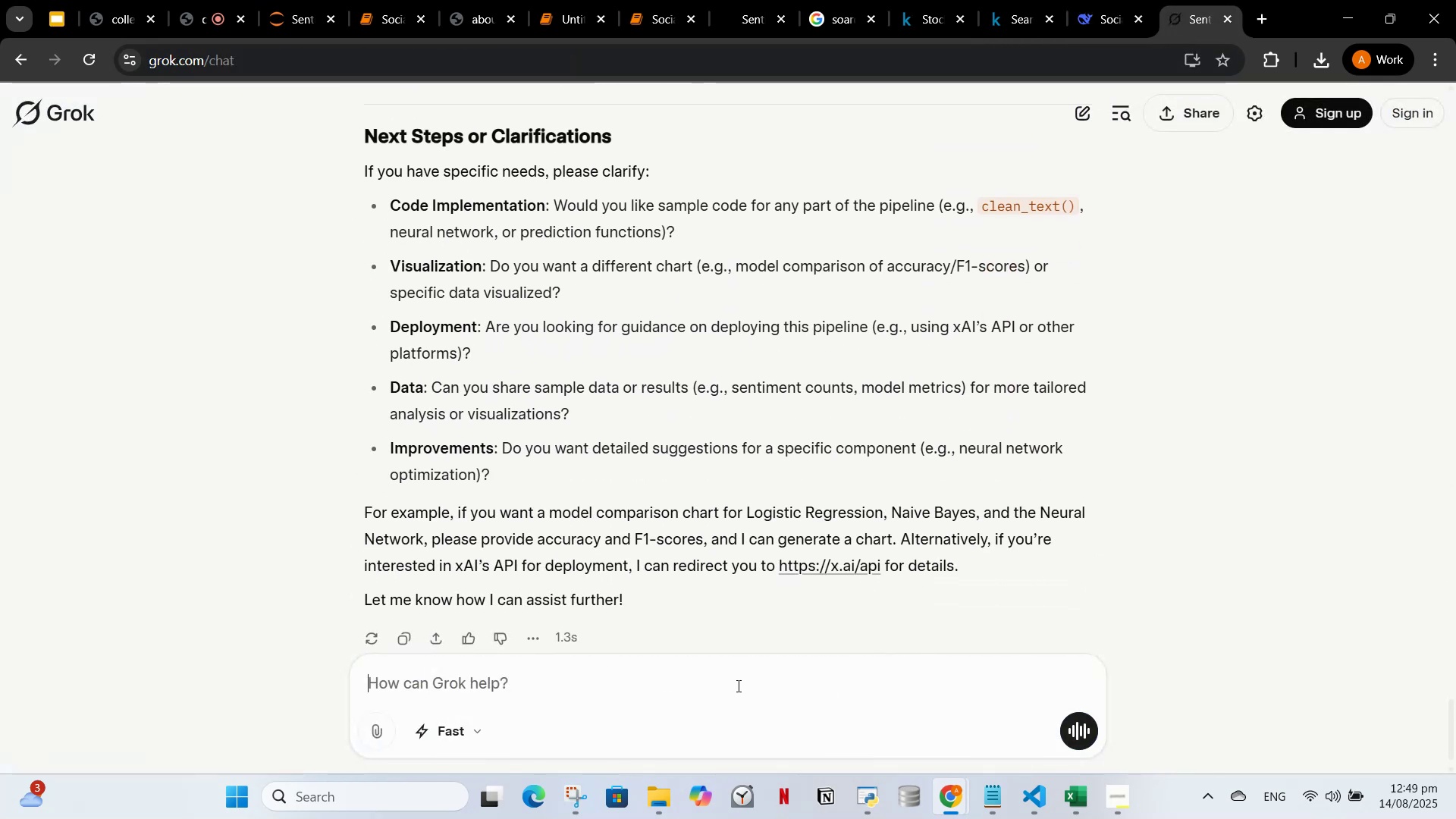 
key(Control+V)
 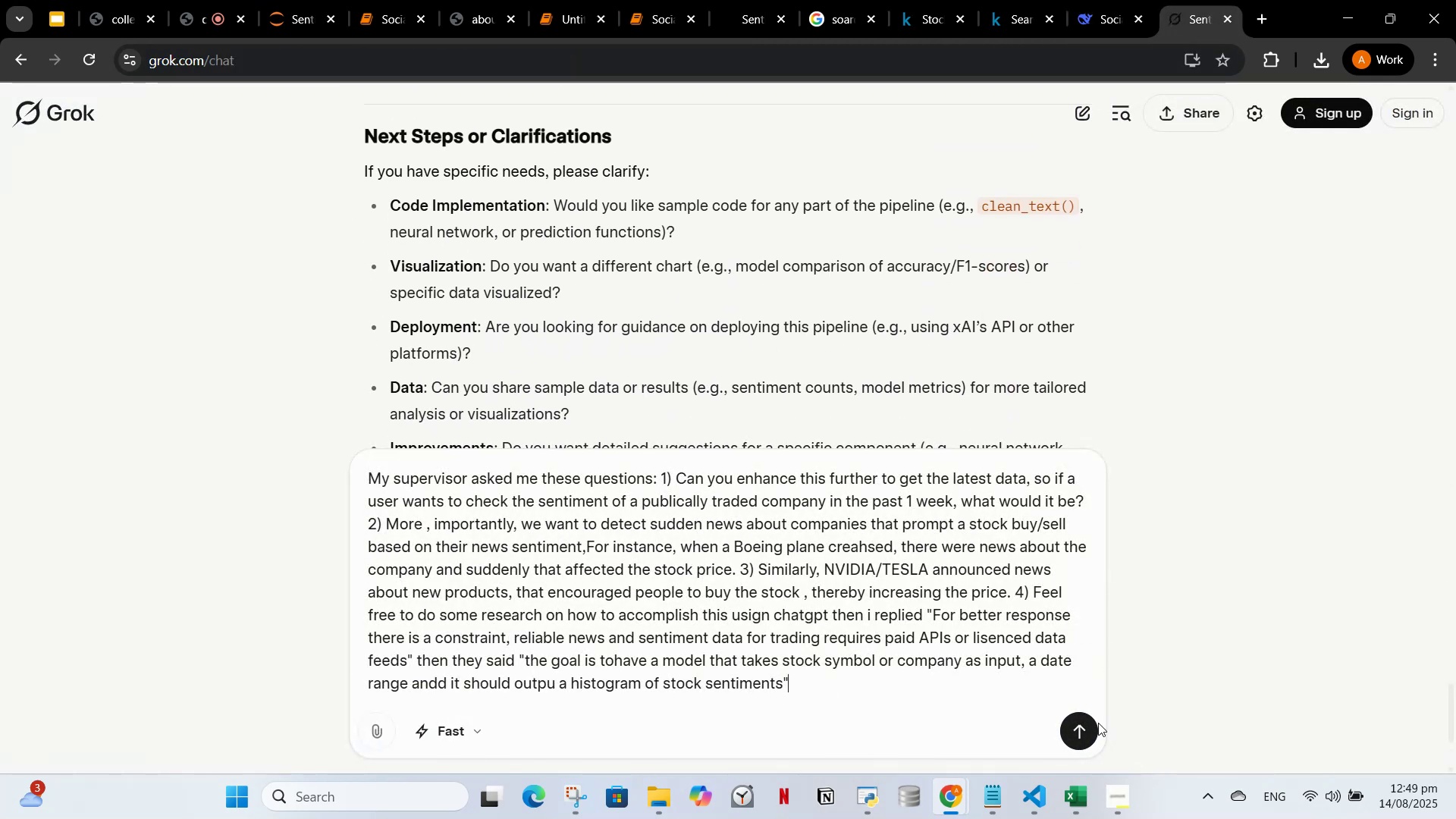 
double_click([1078, 732])
 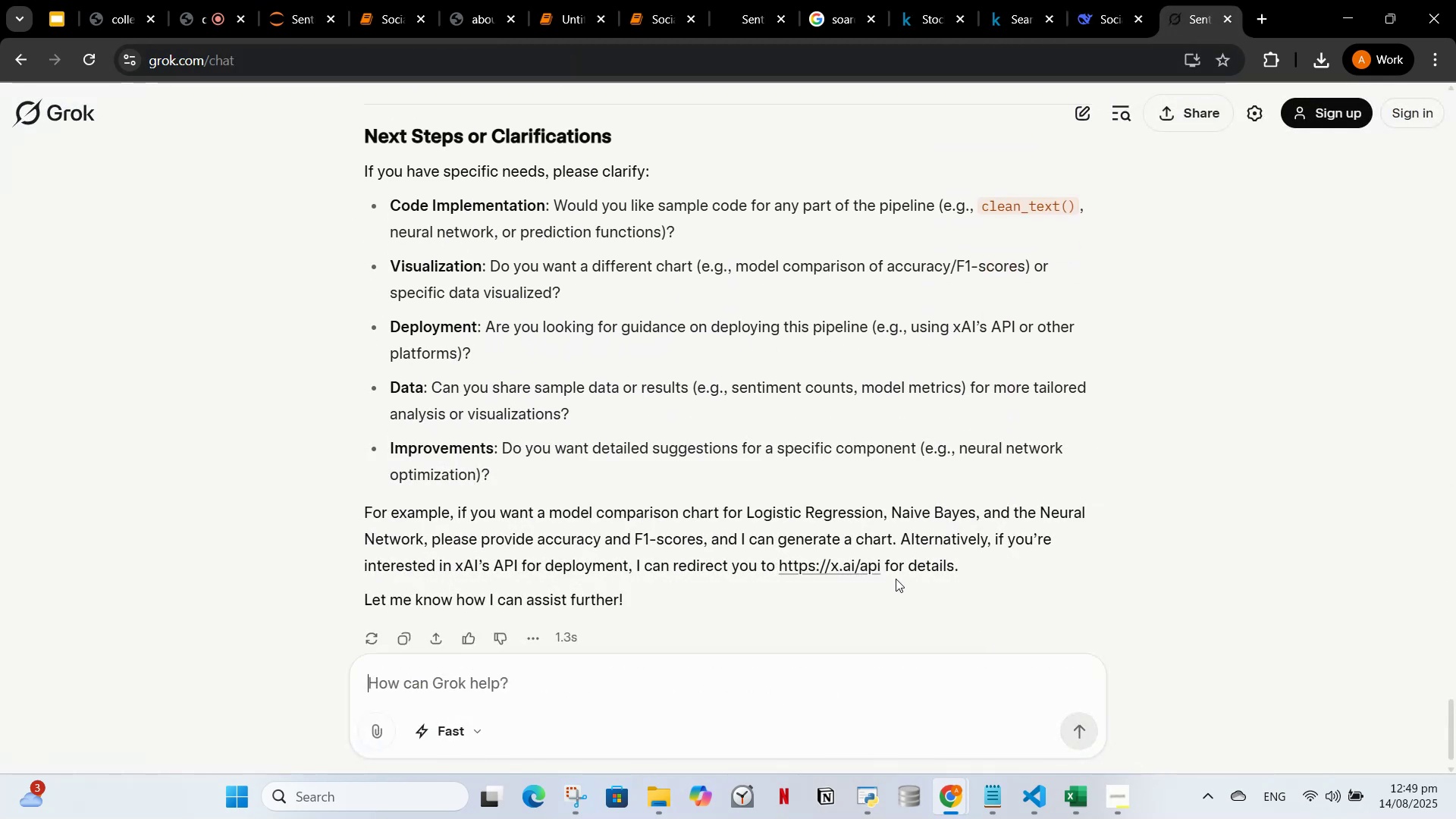 
scroll: coordinate [1186, 482], scroll_direction: up, amount: 38.0
 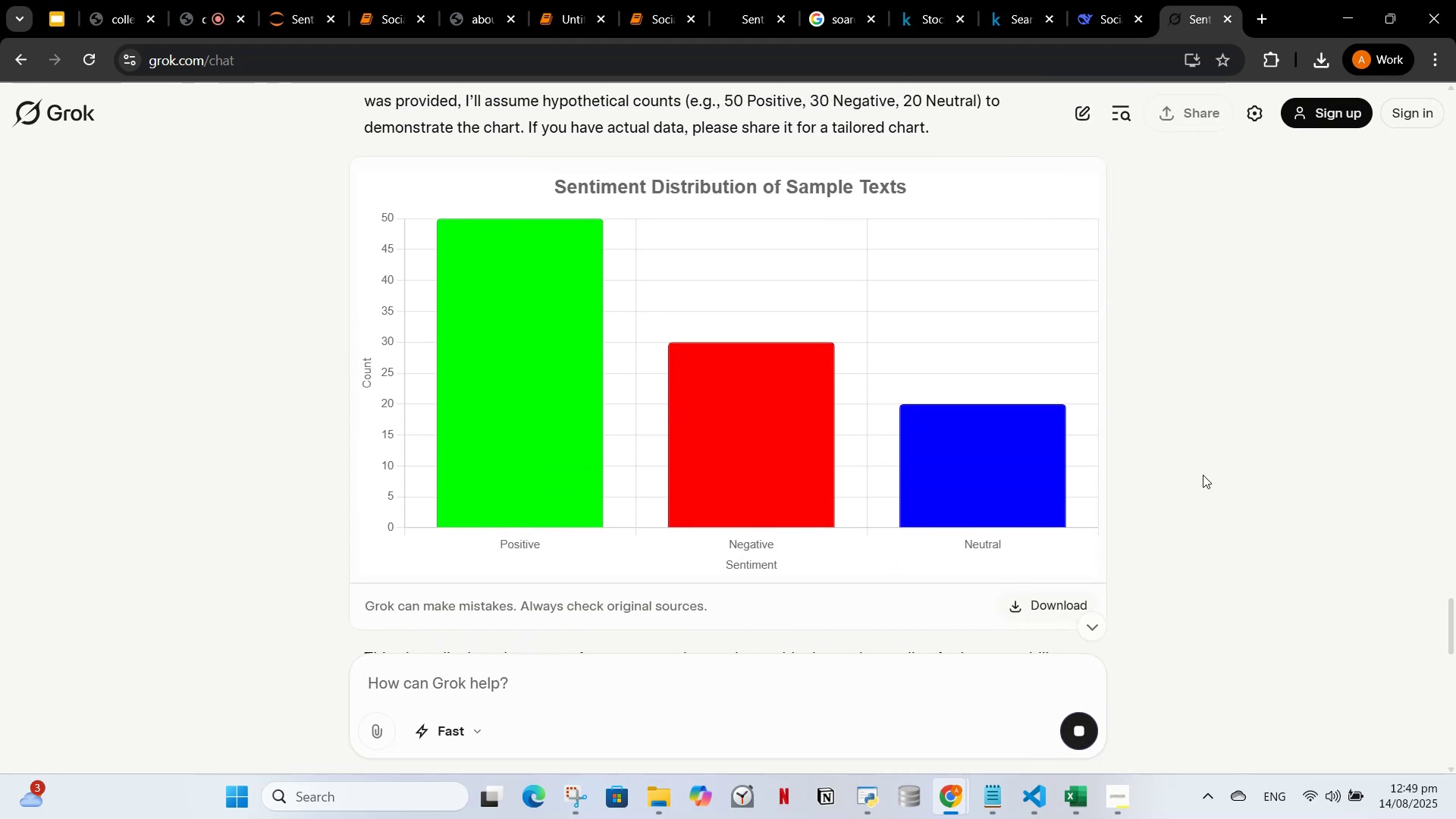 
scroll: coordinate [1331, 447], scroll_direction: down, amount: 21.0
 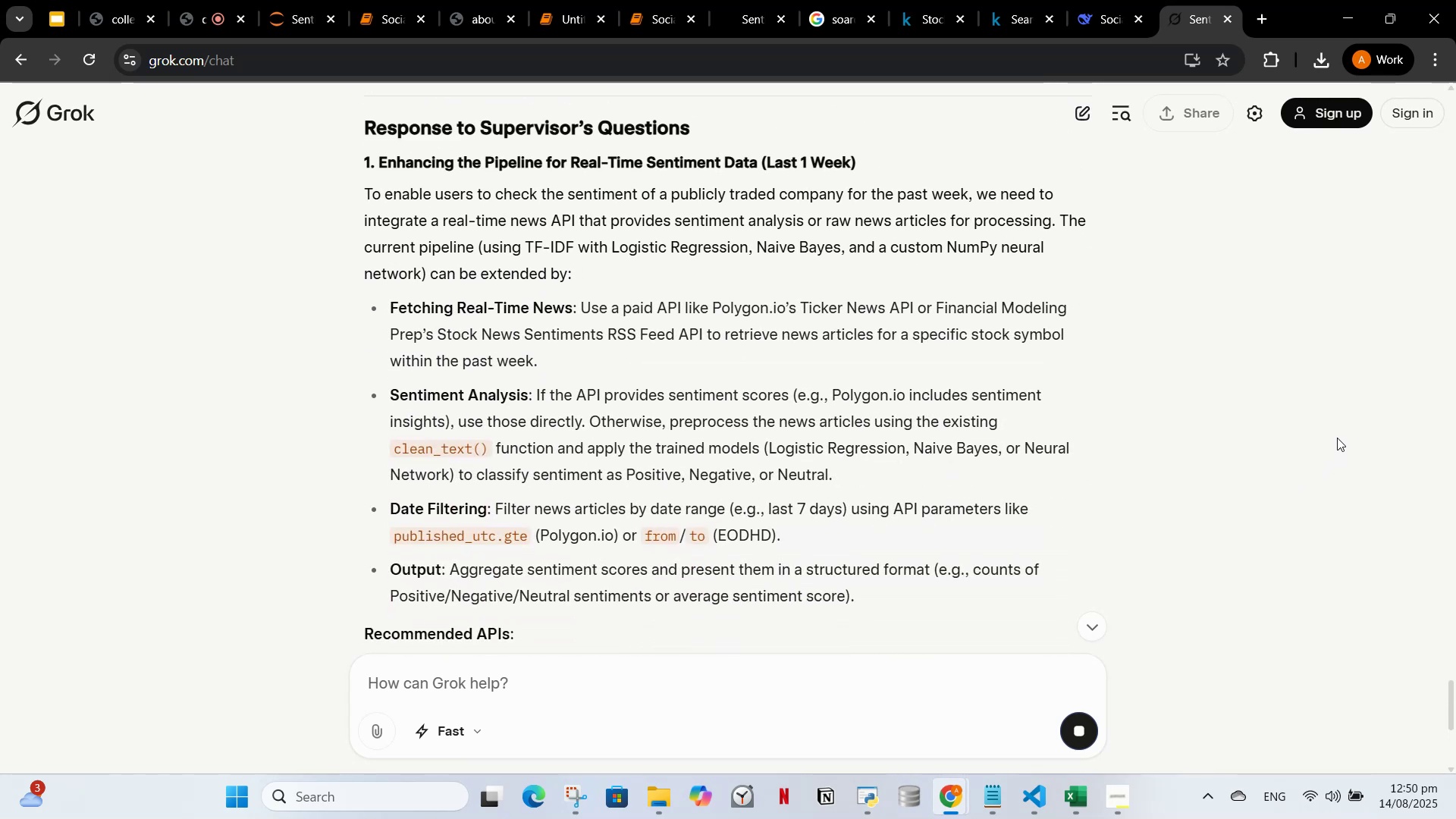 
scroll: coordinate [1340, 430], scroll_direction: down, amount: 5.0
 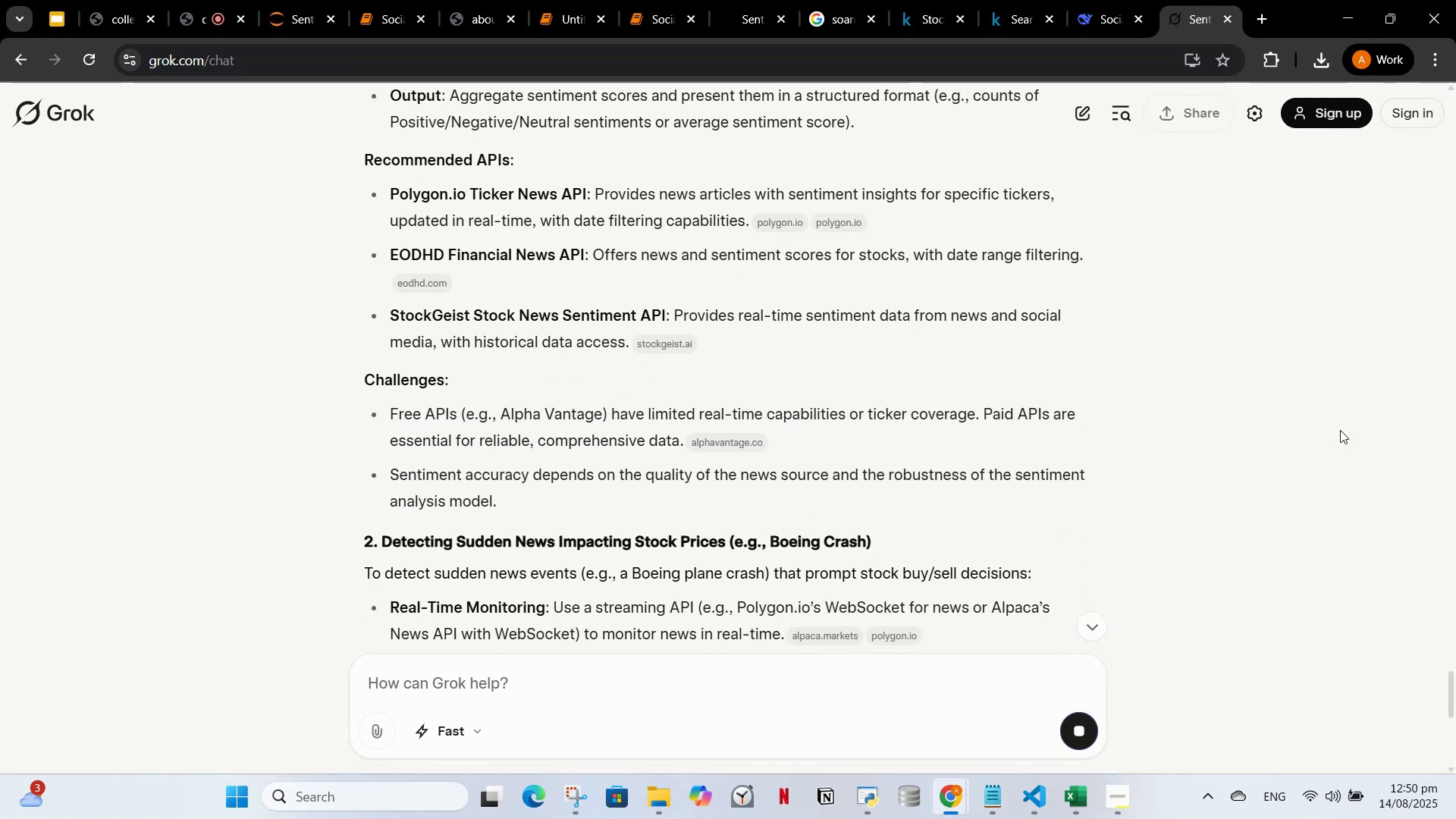 
scroll: coordinate [1332, 431], scroll_direction: down, amount: 12.0
 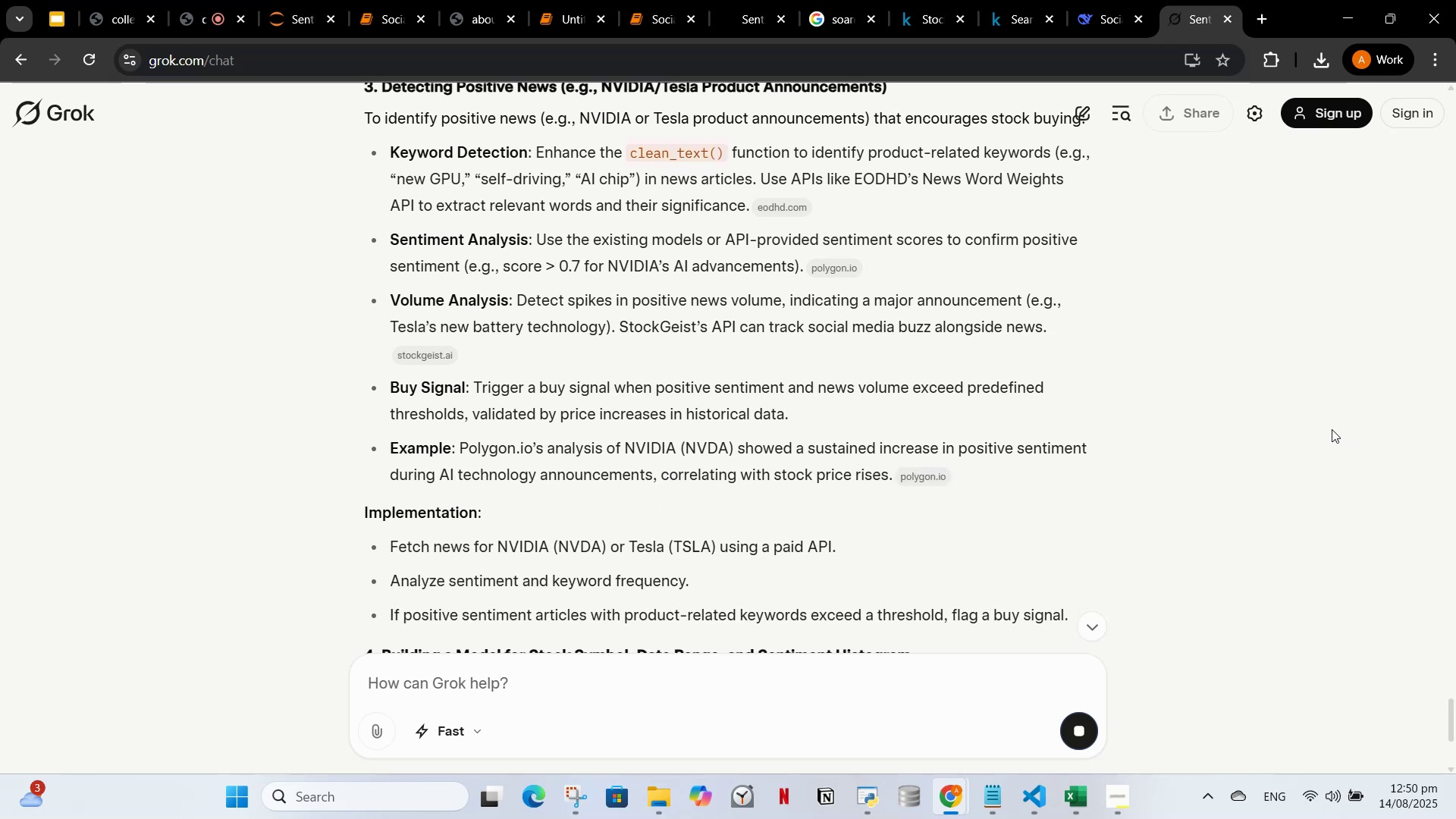 
scroll: coordinate [1329, 432], scroll_direction: down, amount: 2.0
 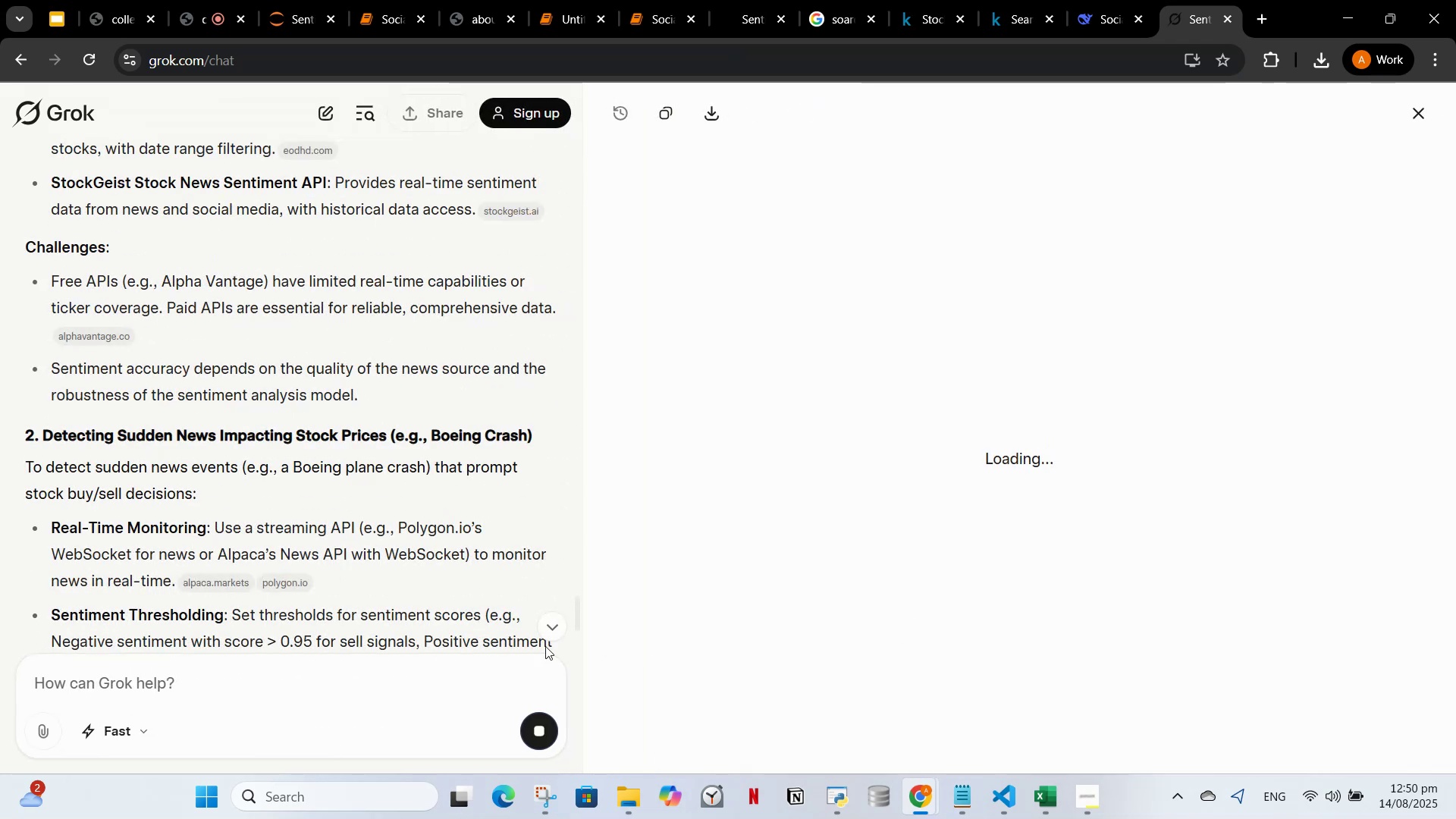 
wait(7.61)
 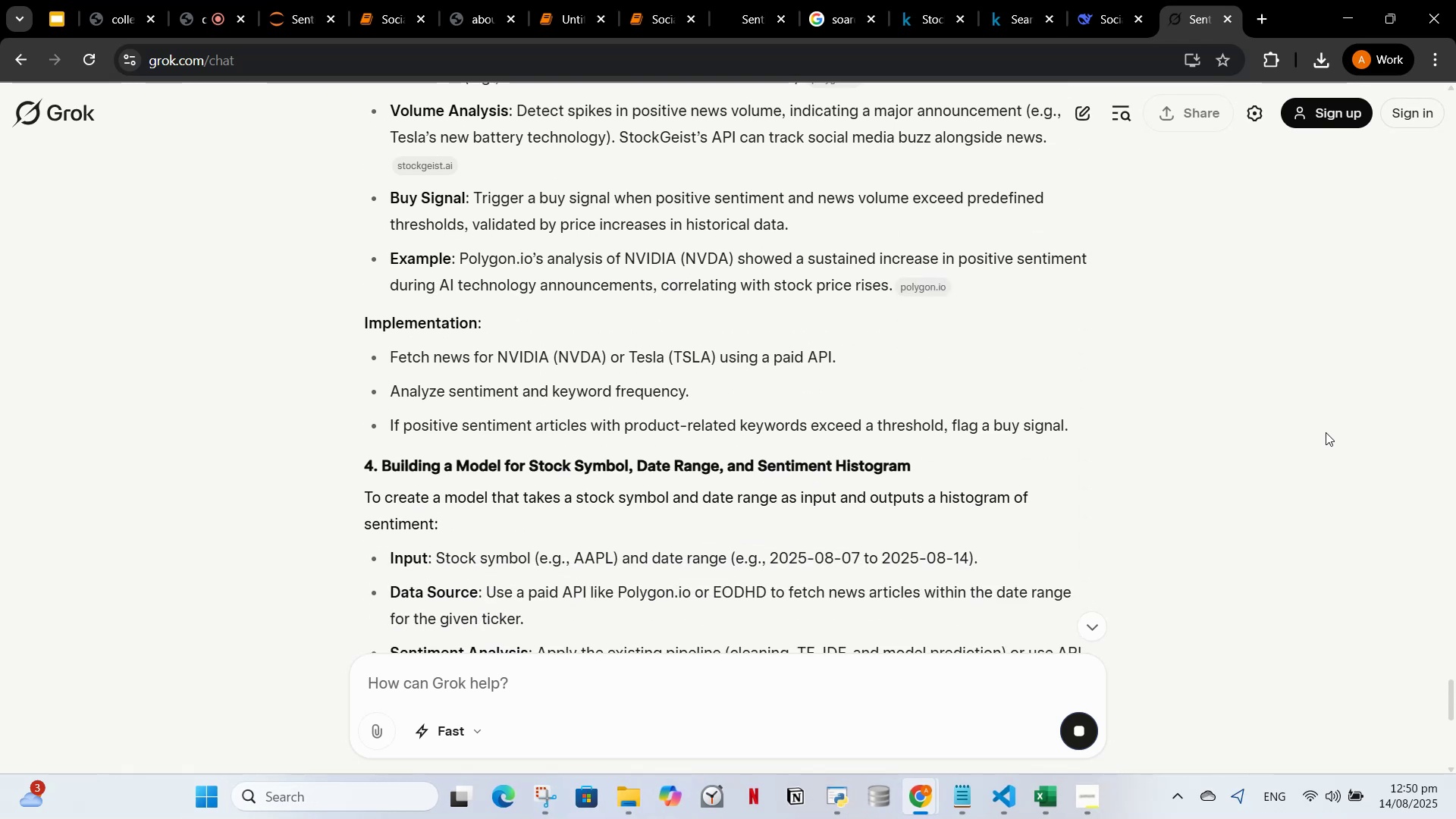 
left_click([1427, 112])
 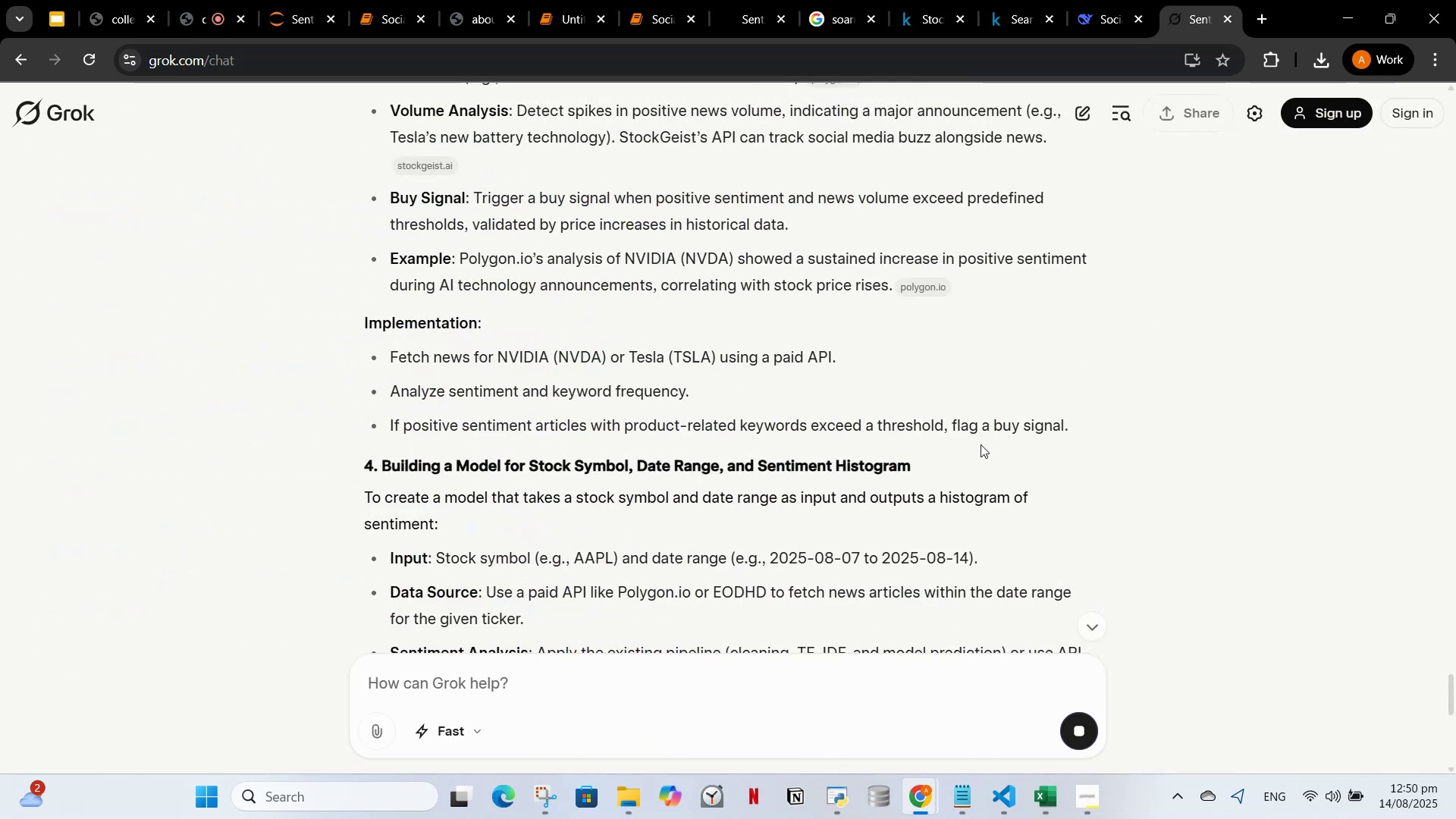 
scroll: coordinate [1045, 403], scroll_direction: down, amount: 9.0
 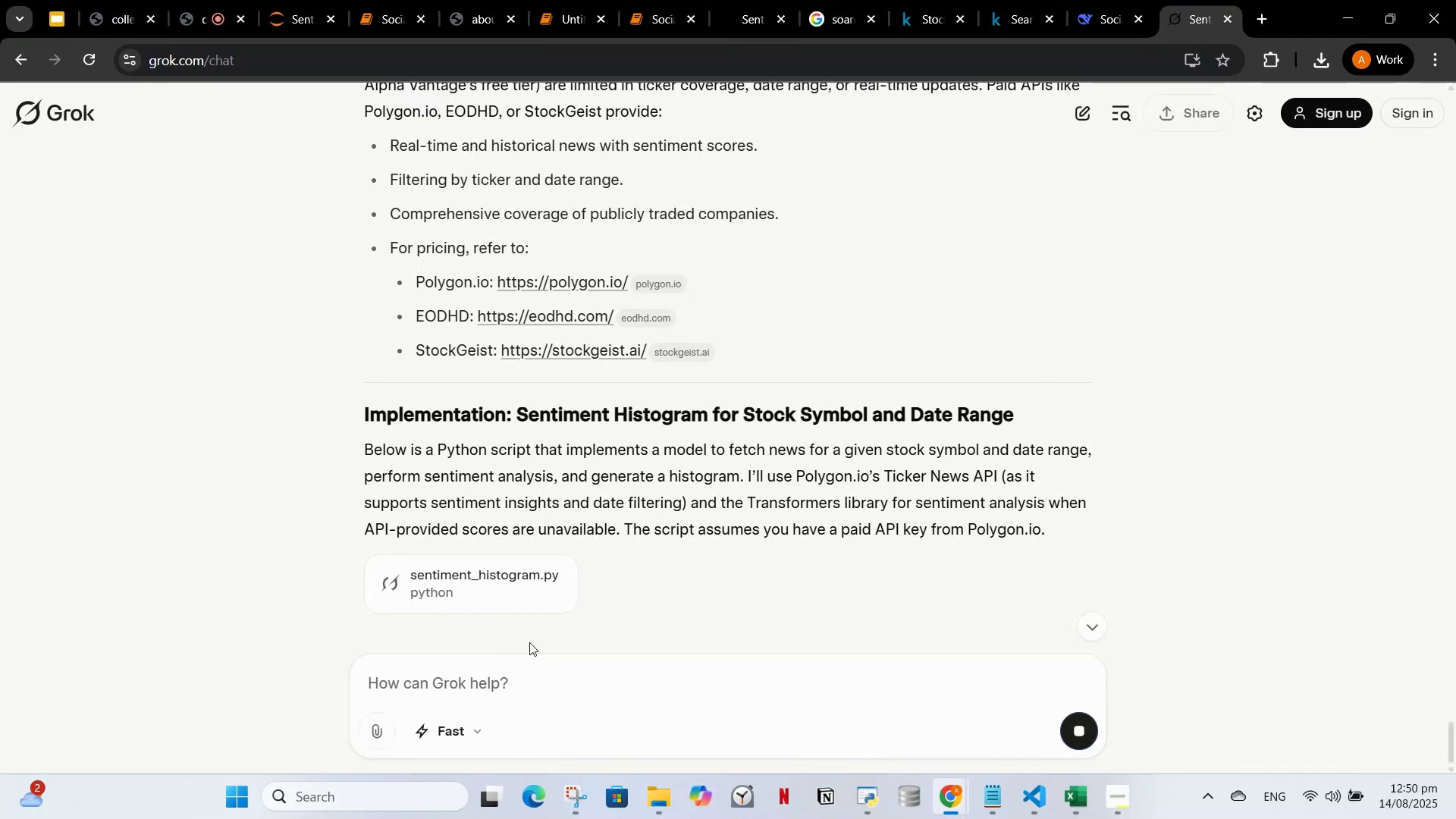 
wait(7.75)
 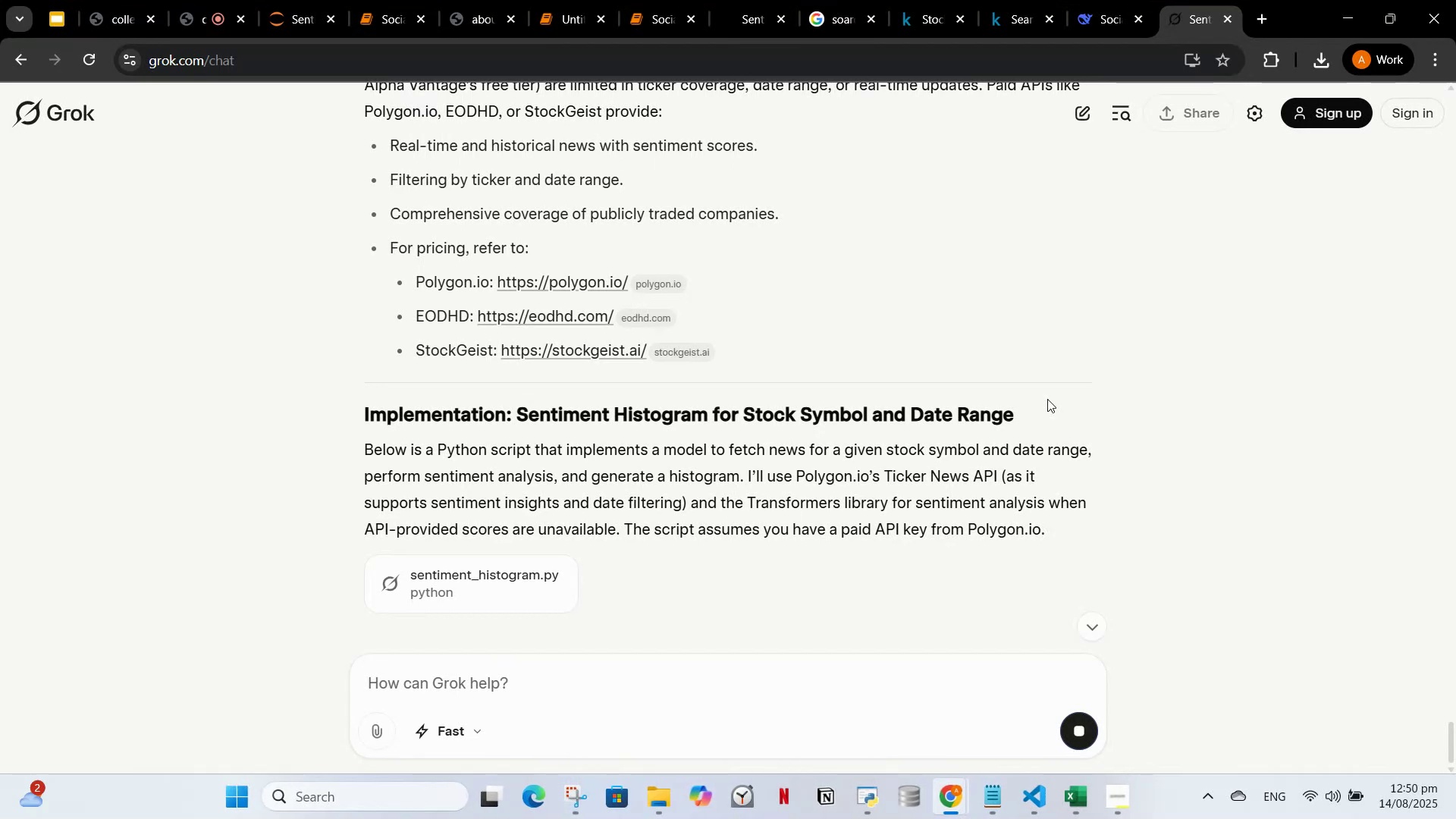 
scroll: coordinate [809, 337], scroll_direction: down, amount: 1.0
 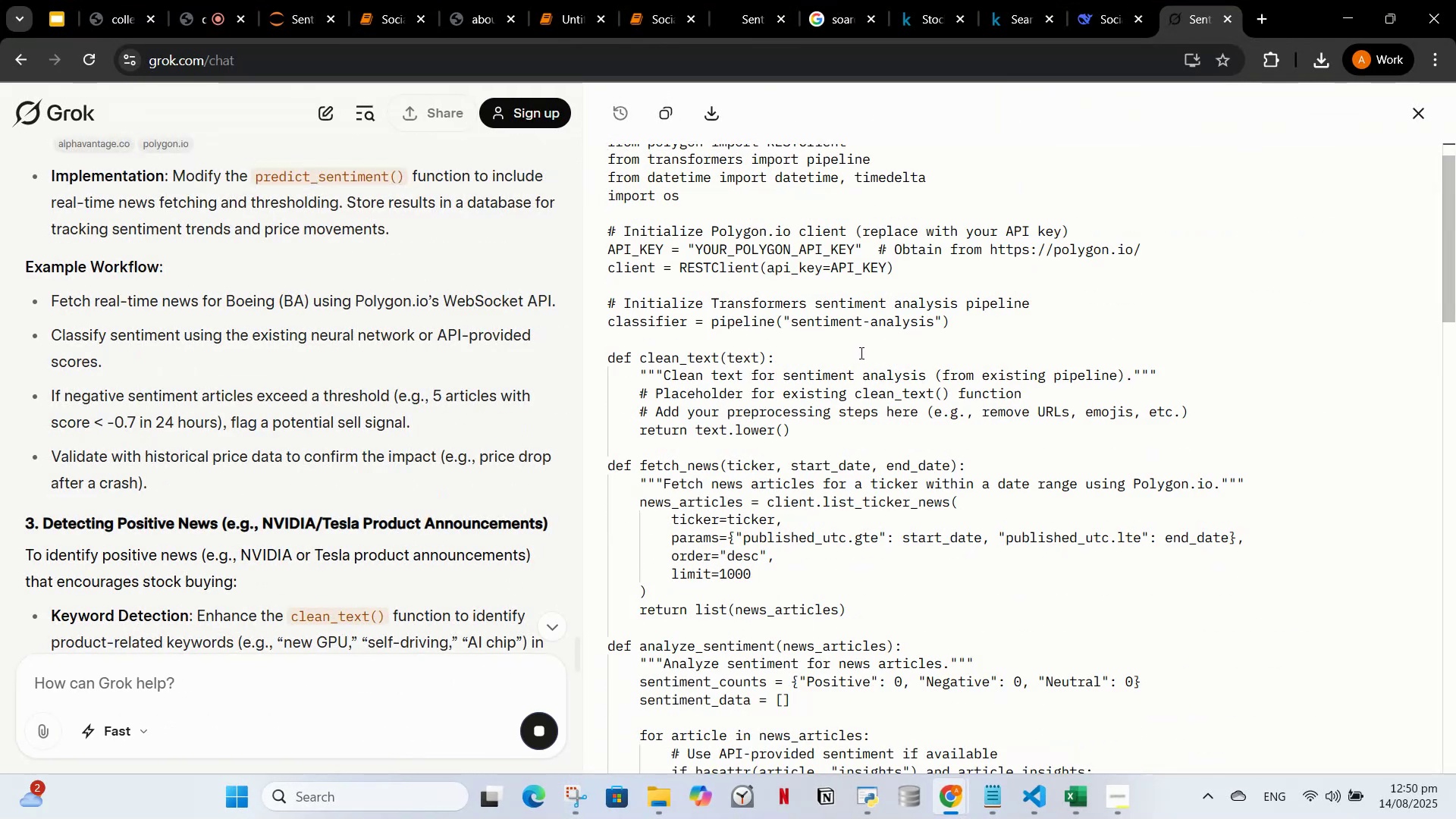 
scroll: coordinate [867, 350], scroll_direction: up, amount: 2.0
 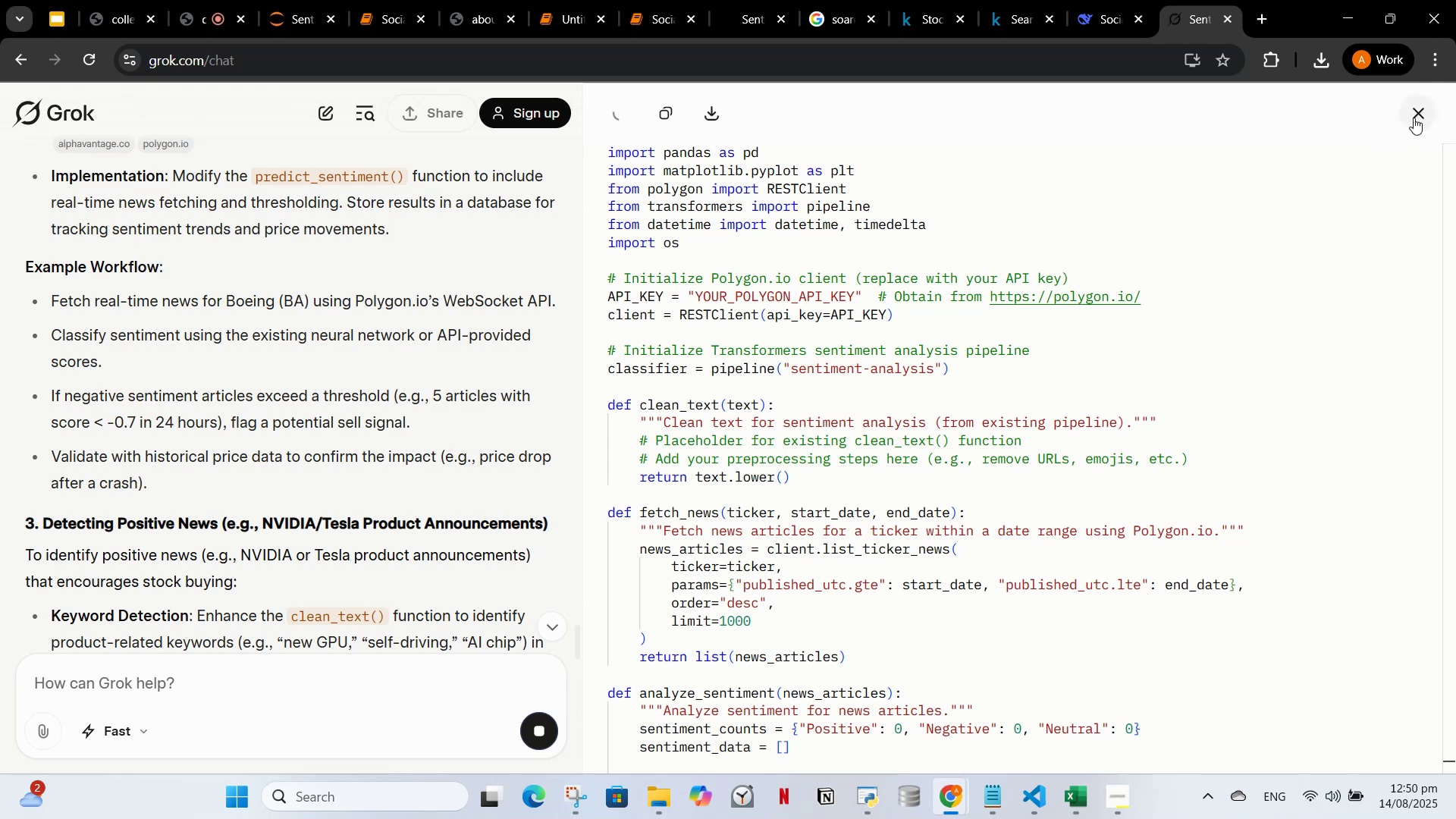 
left_click([1412, 118])
 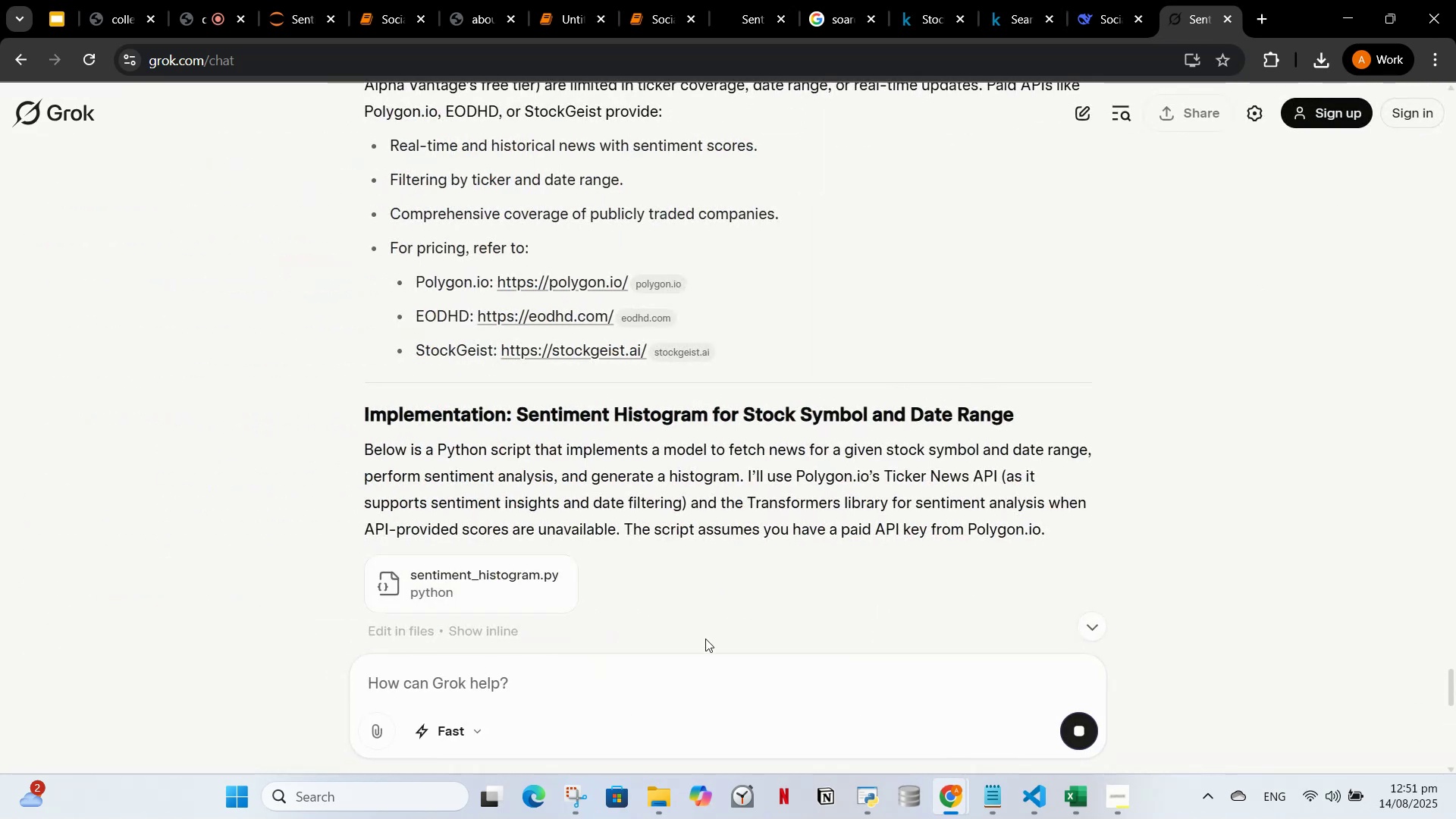 
wait(7.4)
 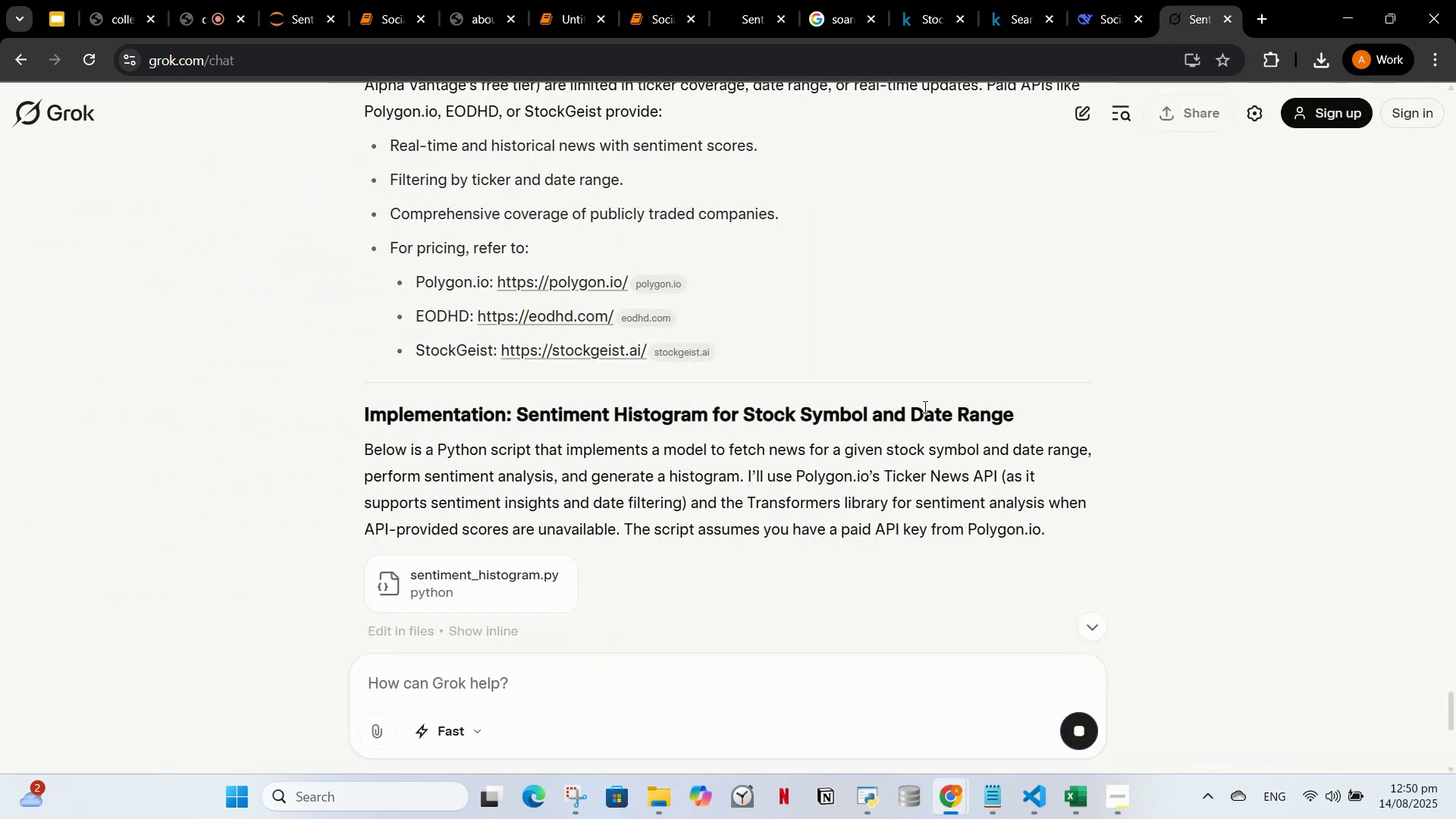 
left_click([520, 581])
 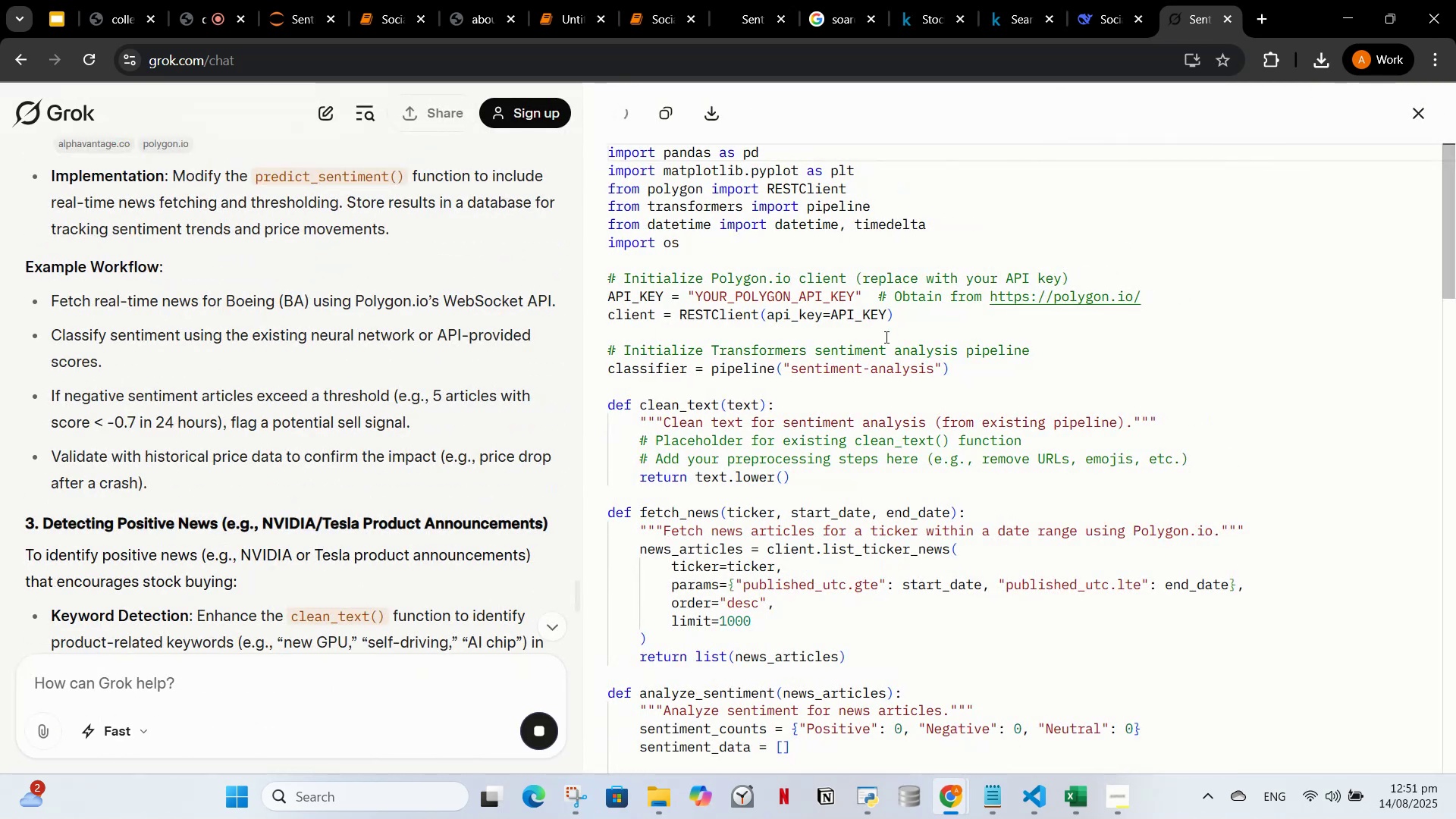 
left_click([893, 348])
 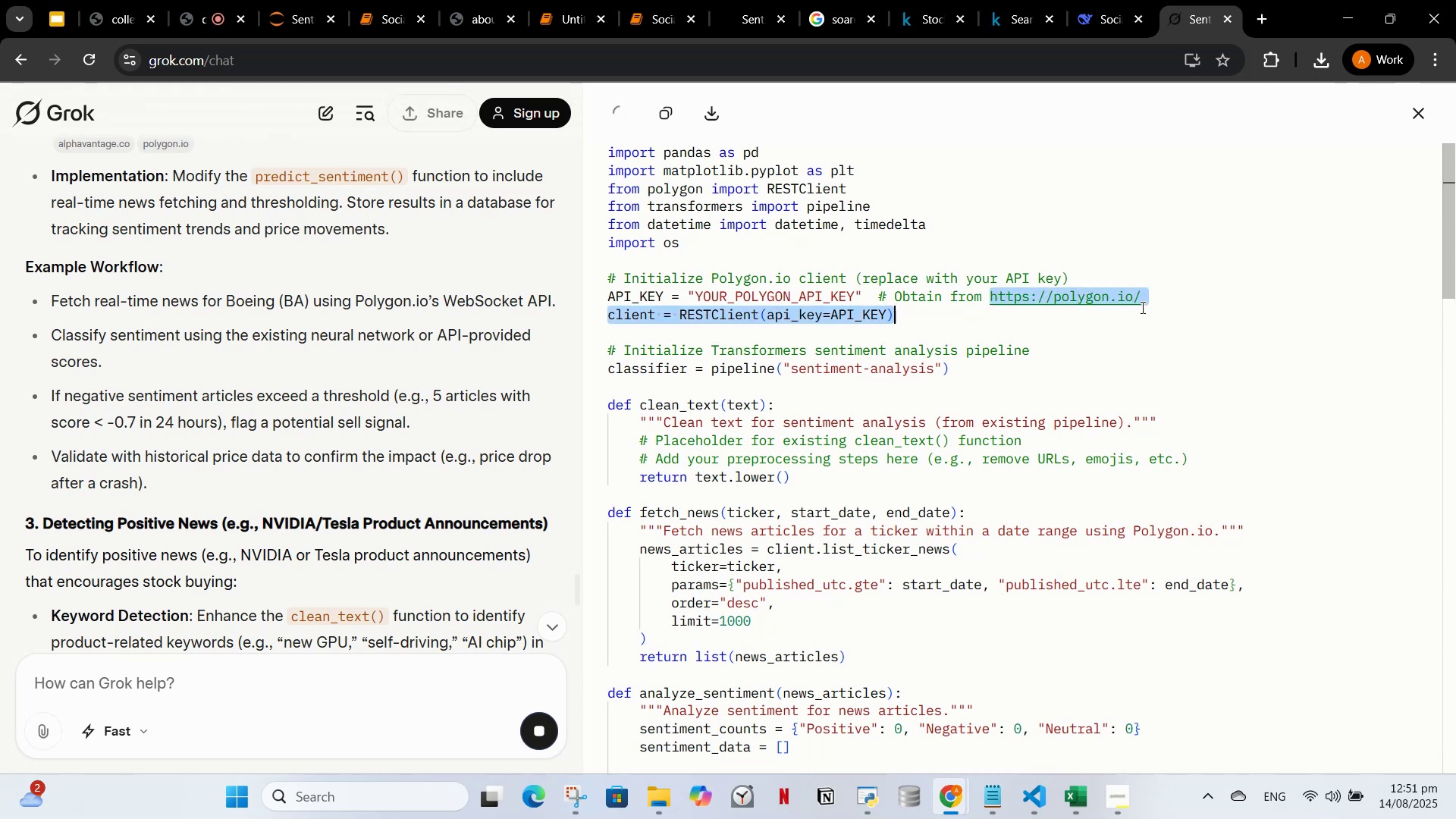 
key(Control+C)
 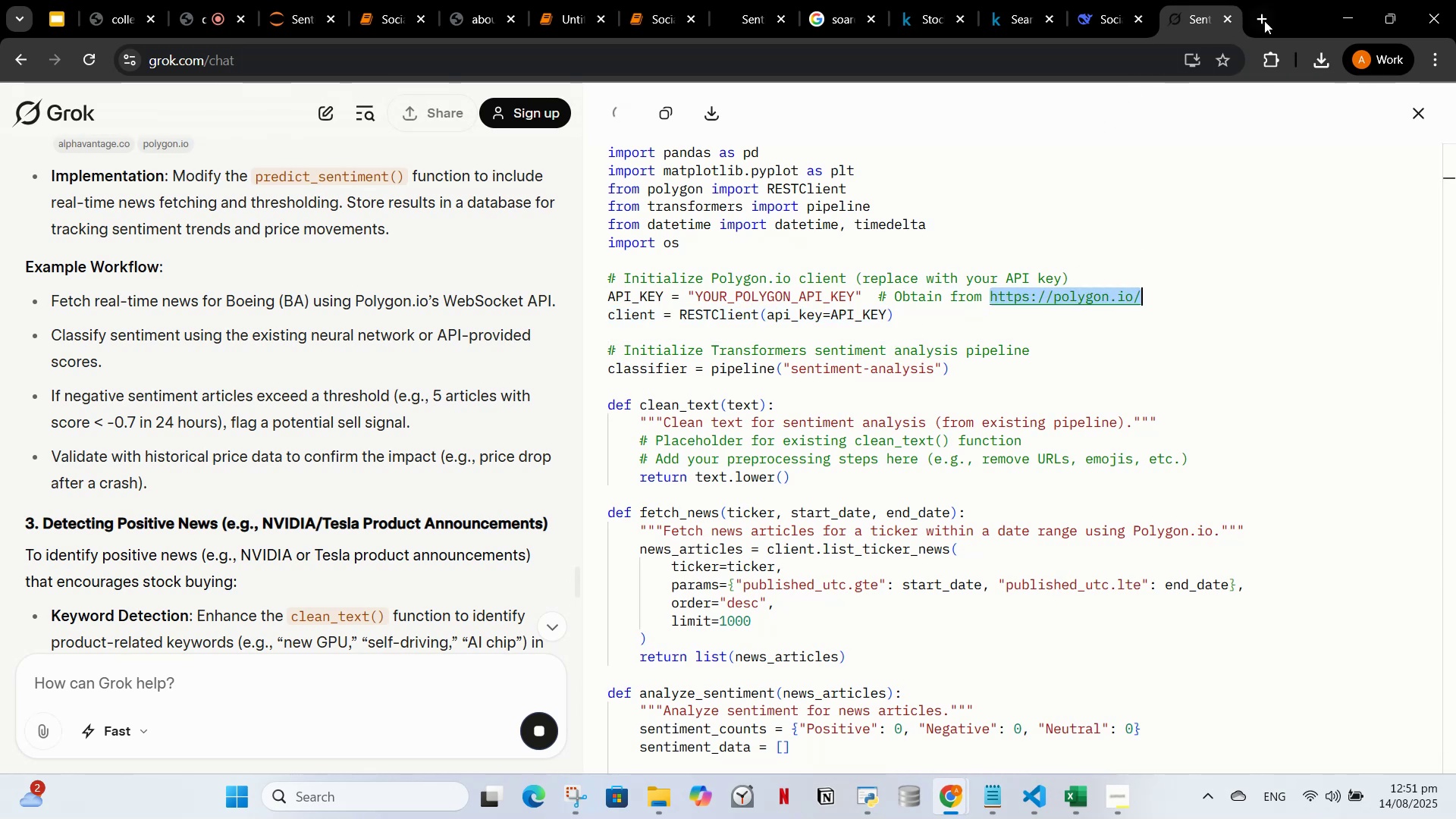 
left_click([1264, 20])
 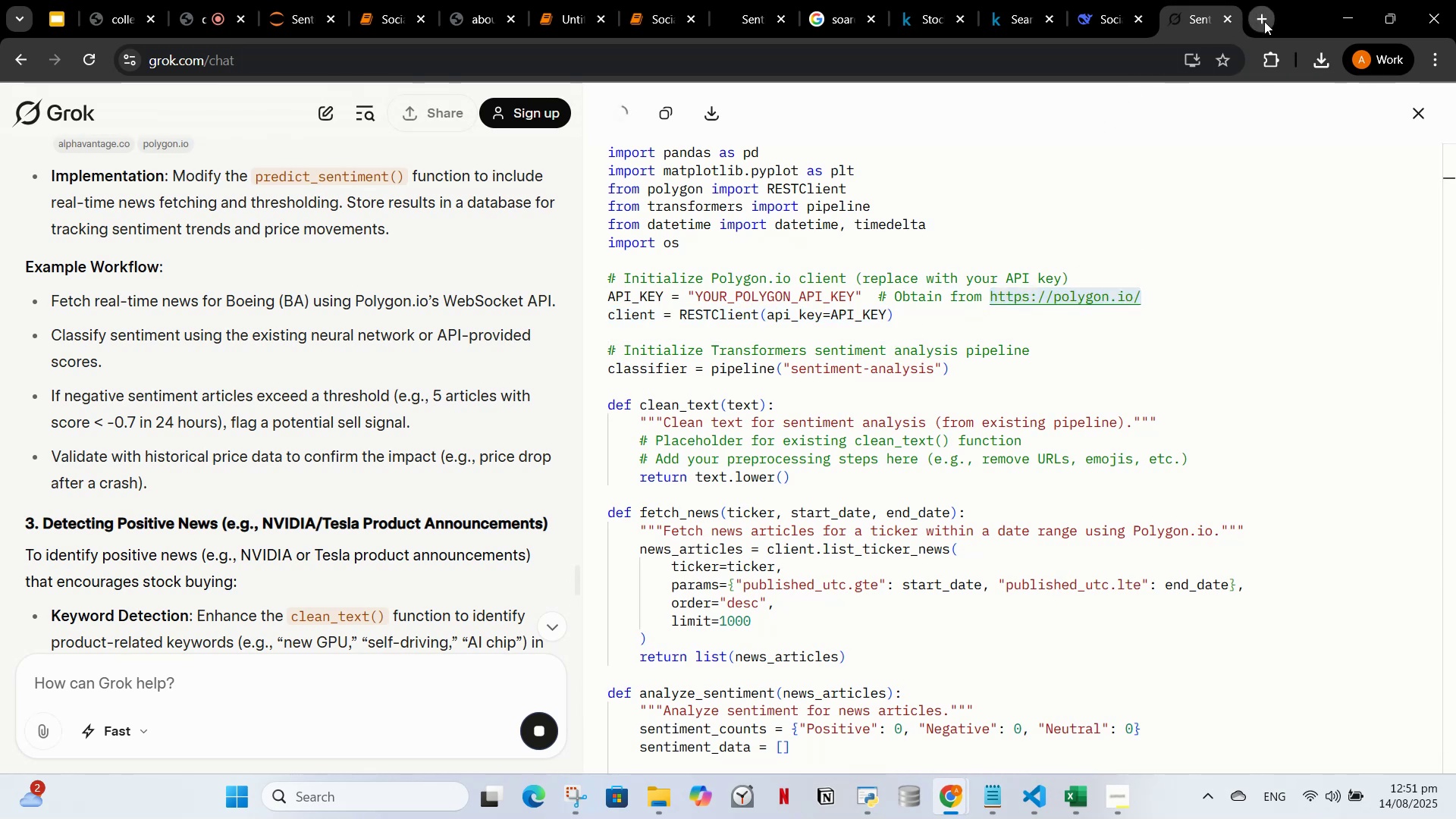 
key(Control+V)
 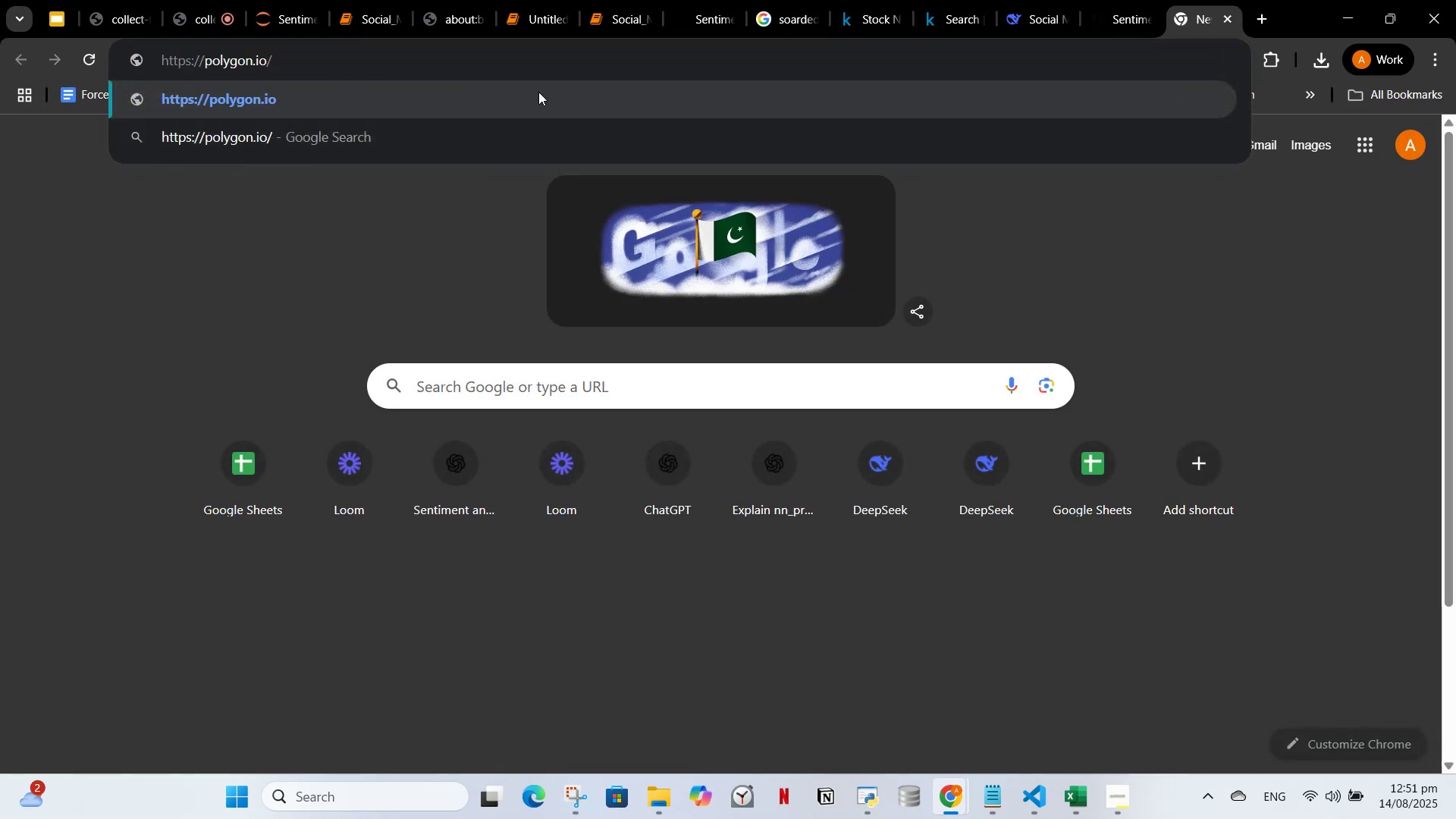 
left_click([538, 92])
 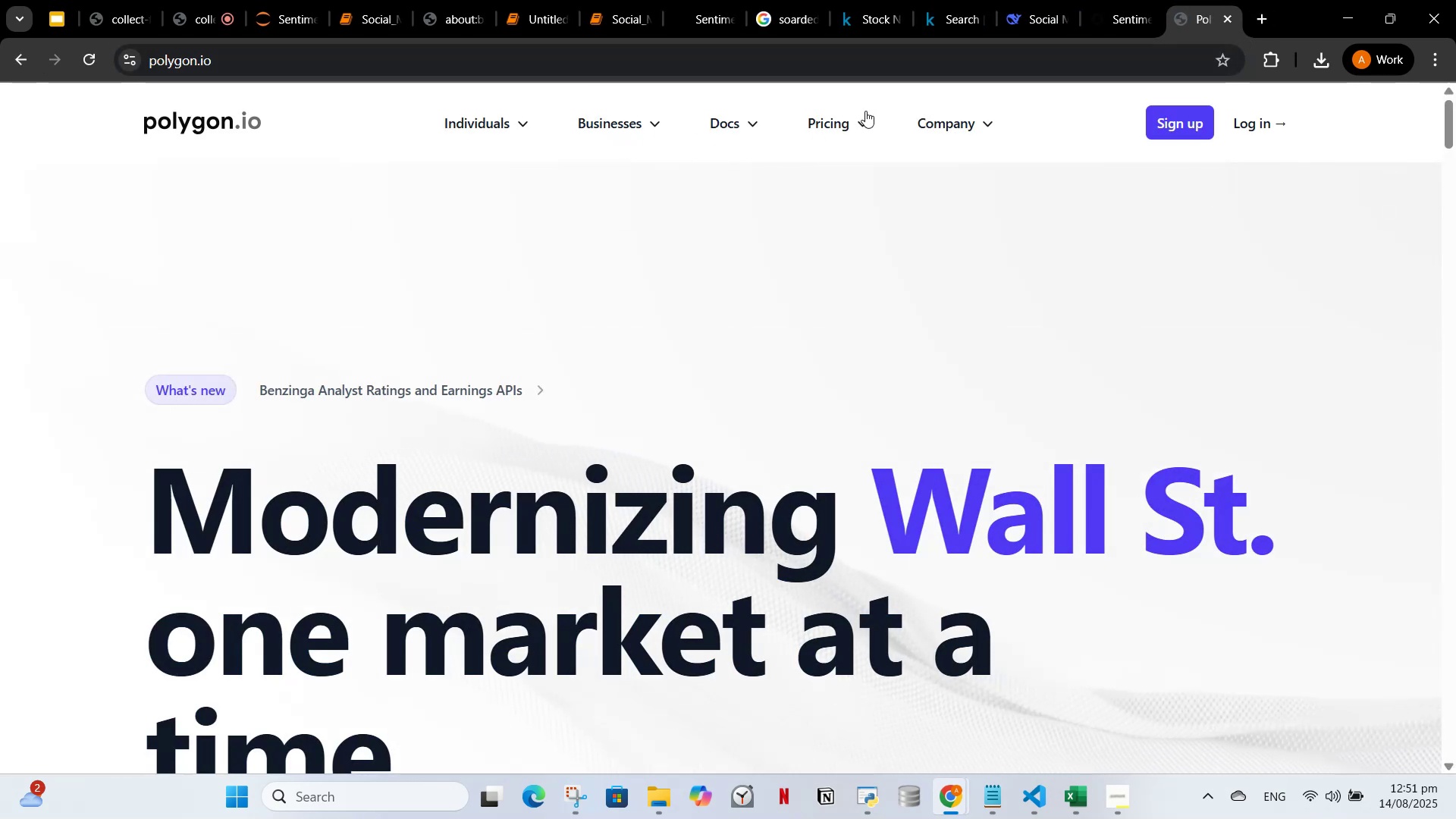 
left_click([858, 120])
 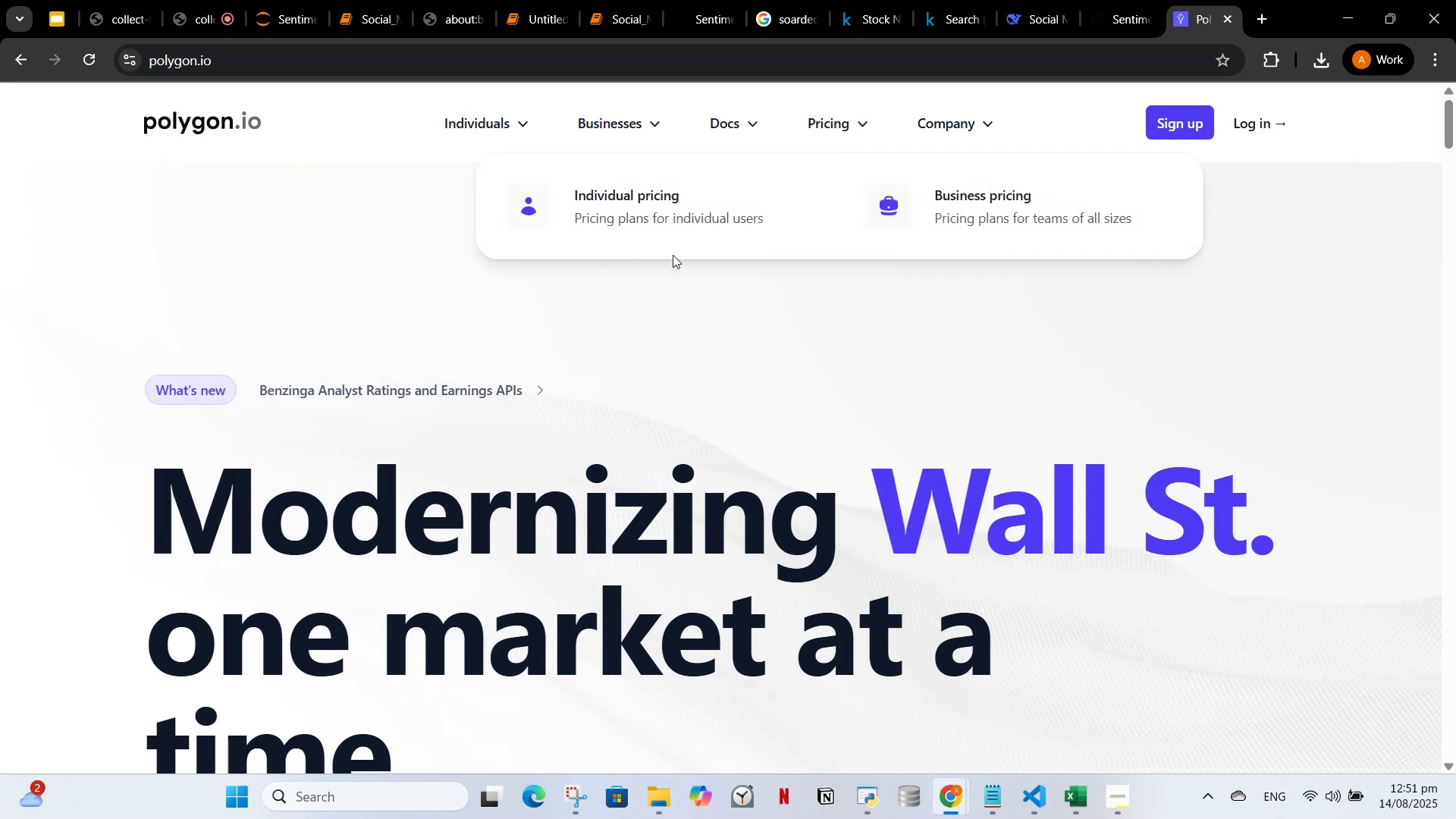 
left_click([682, 212])
 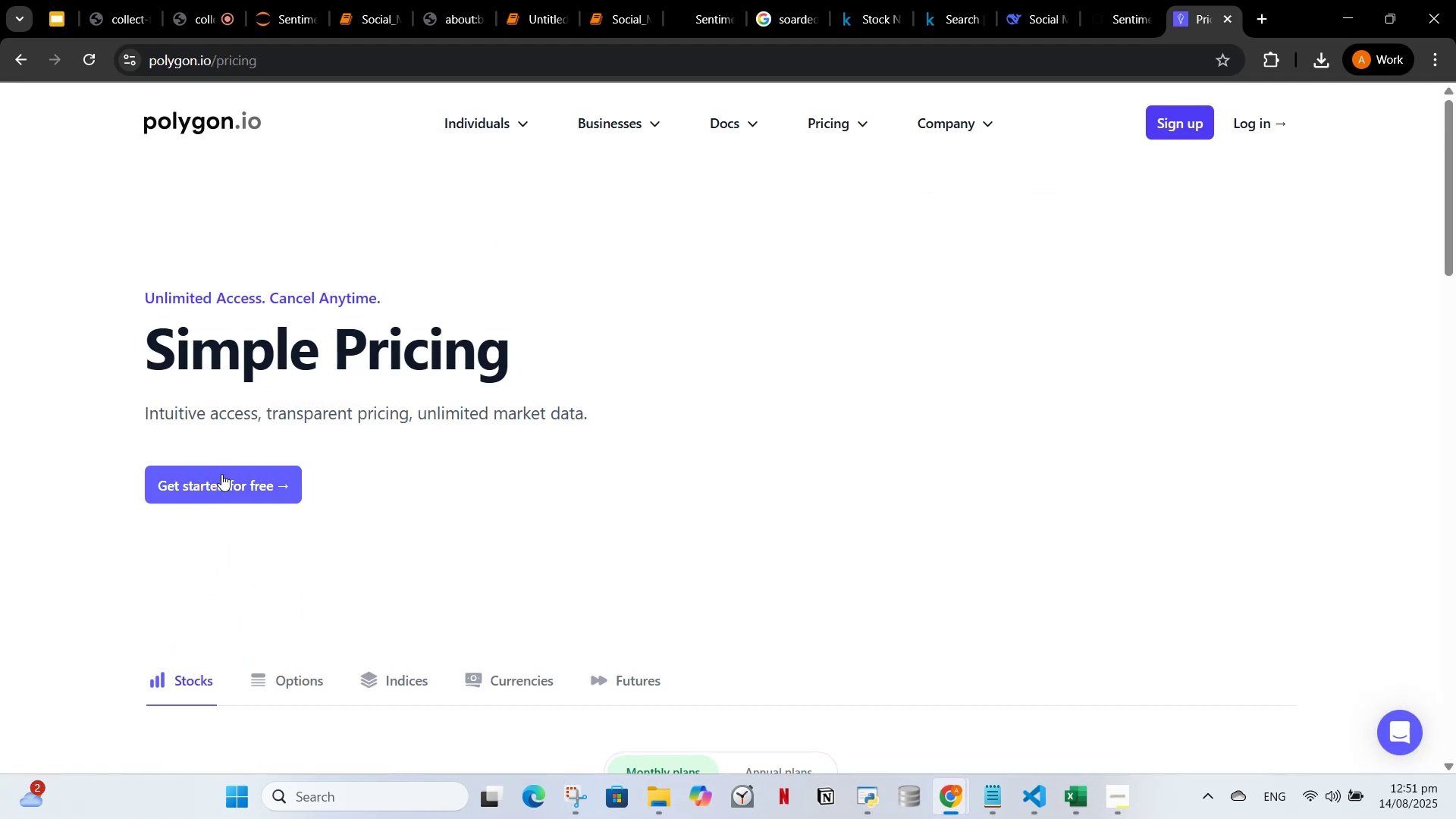 
scroll: coordinate [369, 423], scroll_direction: down, amount: 4.0
 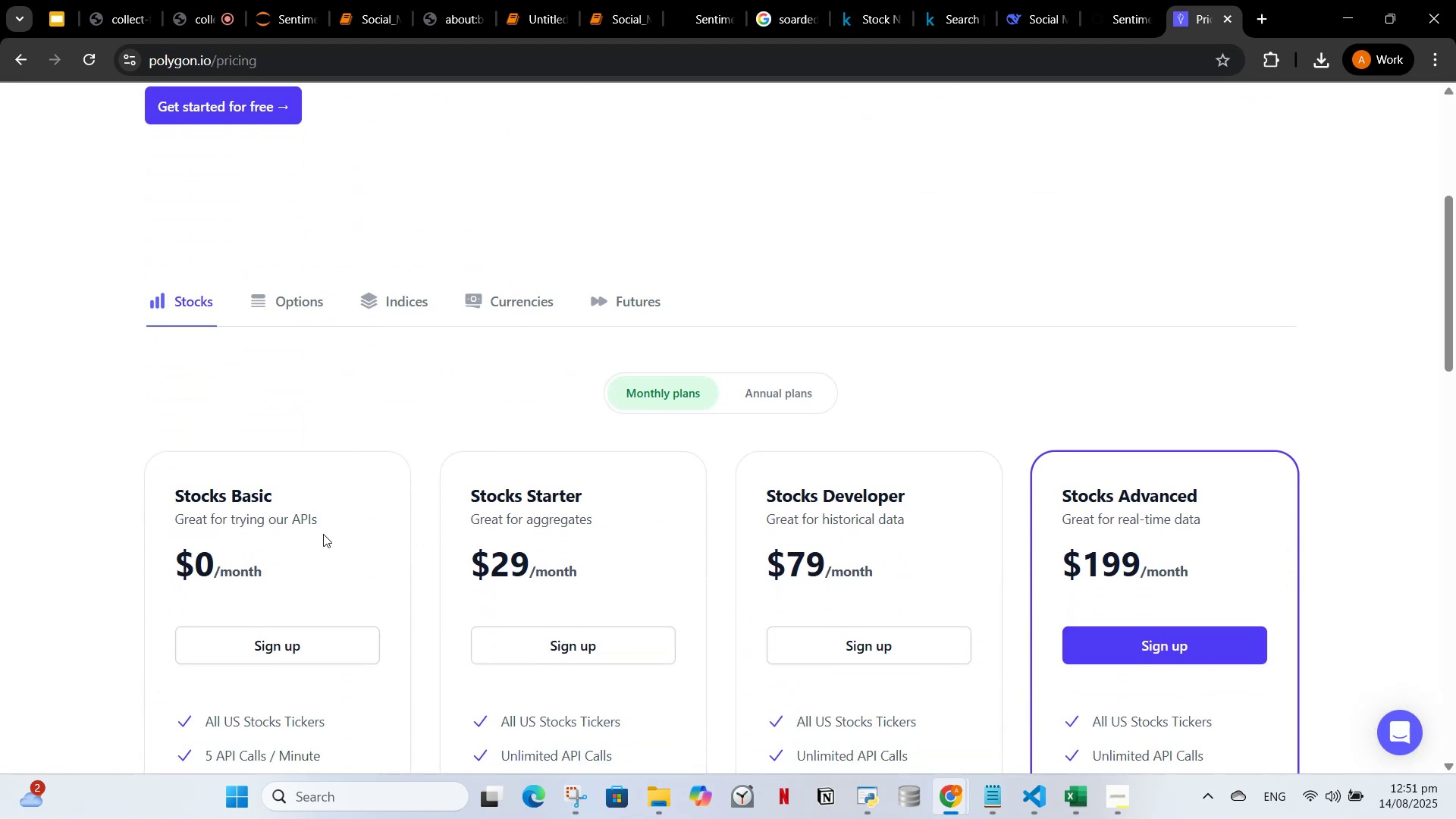 
left_click([323, 534])
 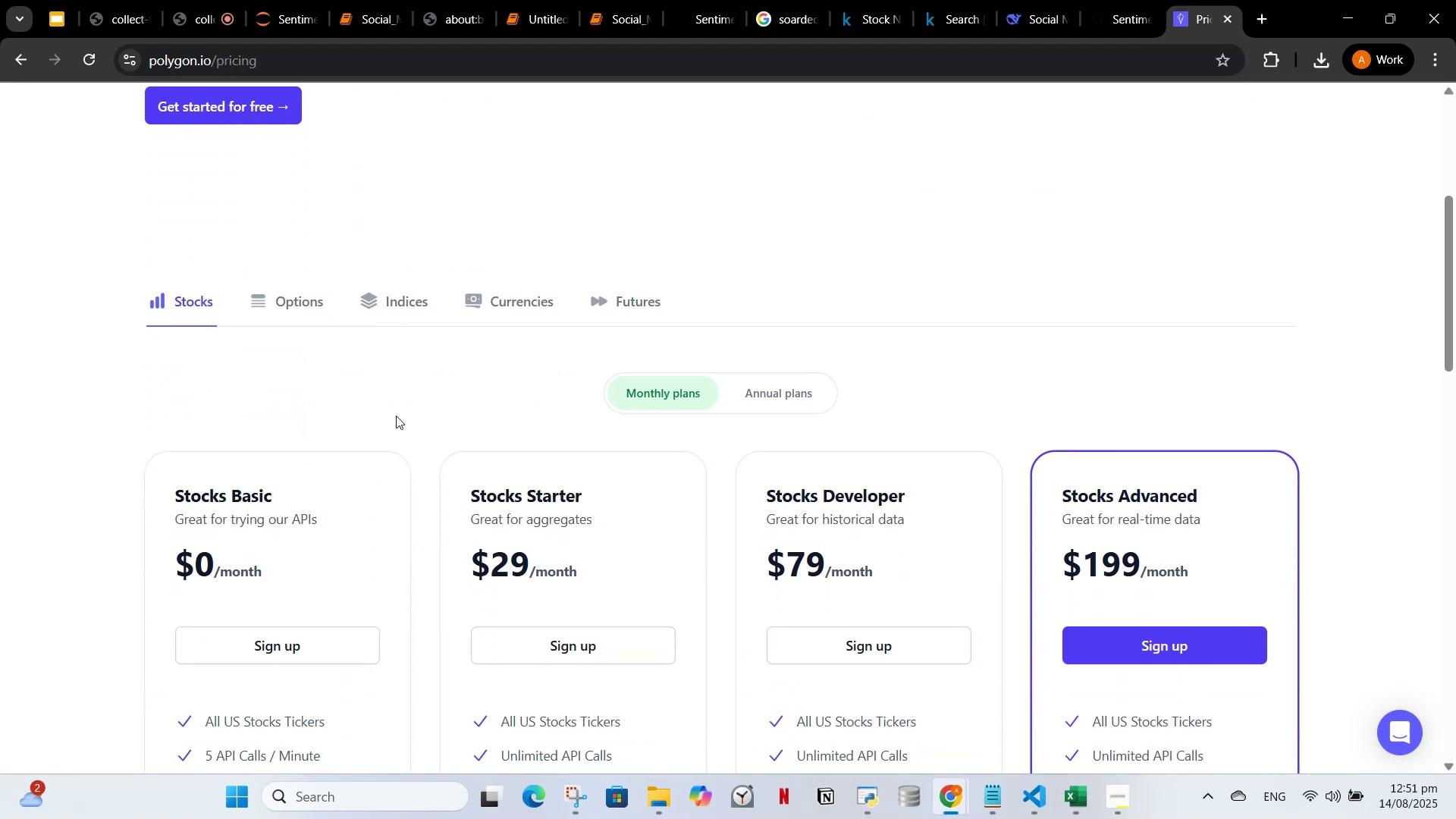 
scroll: coordinate [392, 445], scroll_direction: down, amount: 5.0
 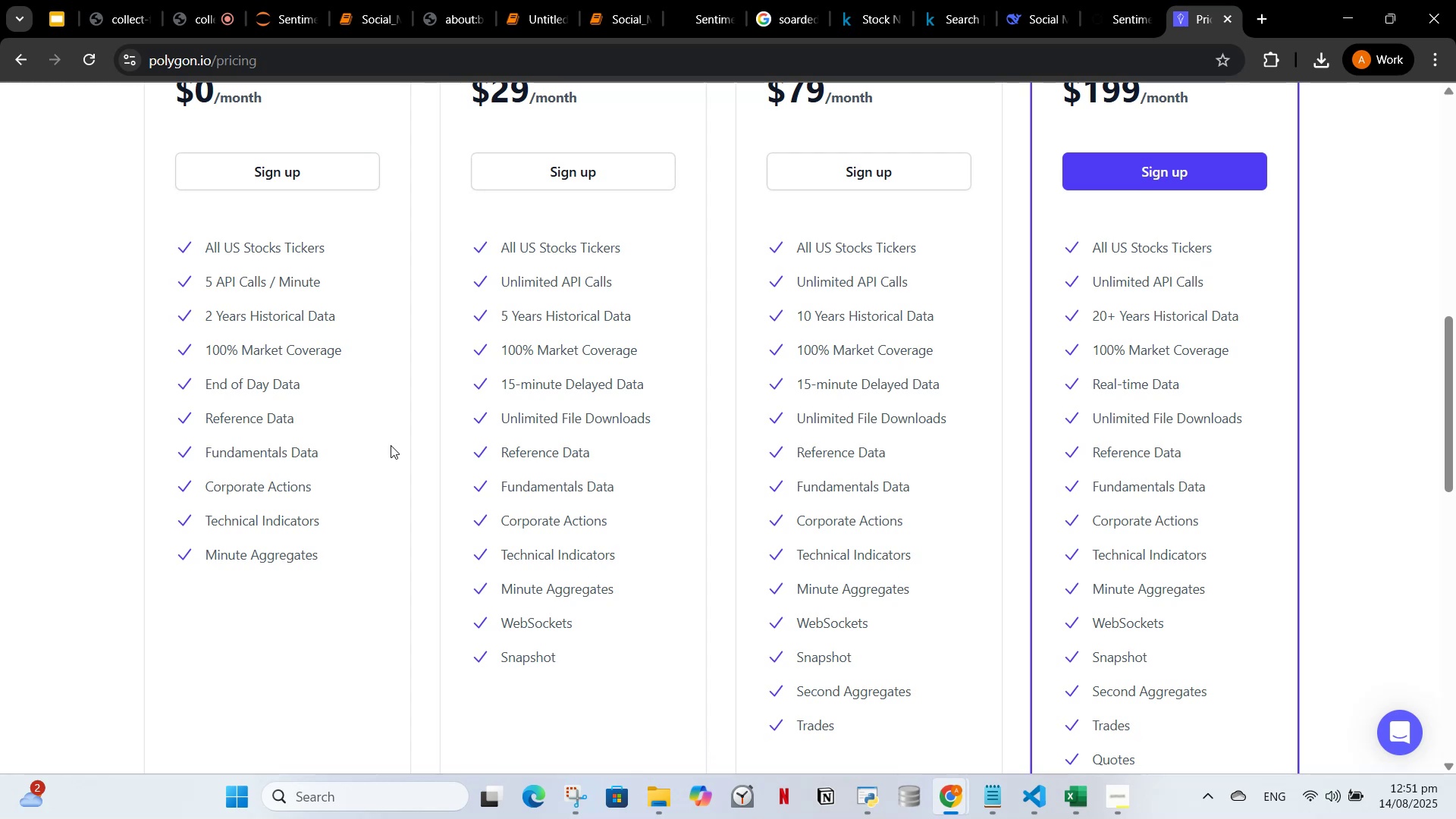 
scroll: coordinate [629, 327], scroll_direction: up, amount: 12.0
 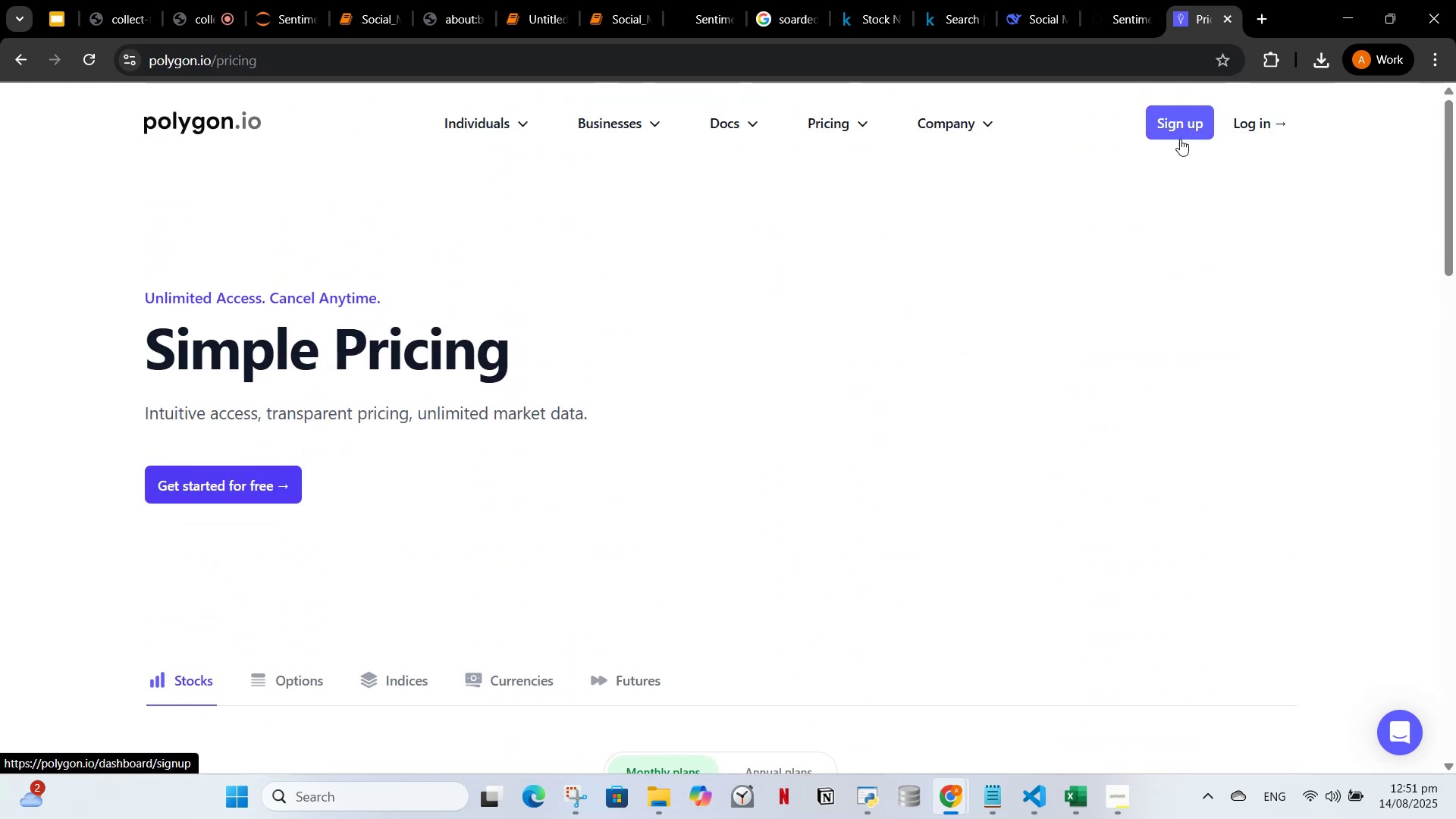 
left_click([1175, 127])
 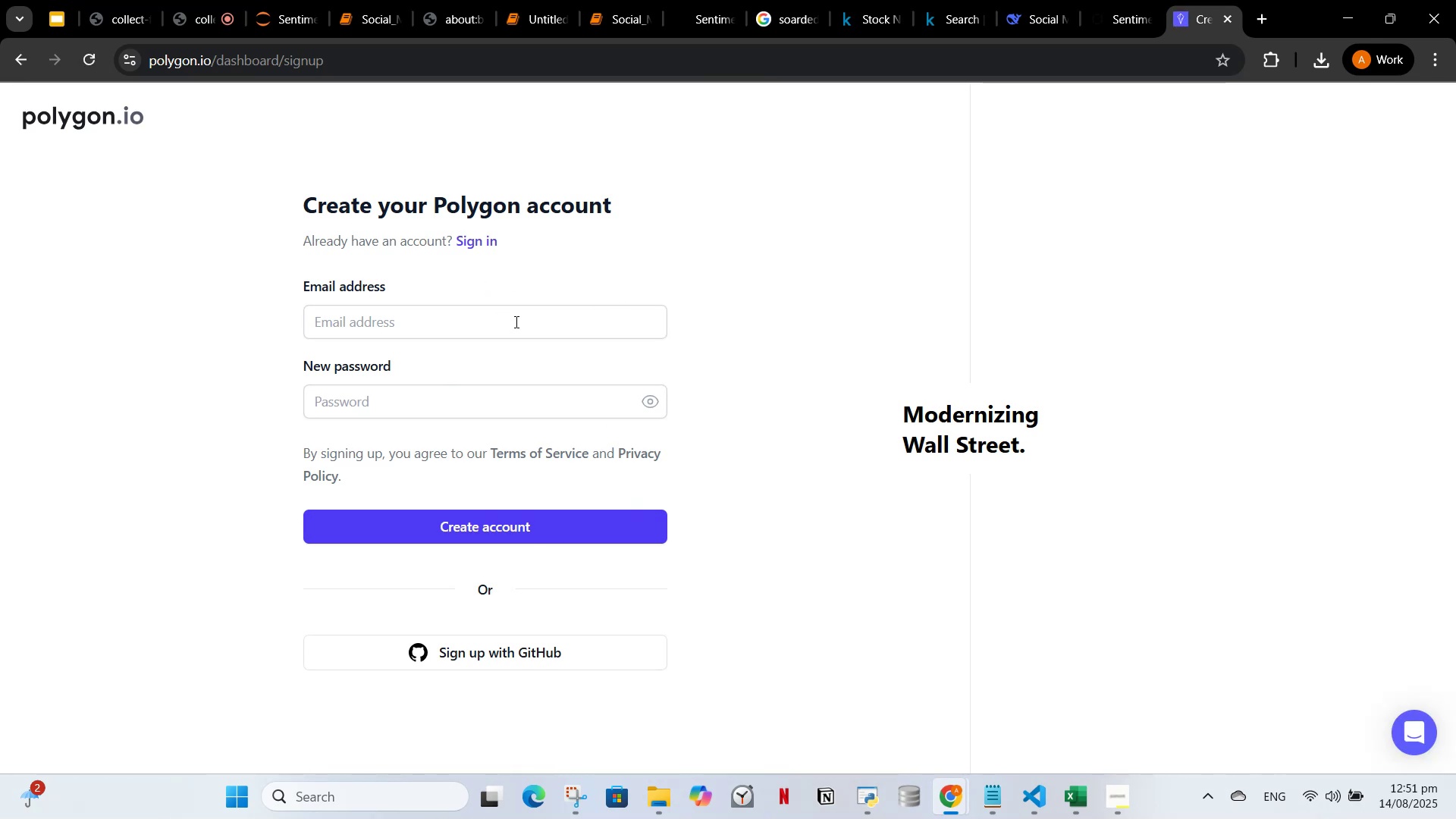 
wait(14.2)
 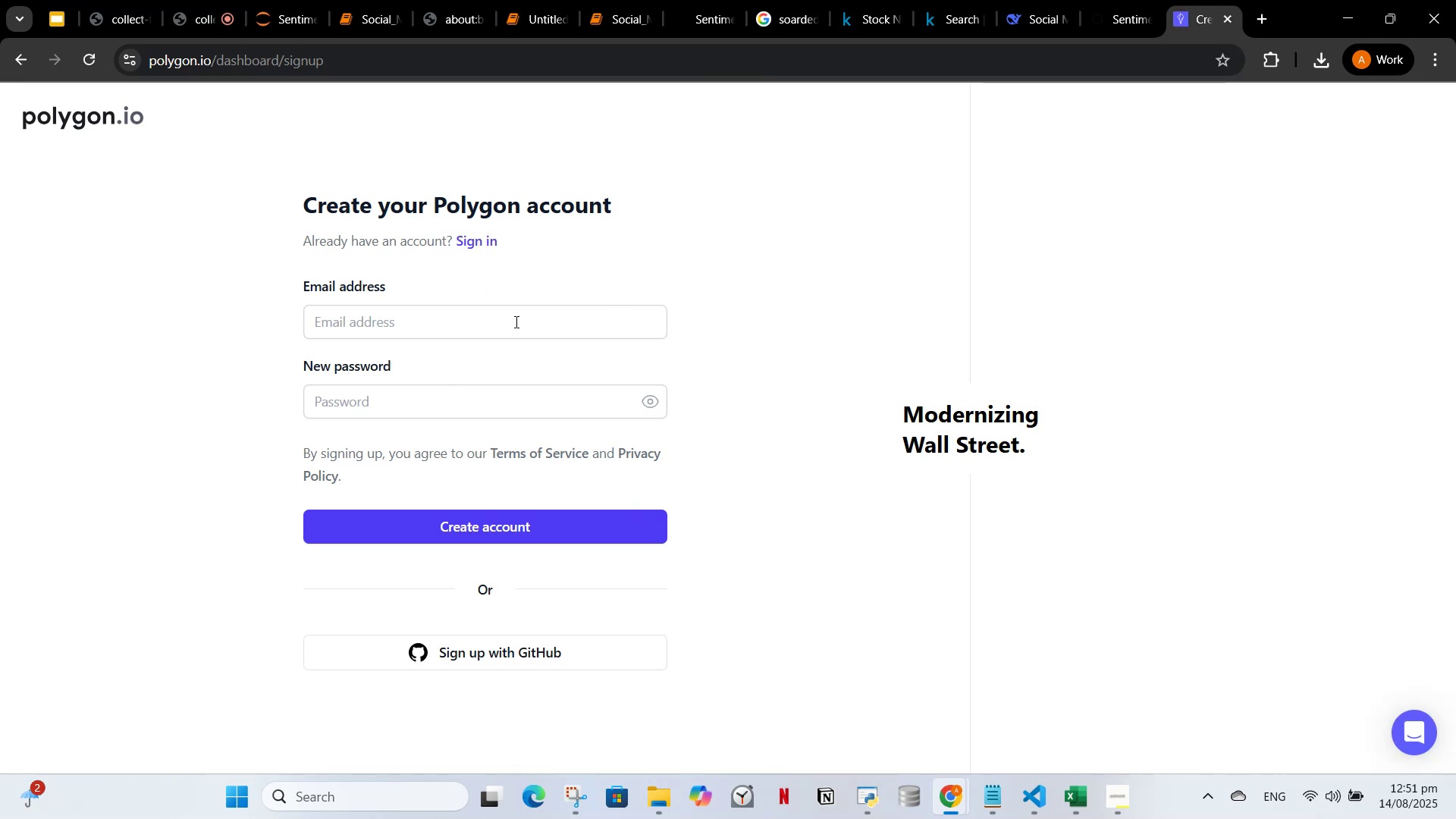 
left_click([755, 571])
 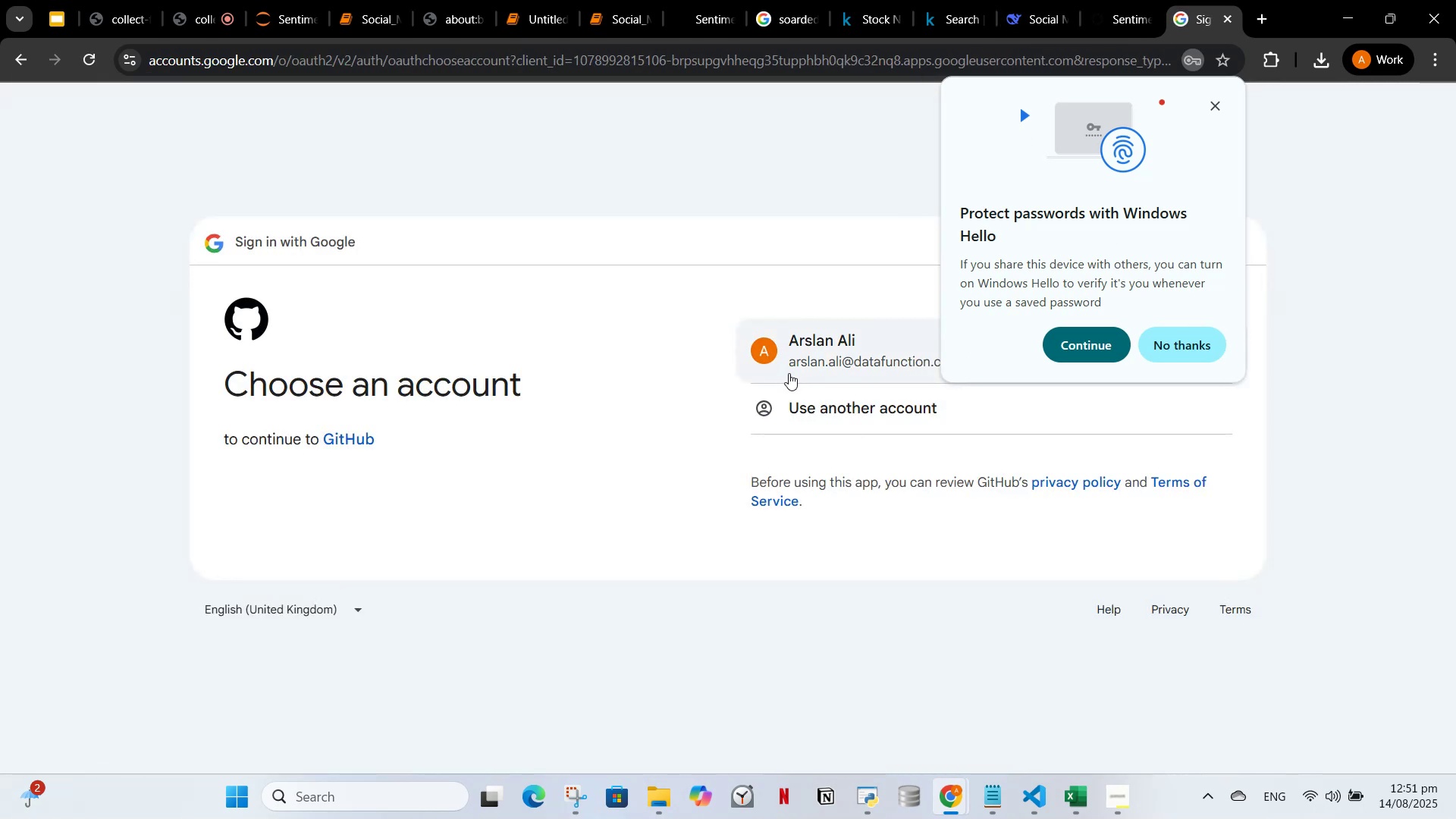 
left_click([796, 365])
 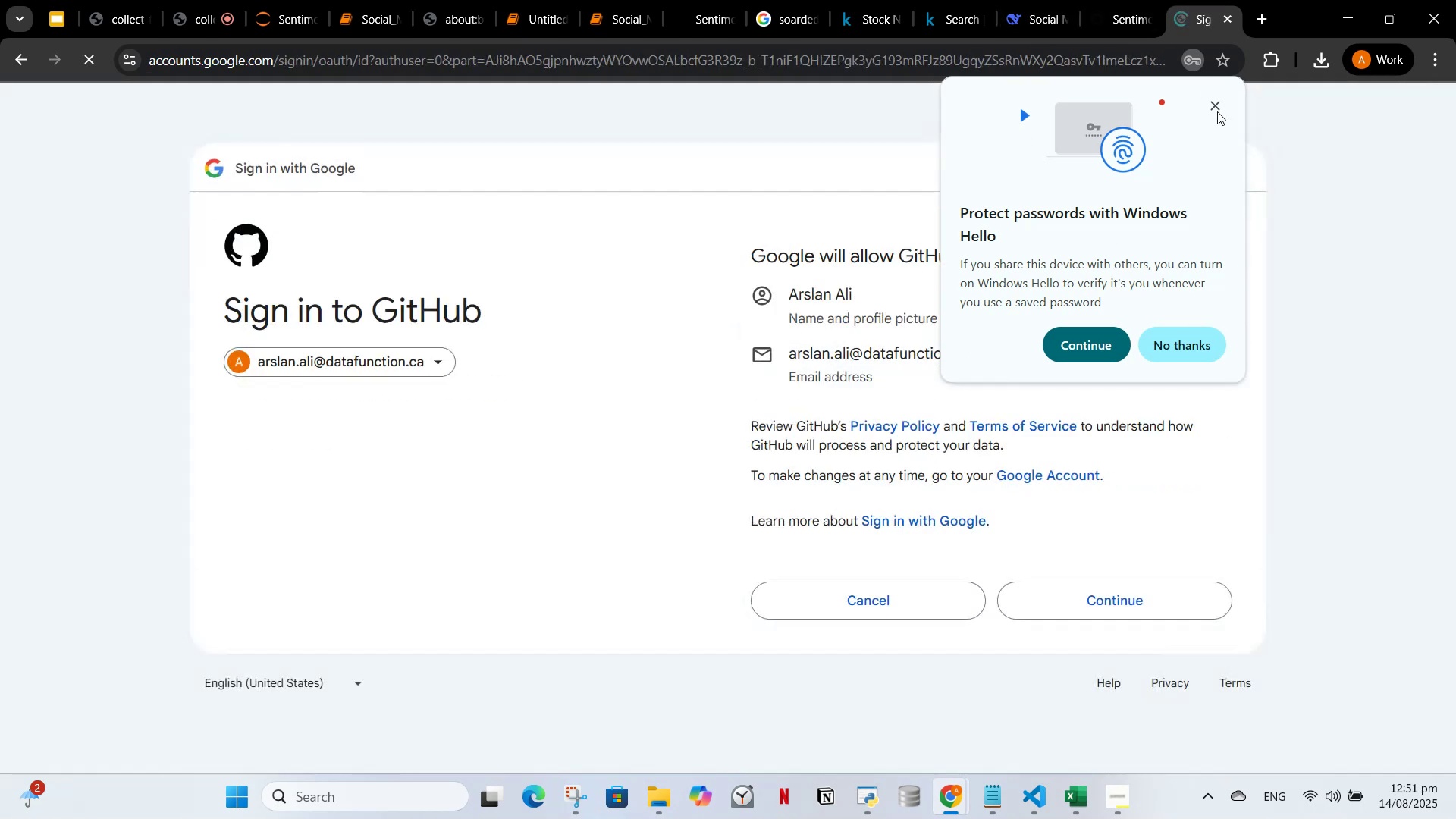 
left_click([1215, 107])
 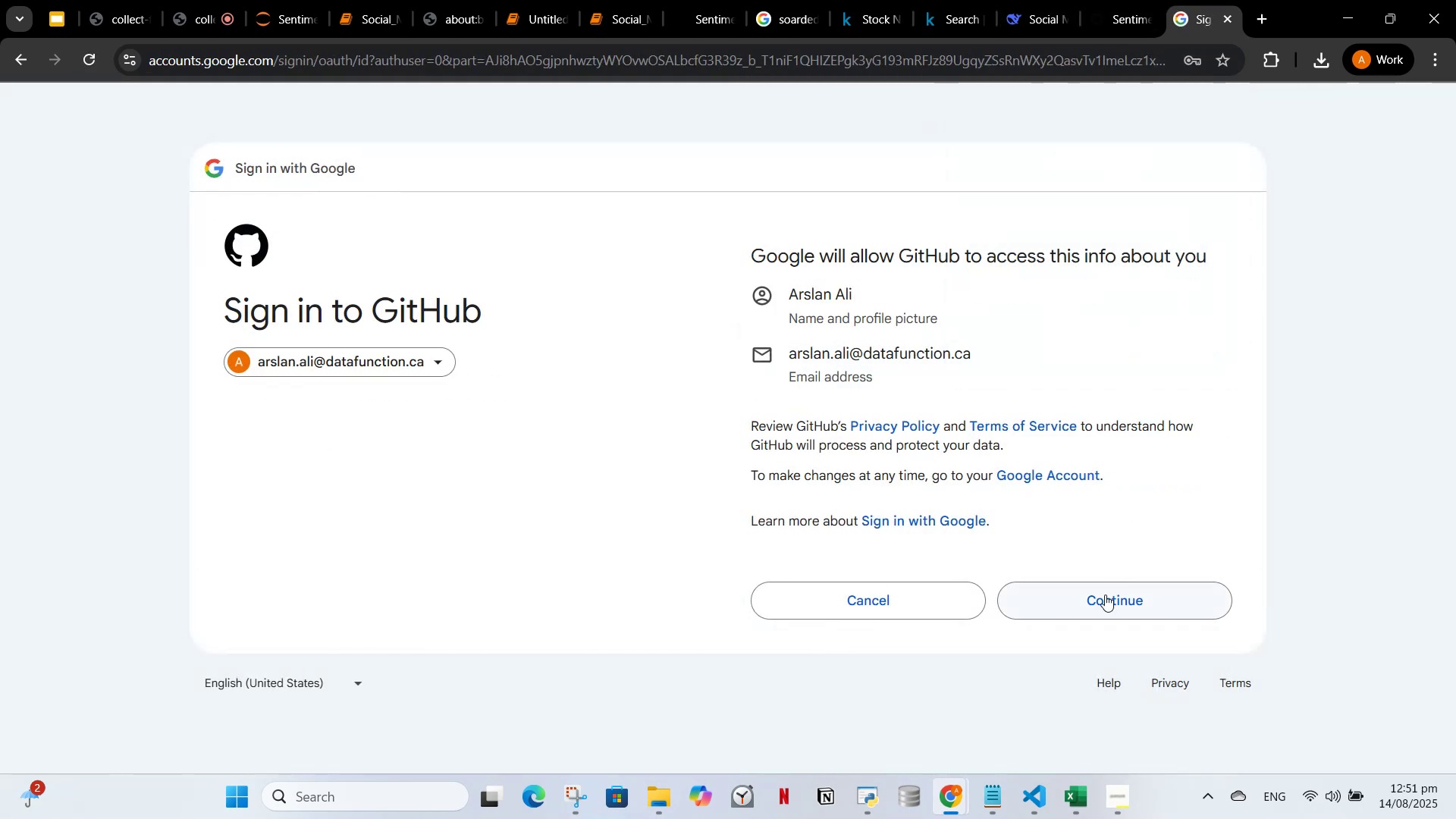 
left_click([1105, 598])
 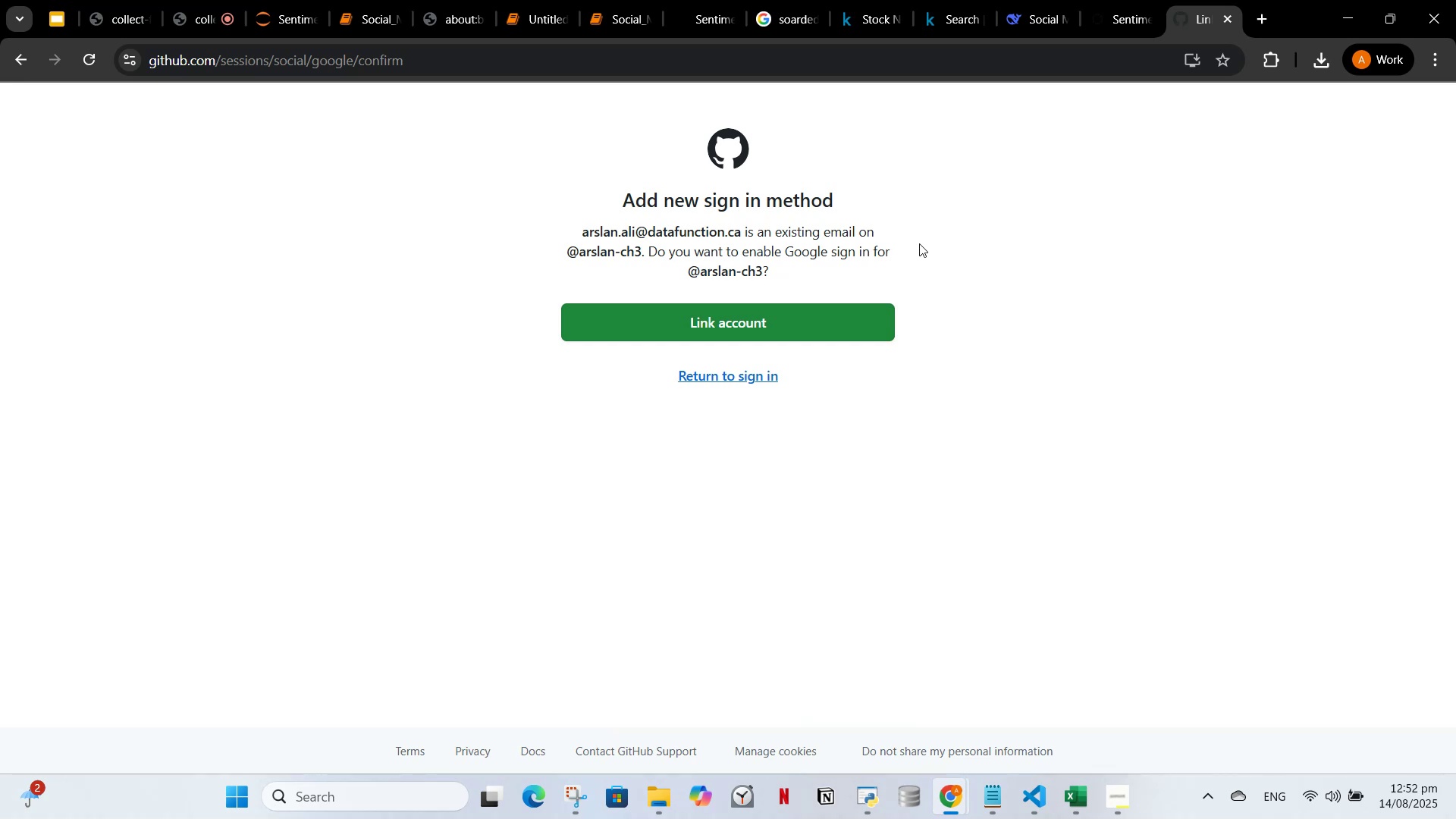 
wait(16.77)
 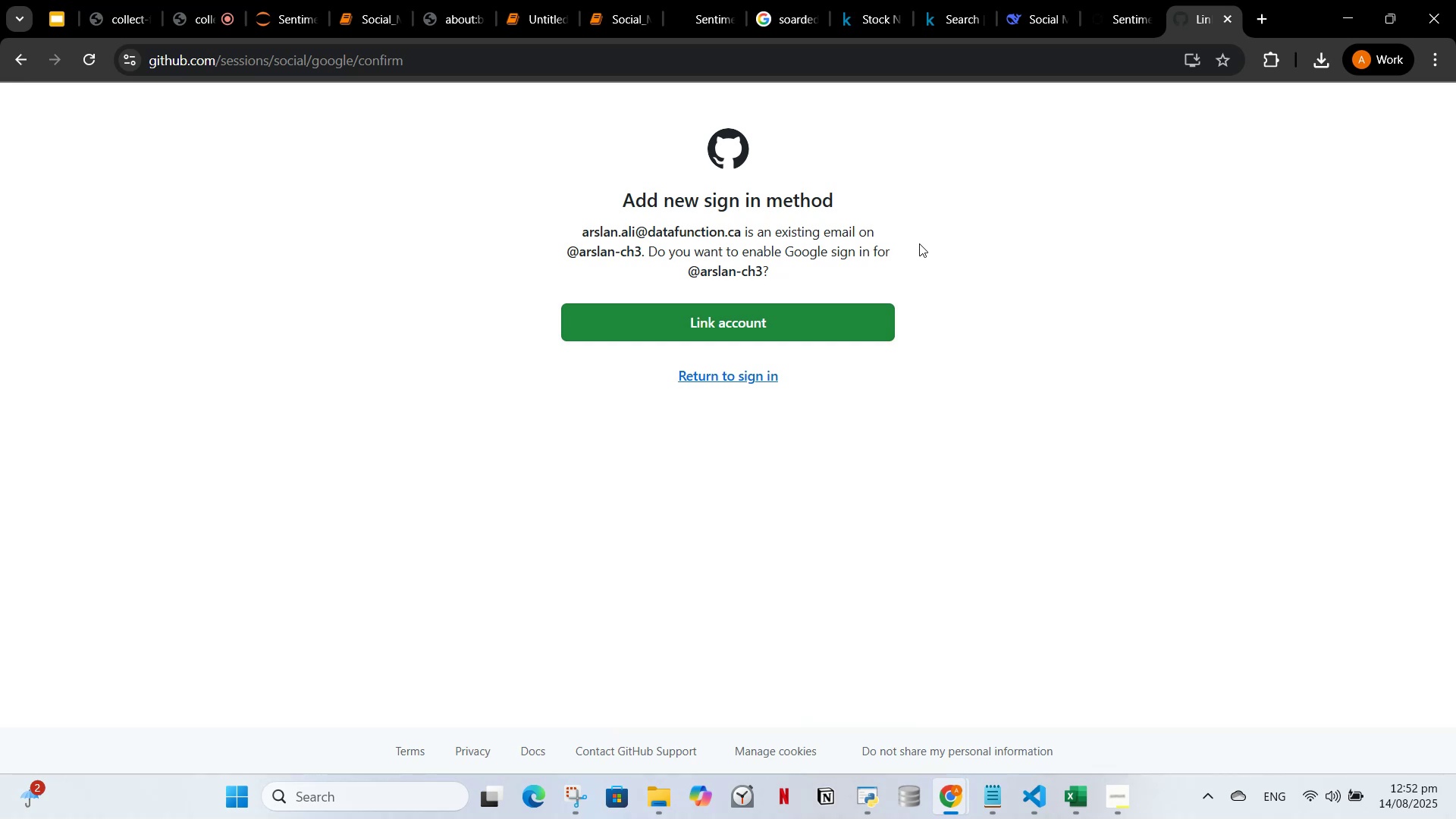 
double_click([10, 61])
 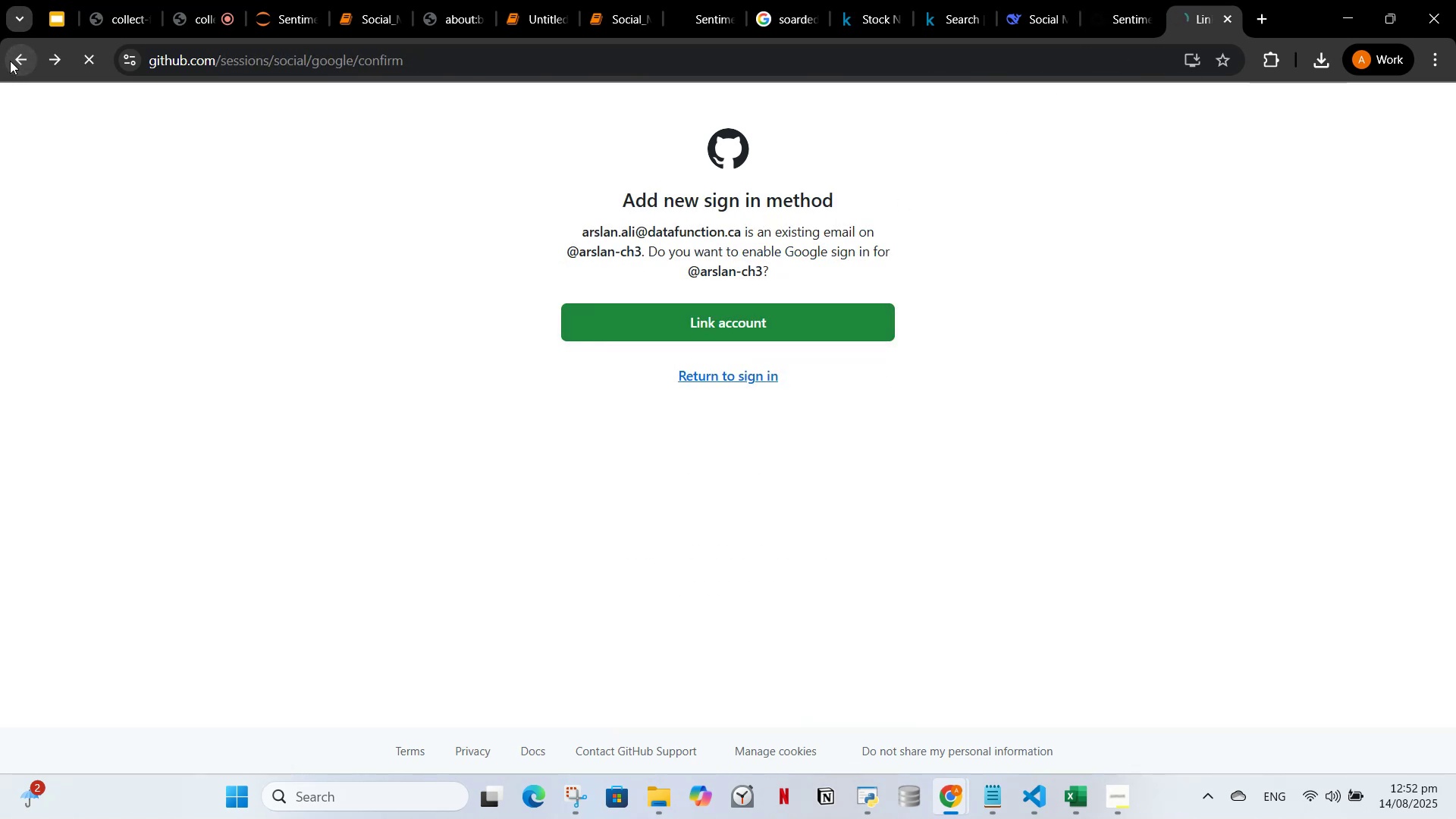 
triple_click([10, 61])
 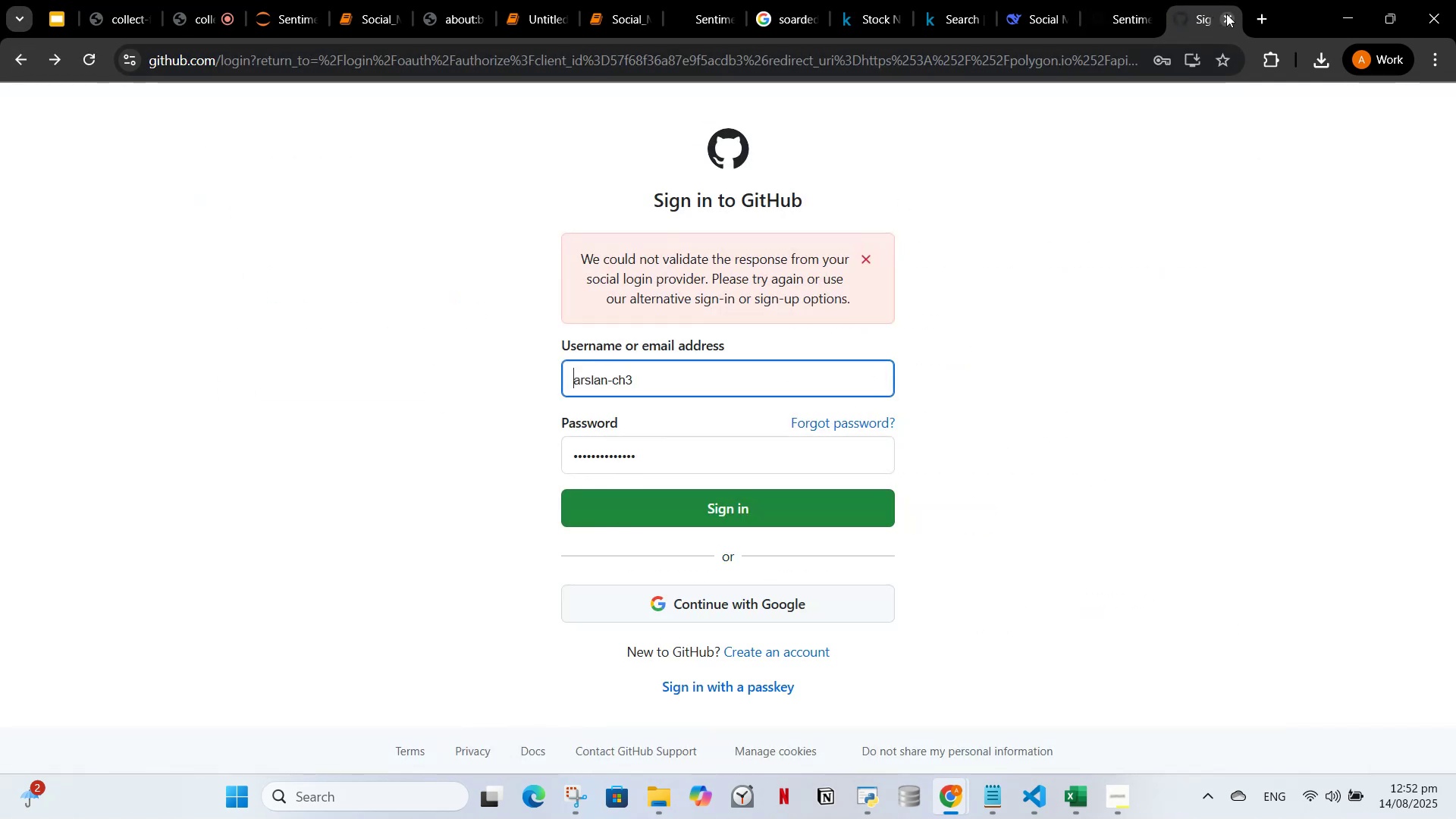 
left_click([1226, 11])
 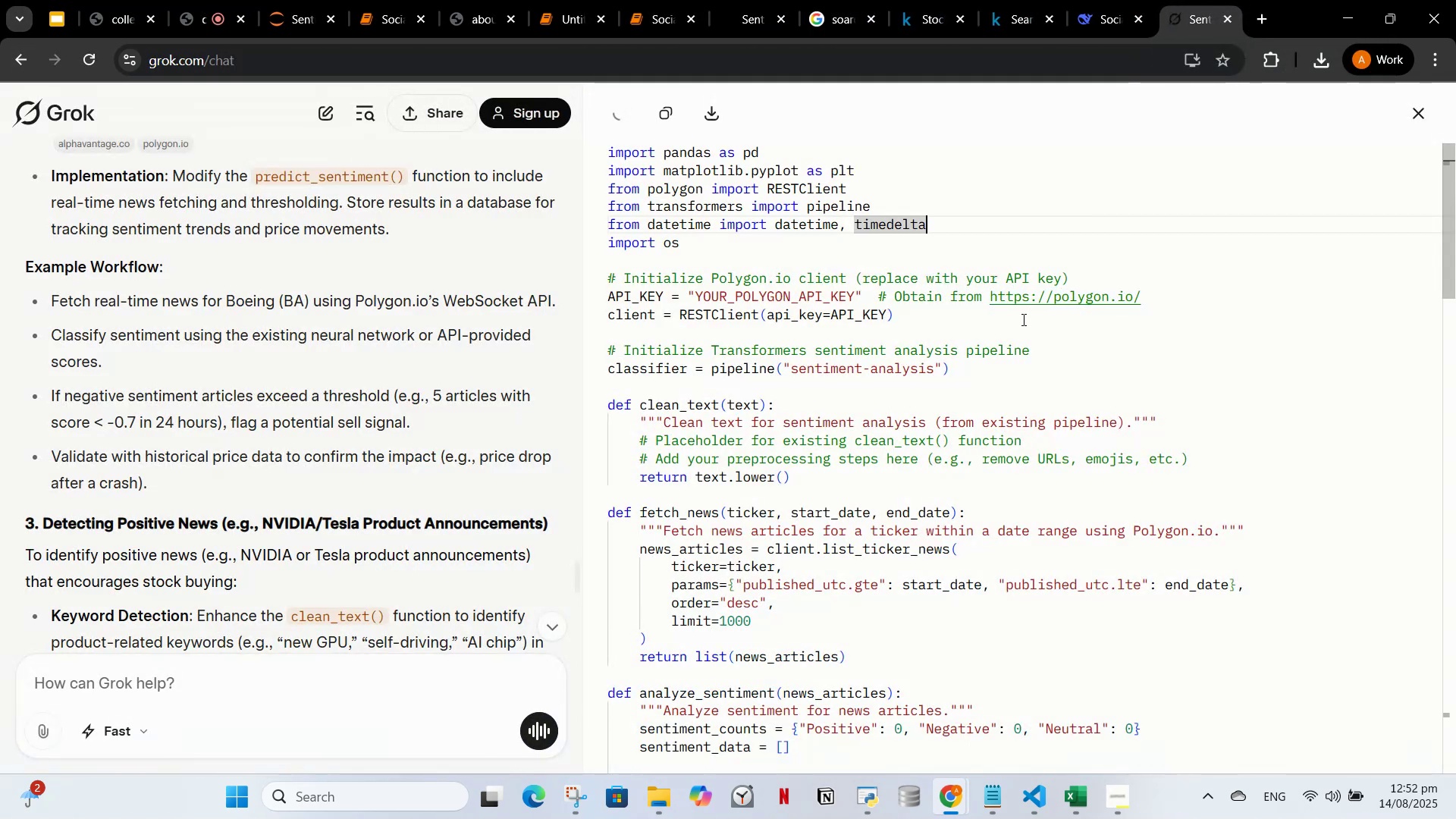 
scroll: coordinate [969, 372], scroll_direction: down, amount: 46.0
 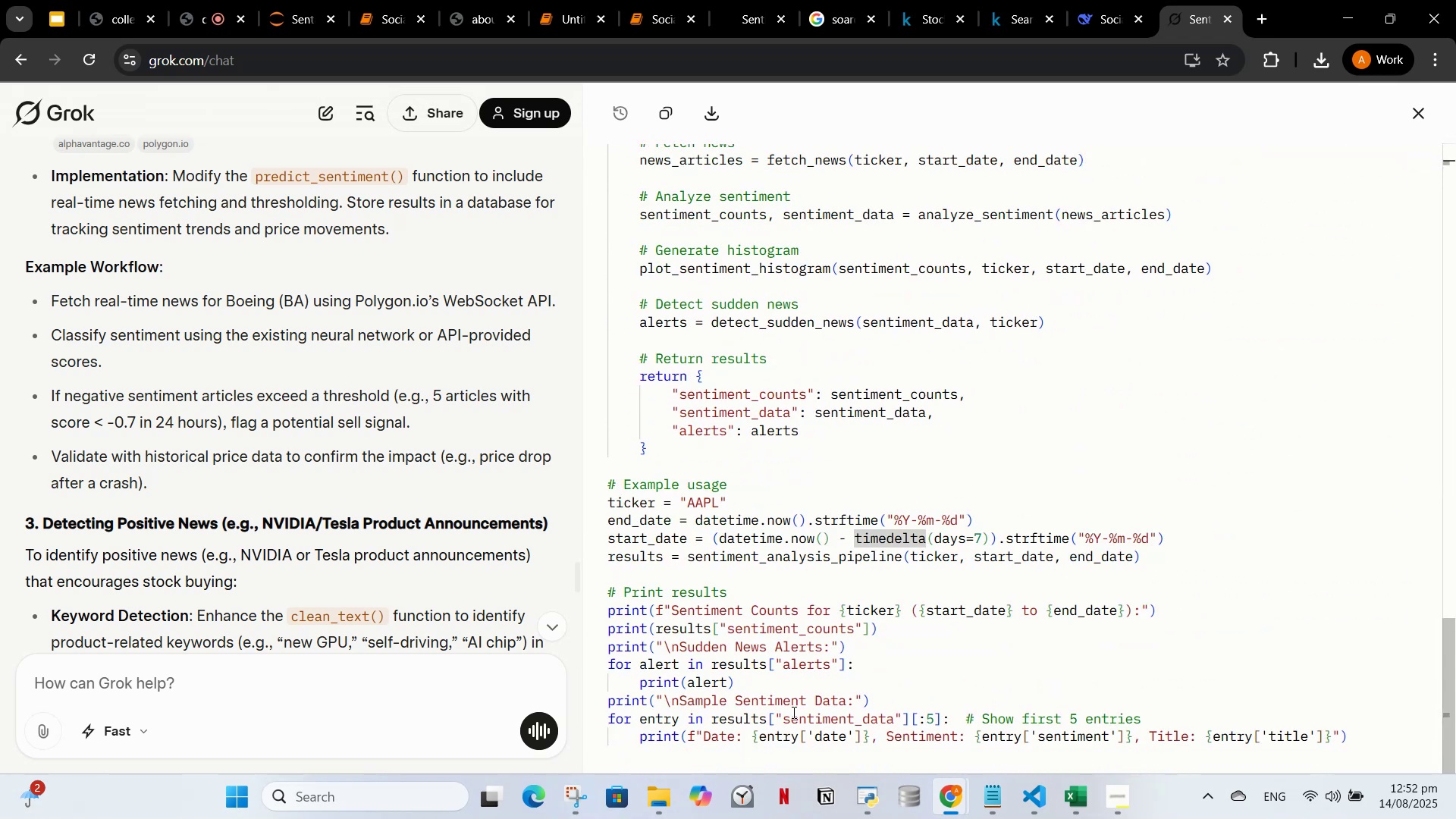 
scroll: coordinate [1124, 417], scroll_direction: up, amount: 43.0
 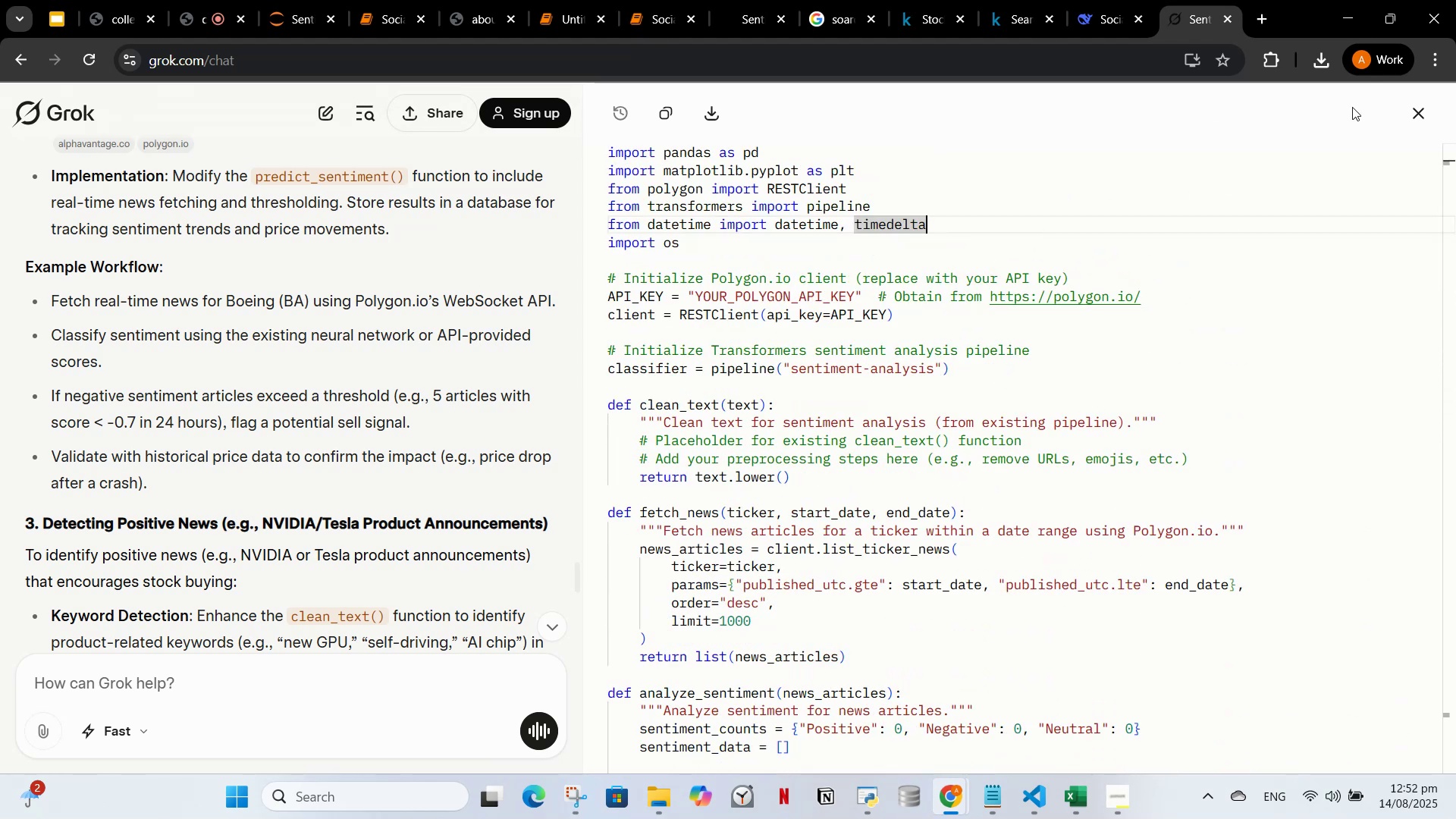 
left_click([1428, 108])
 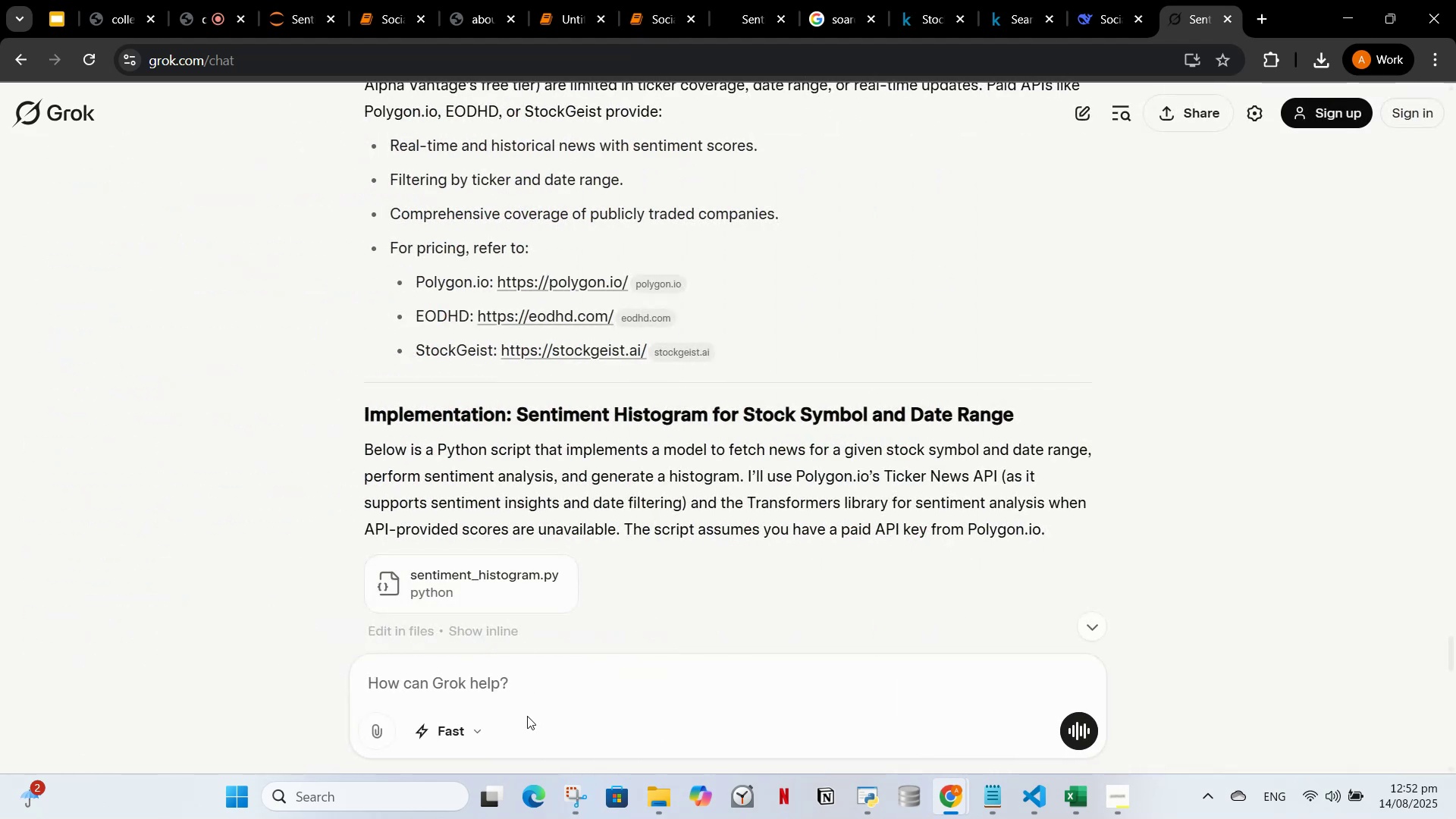 
left_click([529, 680])
 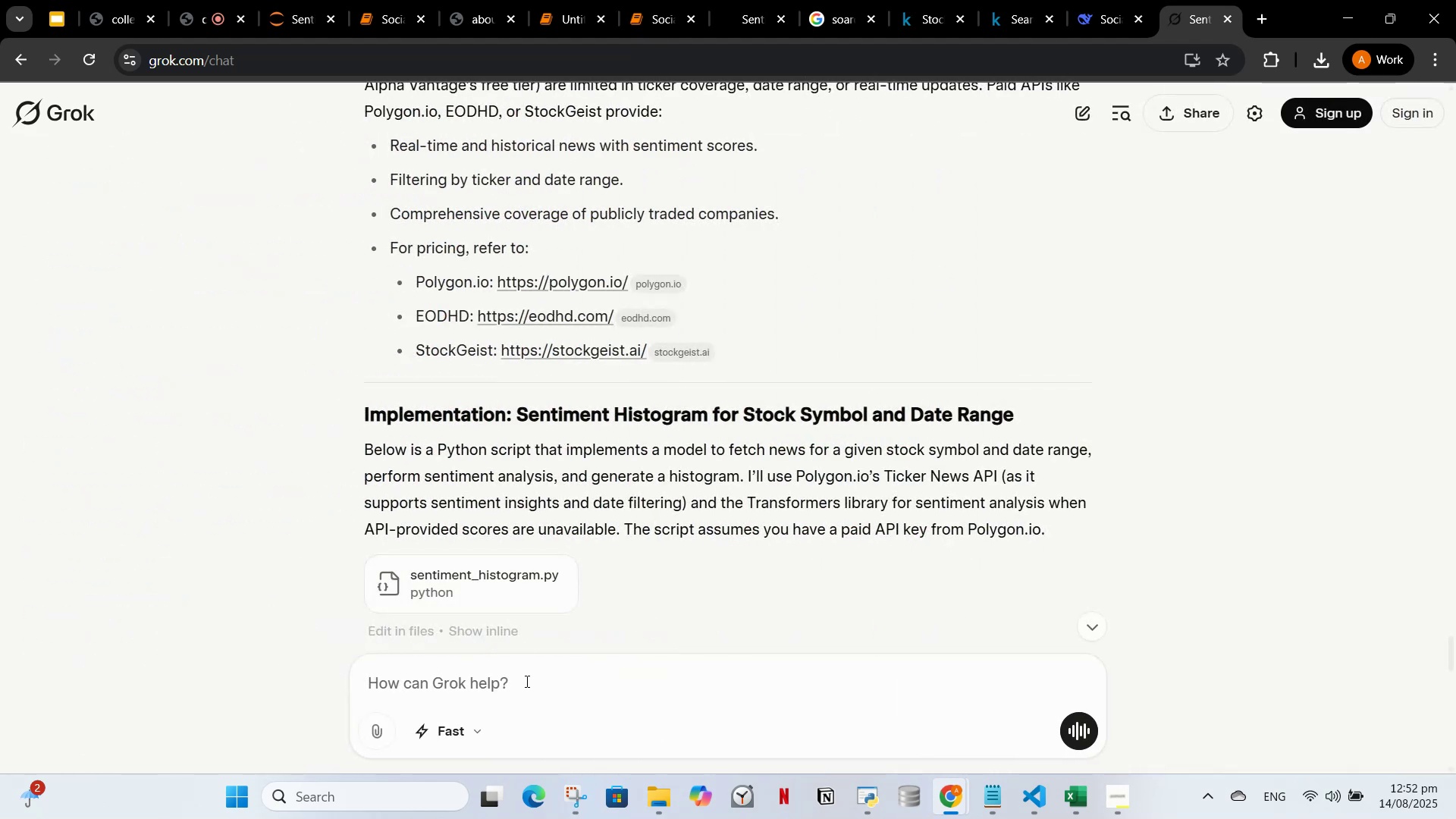 
type(can you pleae)
key(Backspace)
type(se explain me what will happen after this ticker news api and what i will achieve in my po)
key(Backspace)
type(roject and where will be positive negative neutral sentiment handled)
 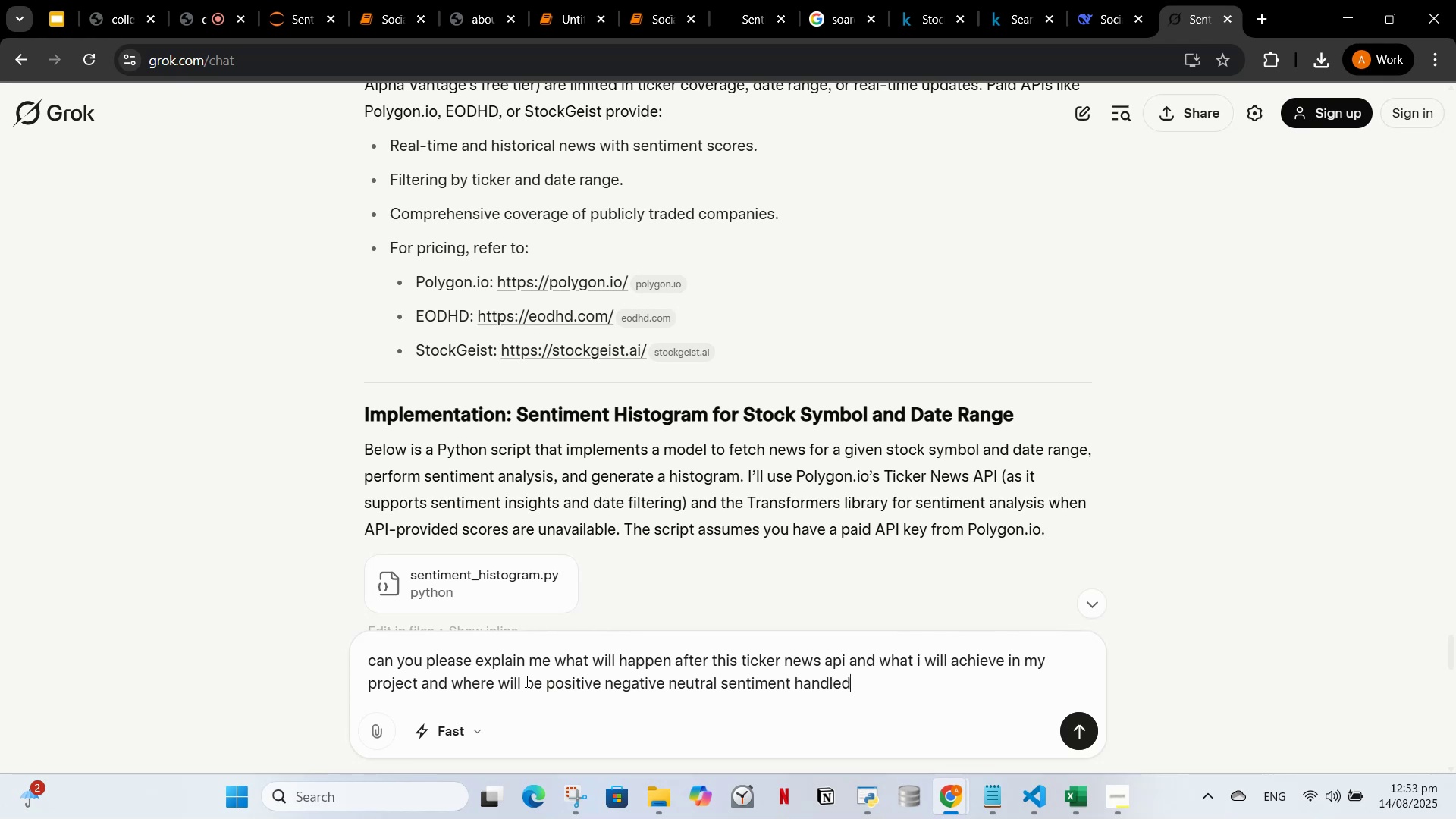 
key(Enter)
 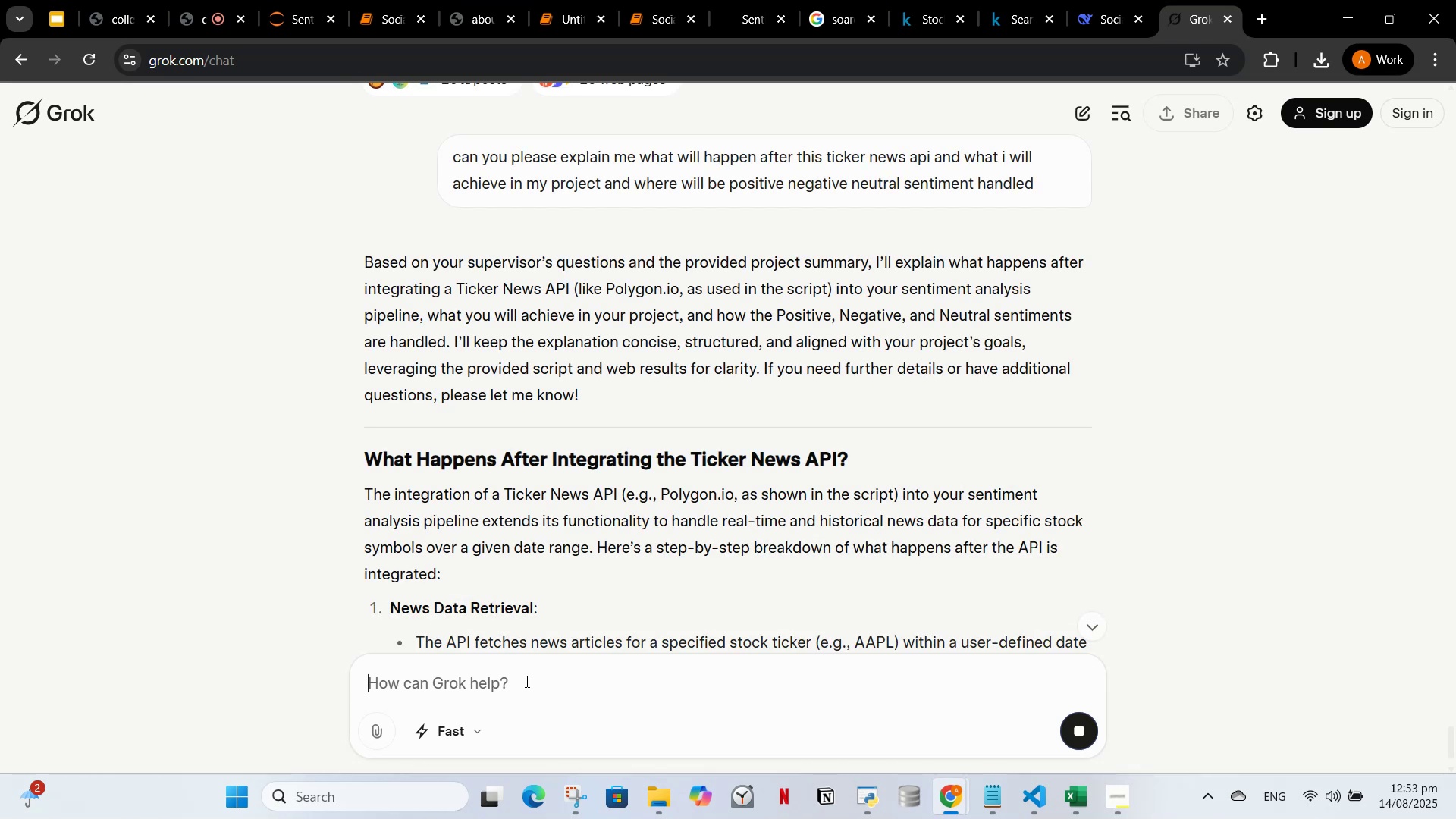 
wait(14.44)
 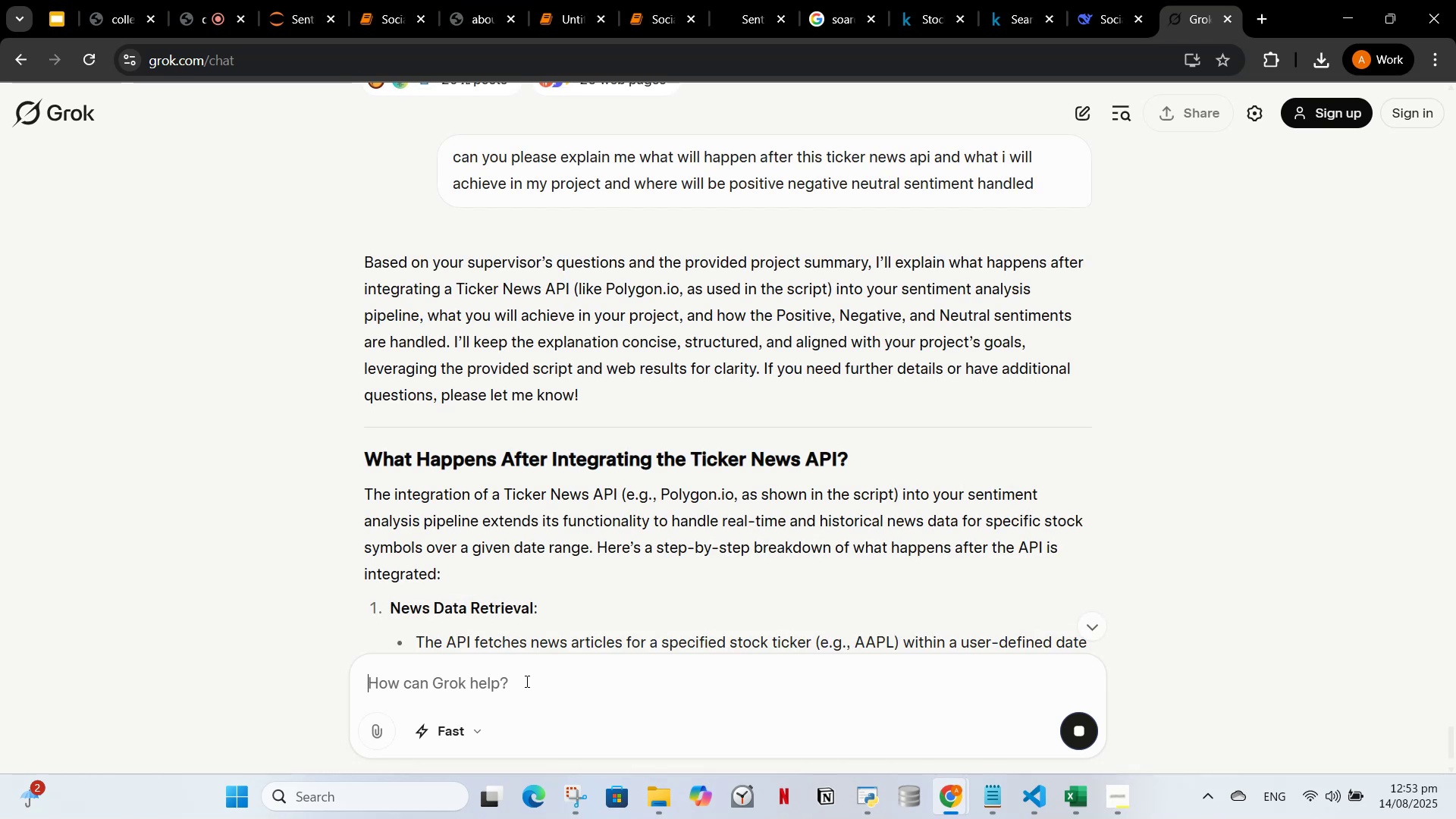 
scroll: coordinate [923, 296], scroll_direction: down, amount: 8.0
 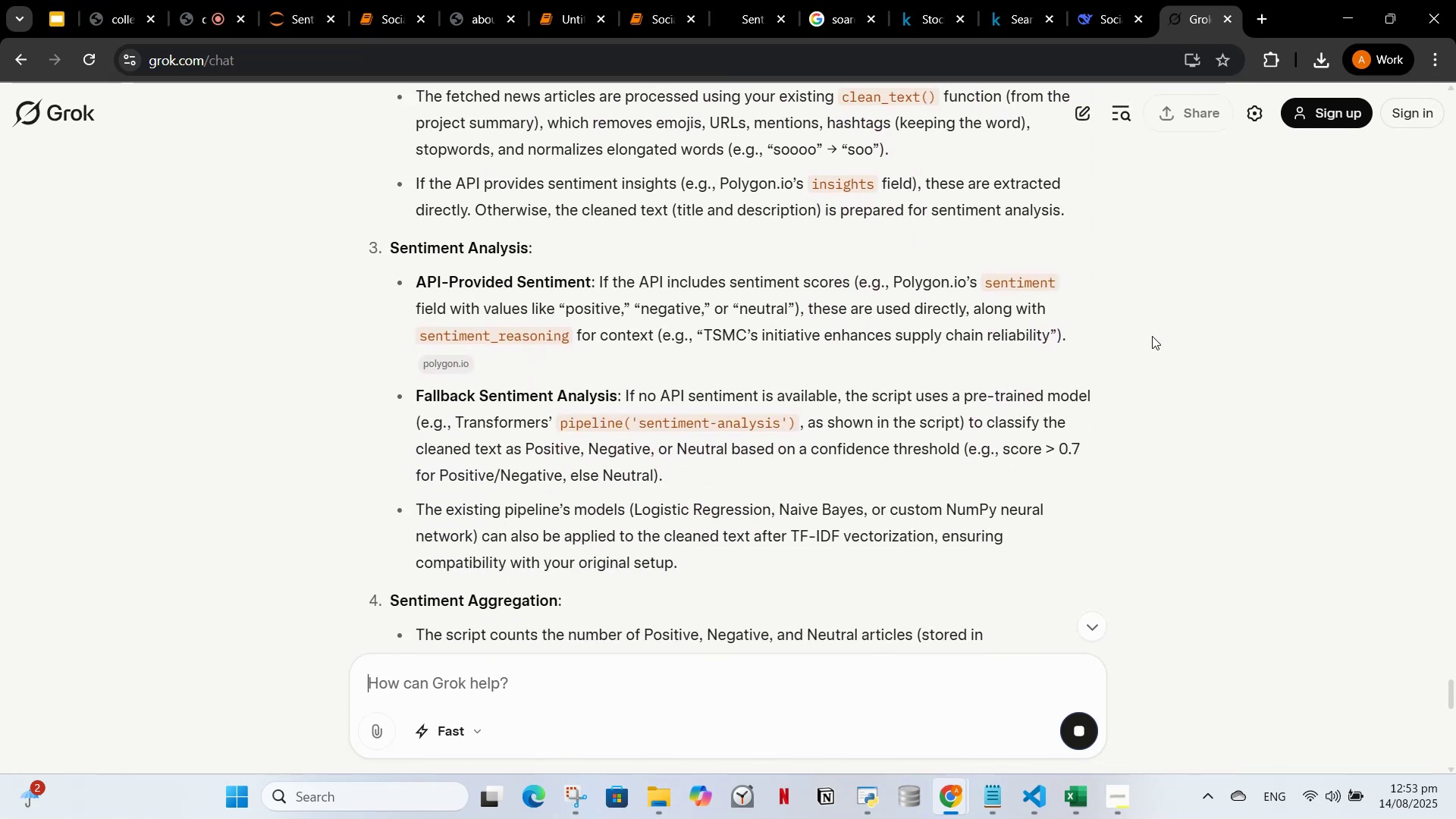 
wait(7.25)
 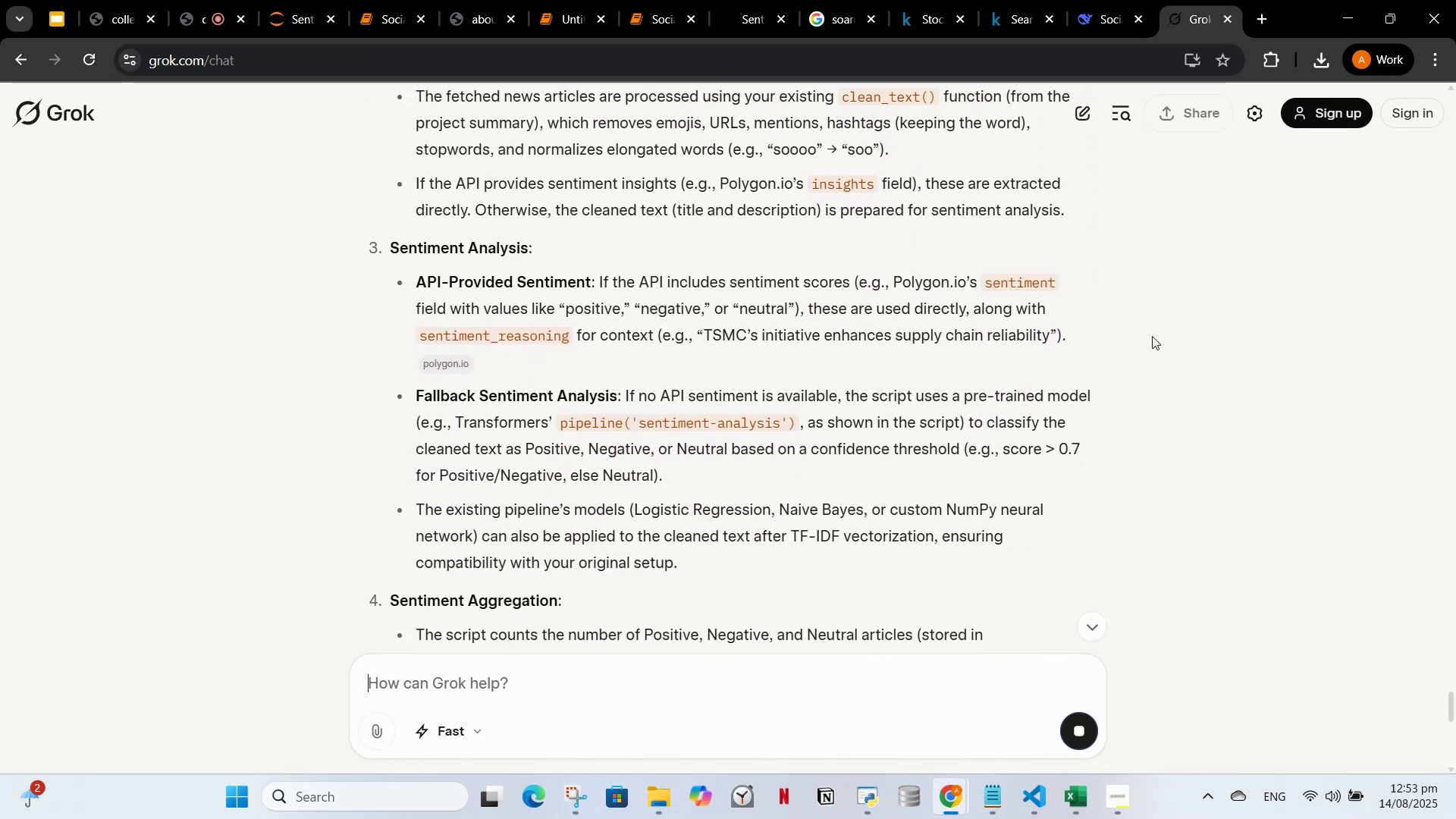 
scroll: coordinate [1165, 381], scroll_direction: down, amount: 2.0
 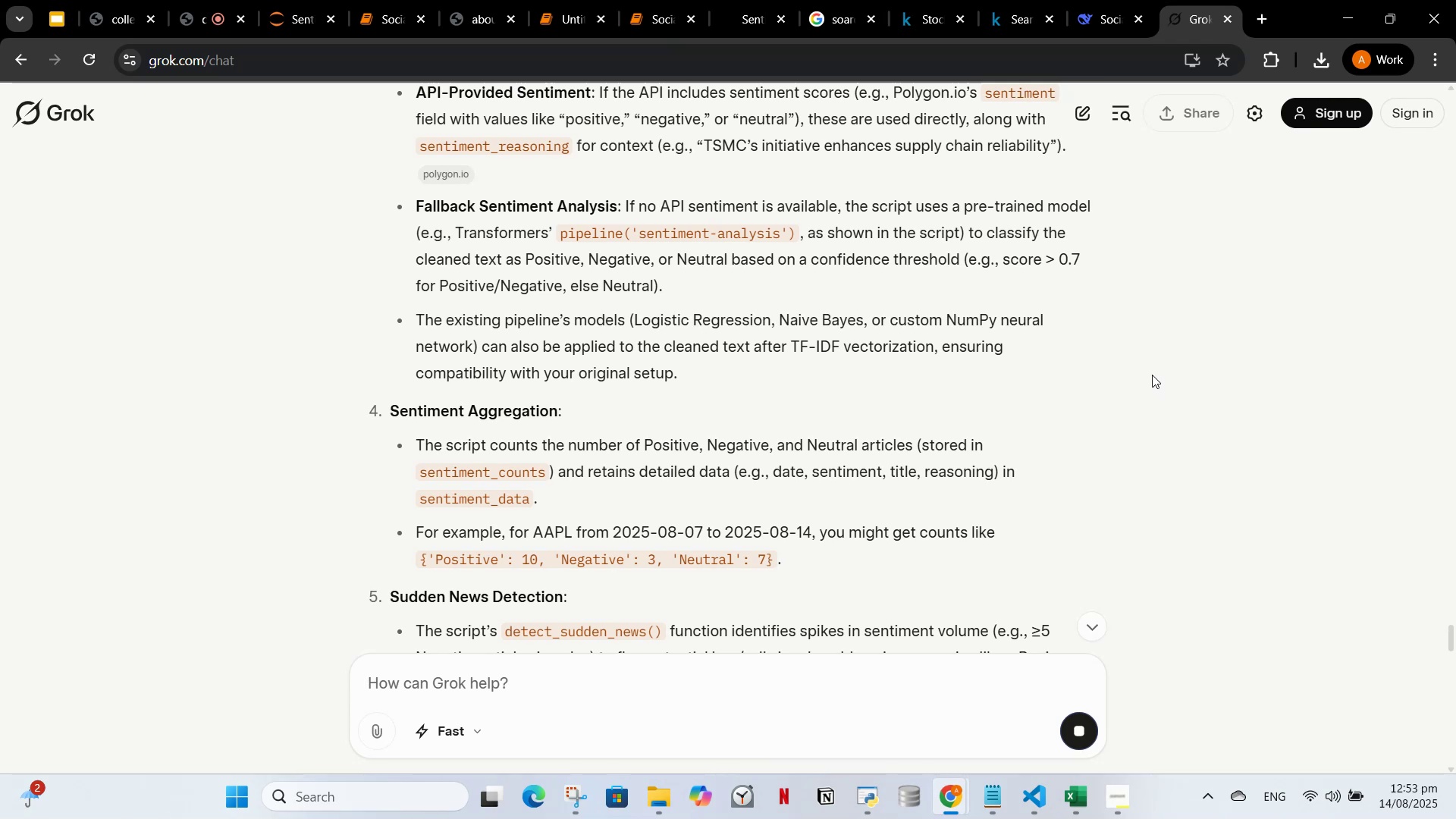 
wait(16.87)
 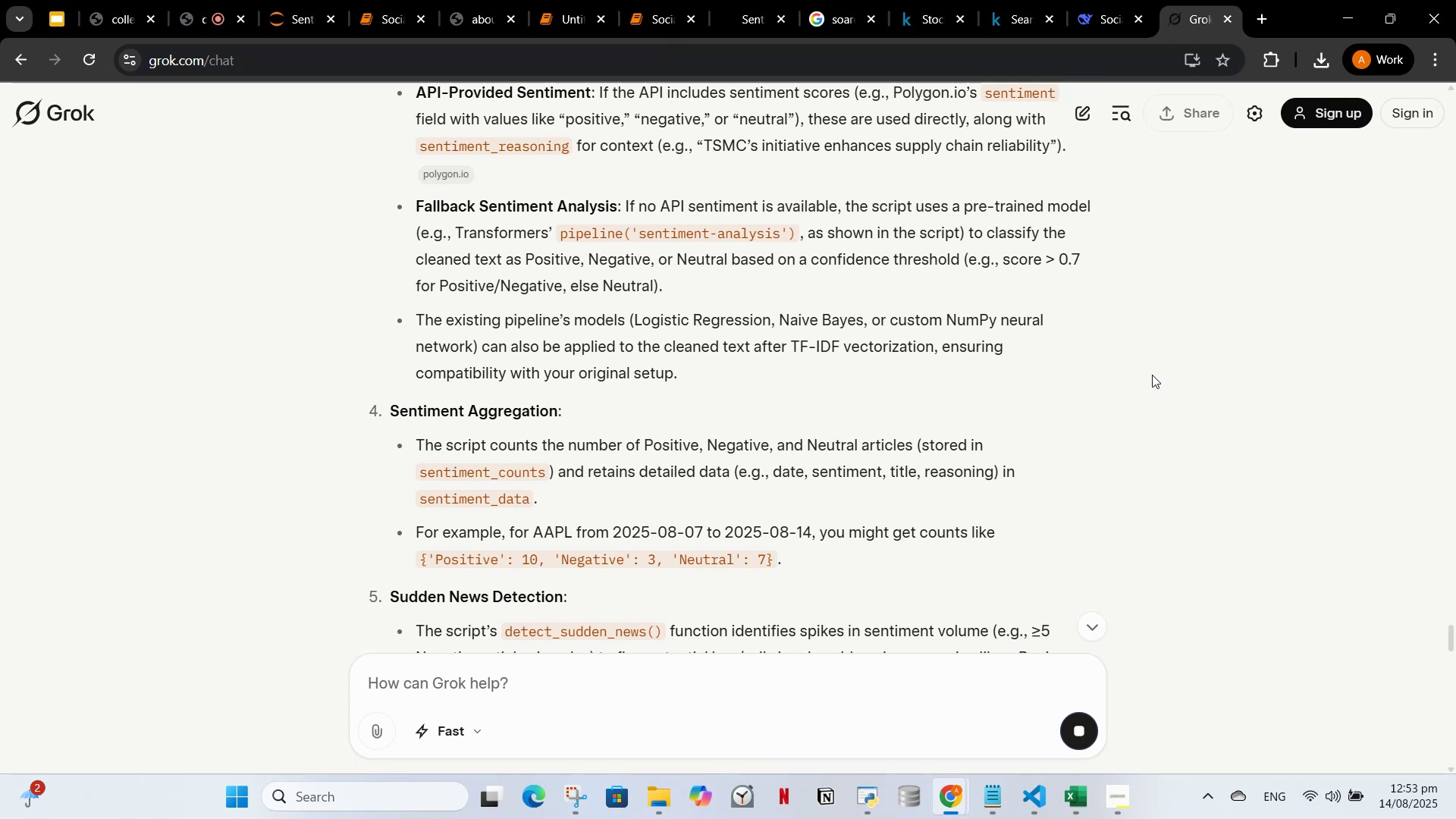 
scroll: coordinate [487, 504], scroll_direction: down, amount: 6.0
 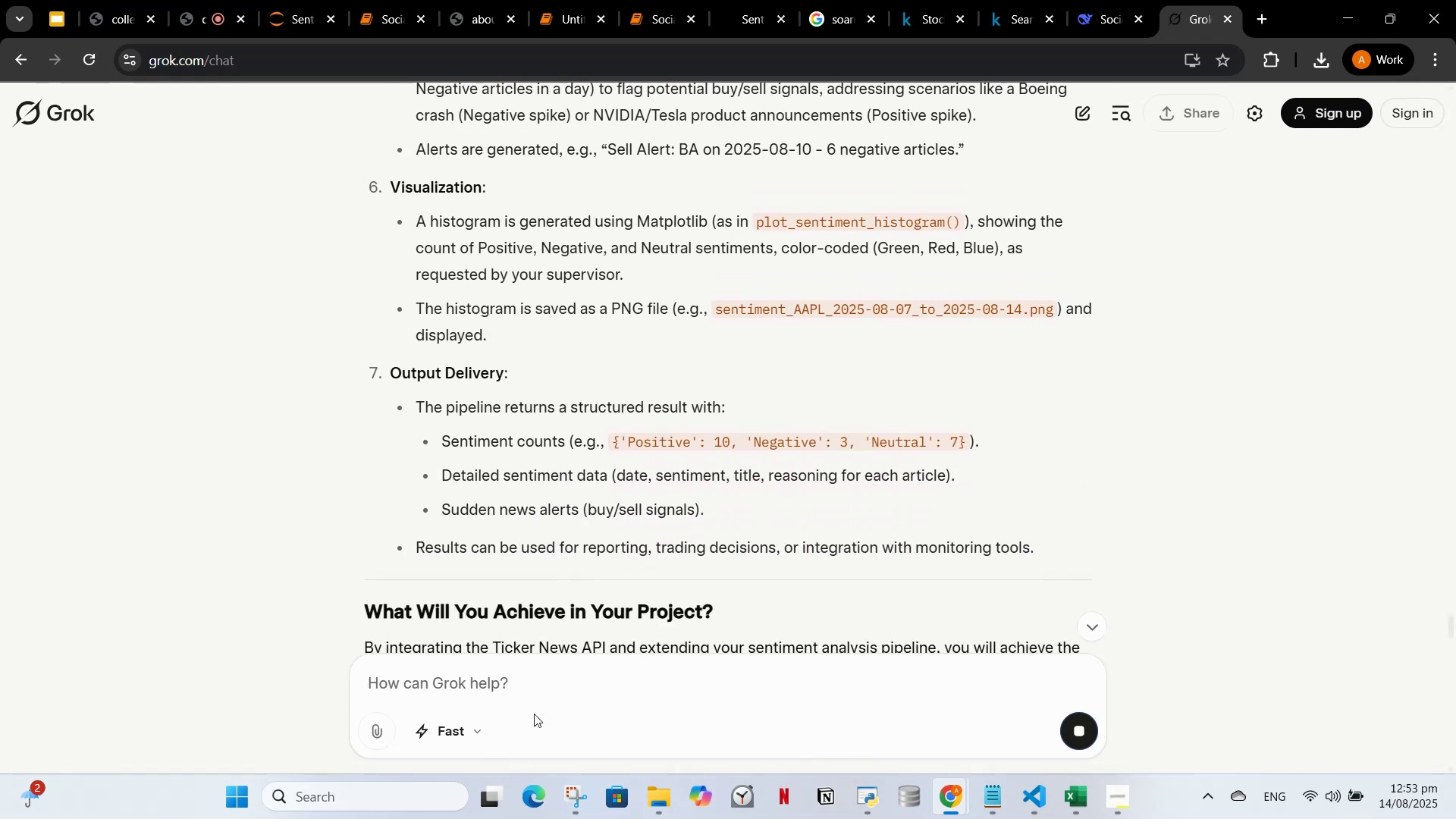 
left_click([532, 686])
 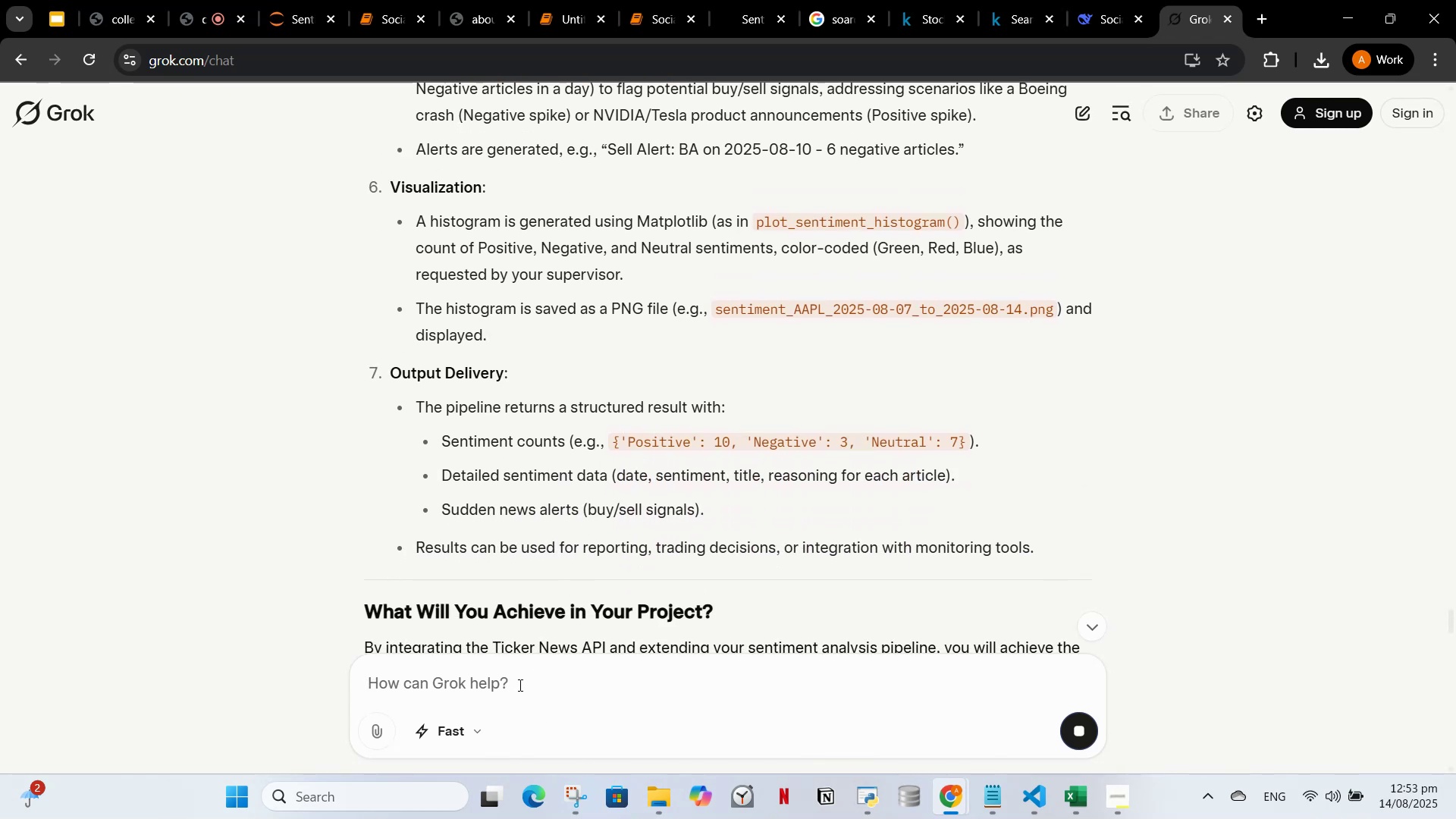 
type(then i dont have to cunt )
key(Backspace)
key(Backspace)
key(Backspace)
key(Backspace)
key(Backspace)
key(Backspace)
type( train model for that)
 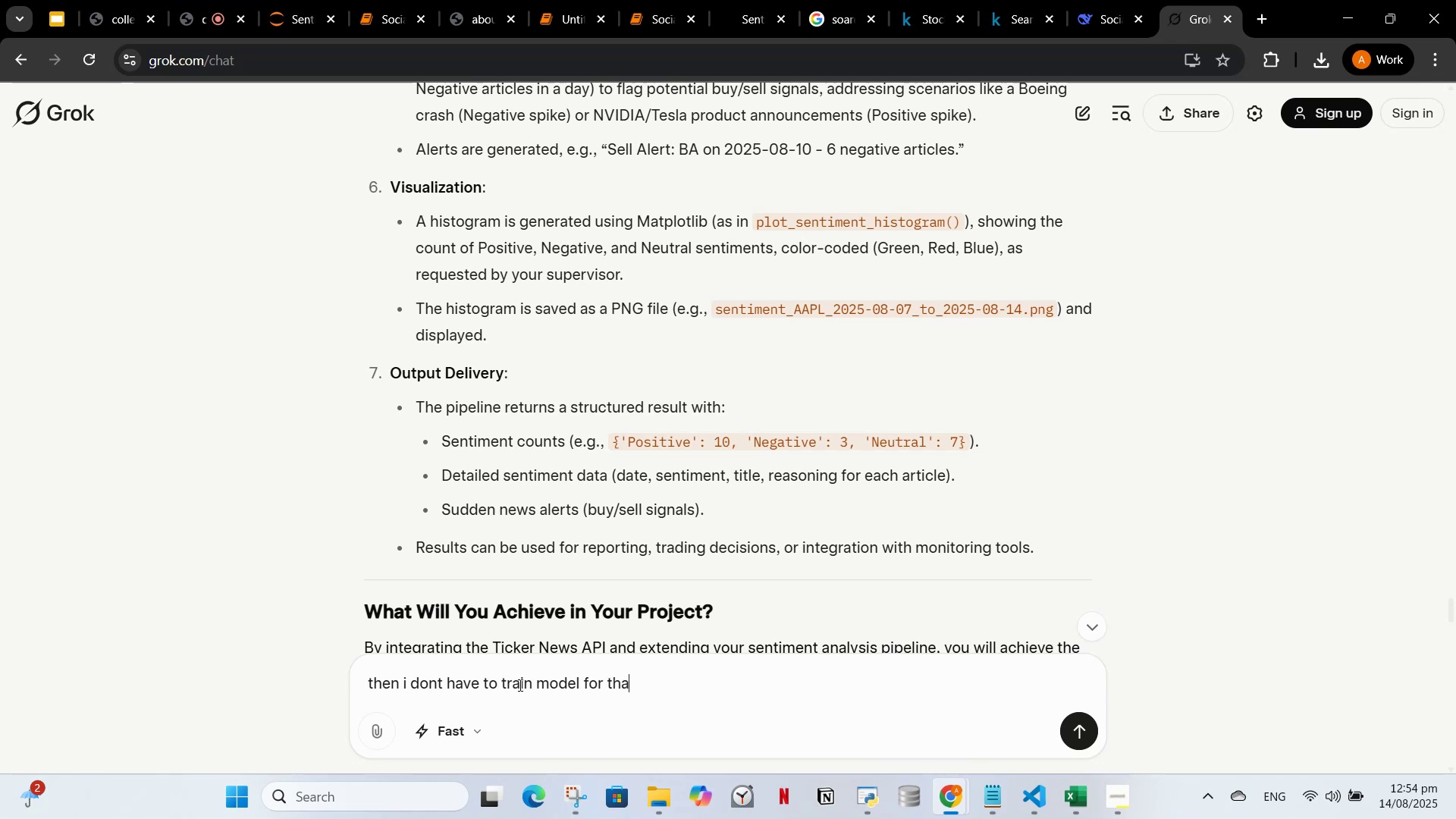 
key(Enter)
 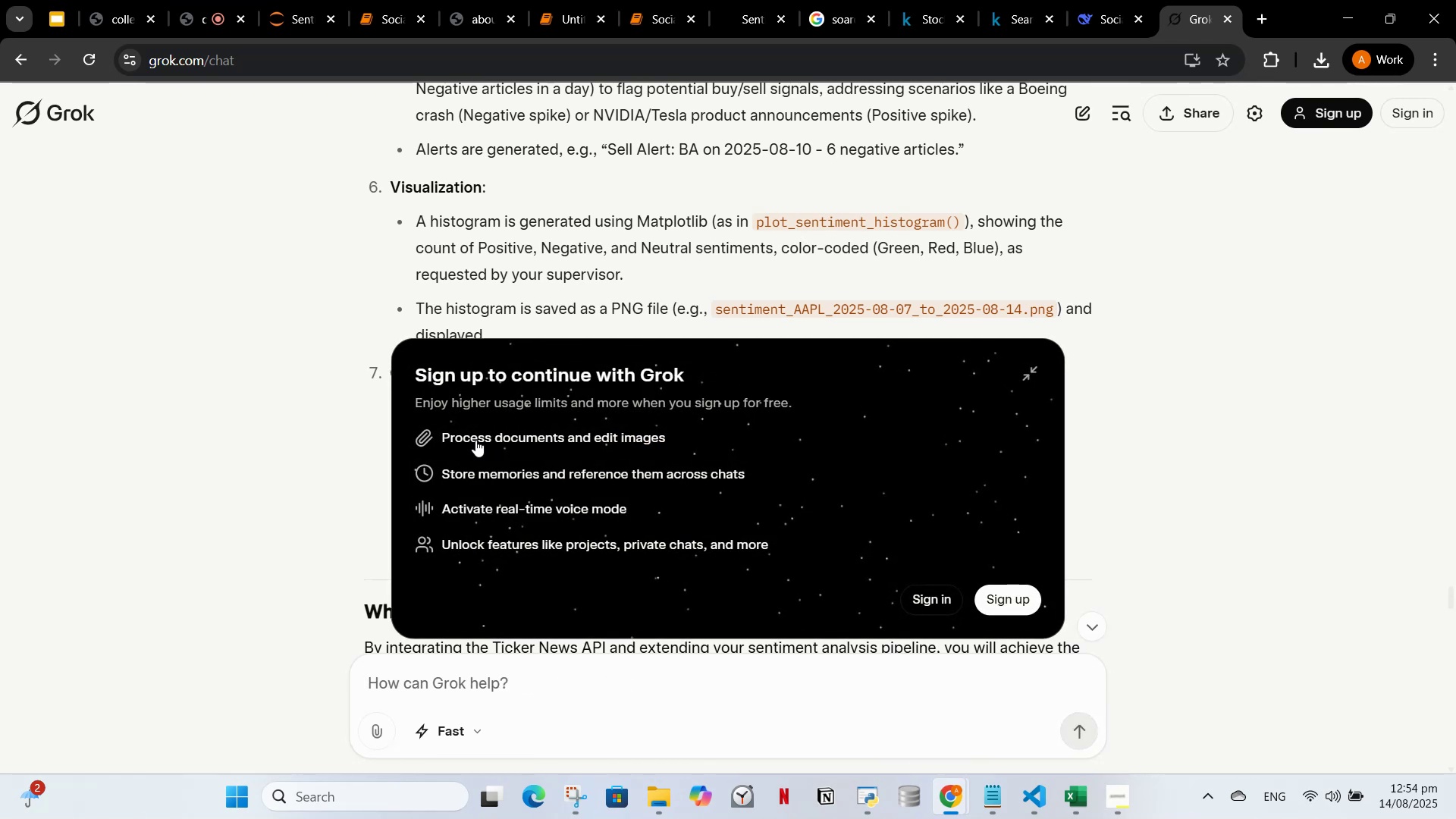 
mouse_move([1037, 393])
 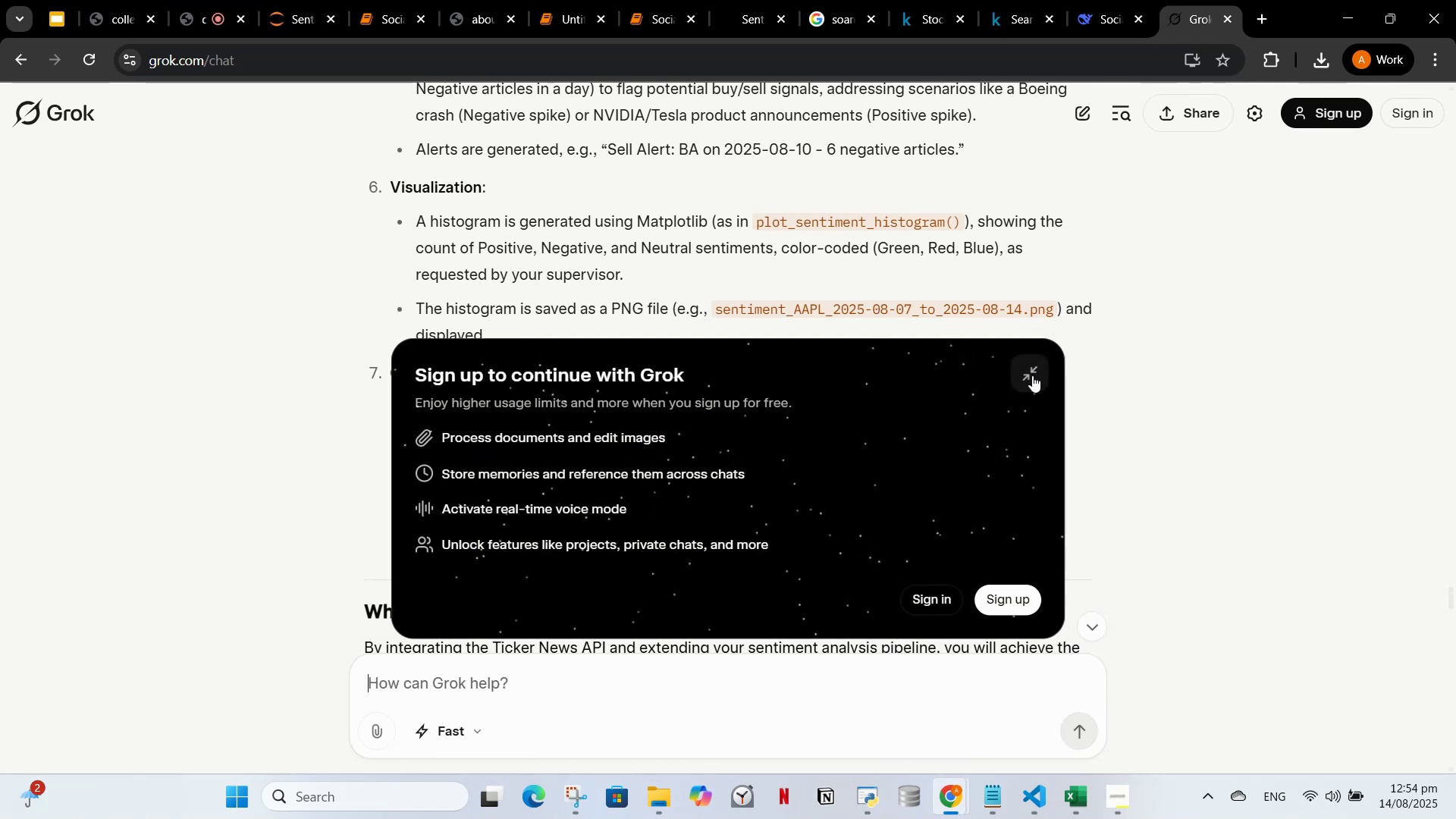 
left_click([1030, 373])
 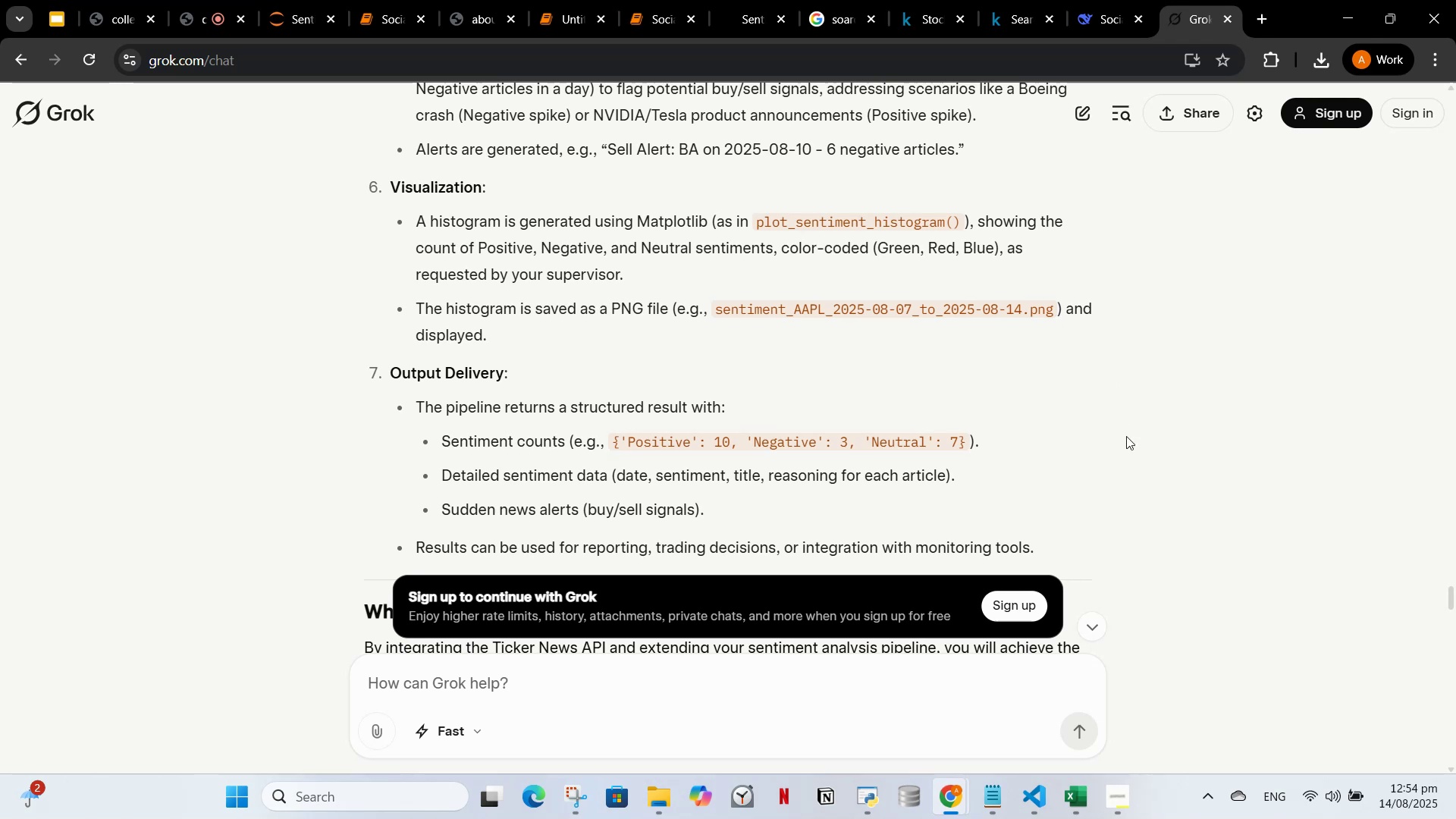 
scroll: coordinate [685, 345], scroll_direction: down, amount: 47.0
 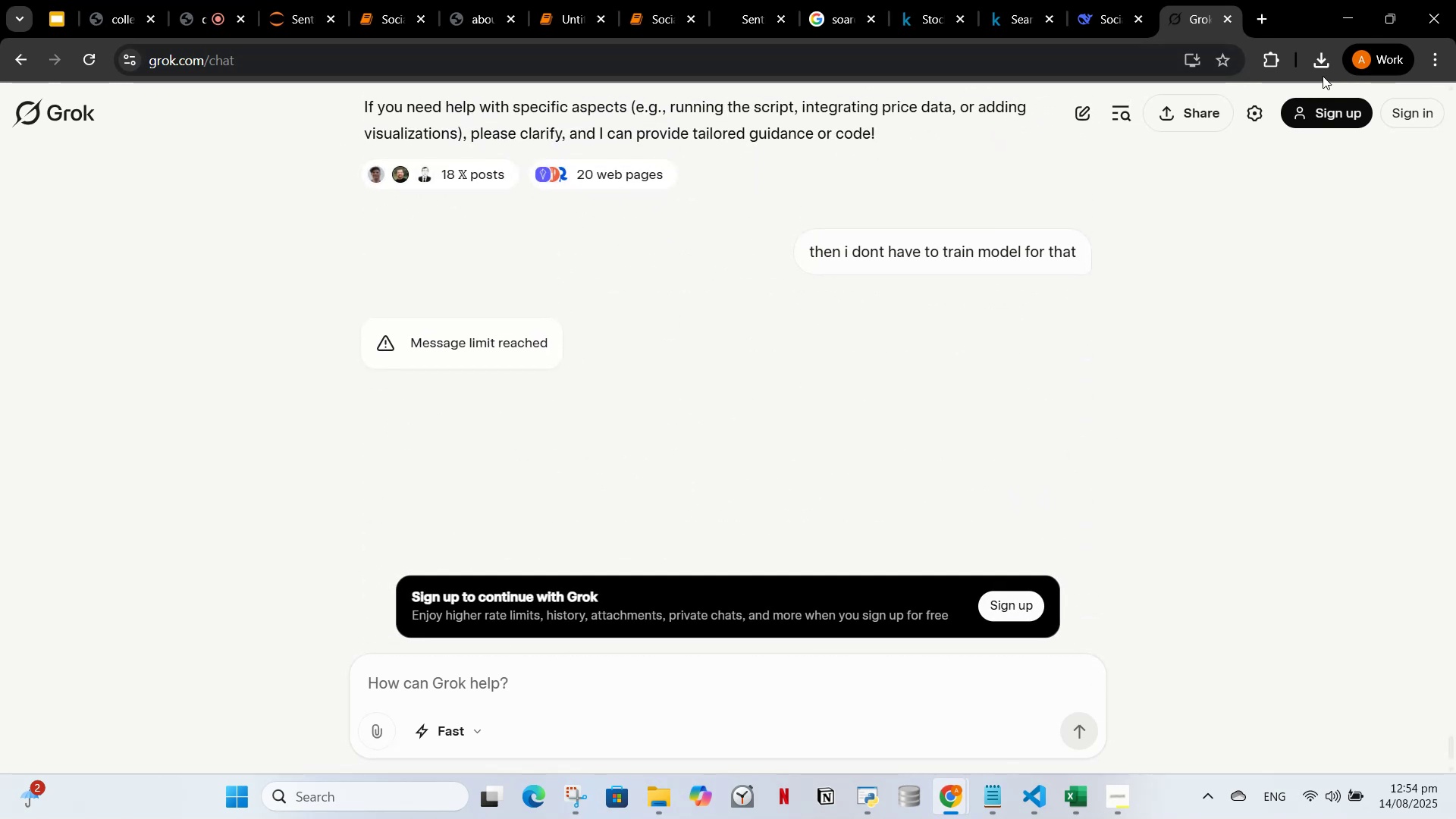 
left_click([1417, 120])
 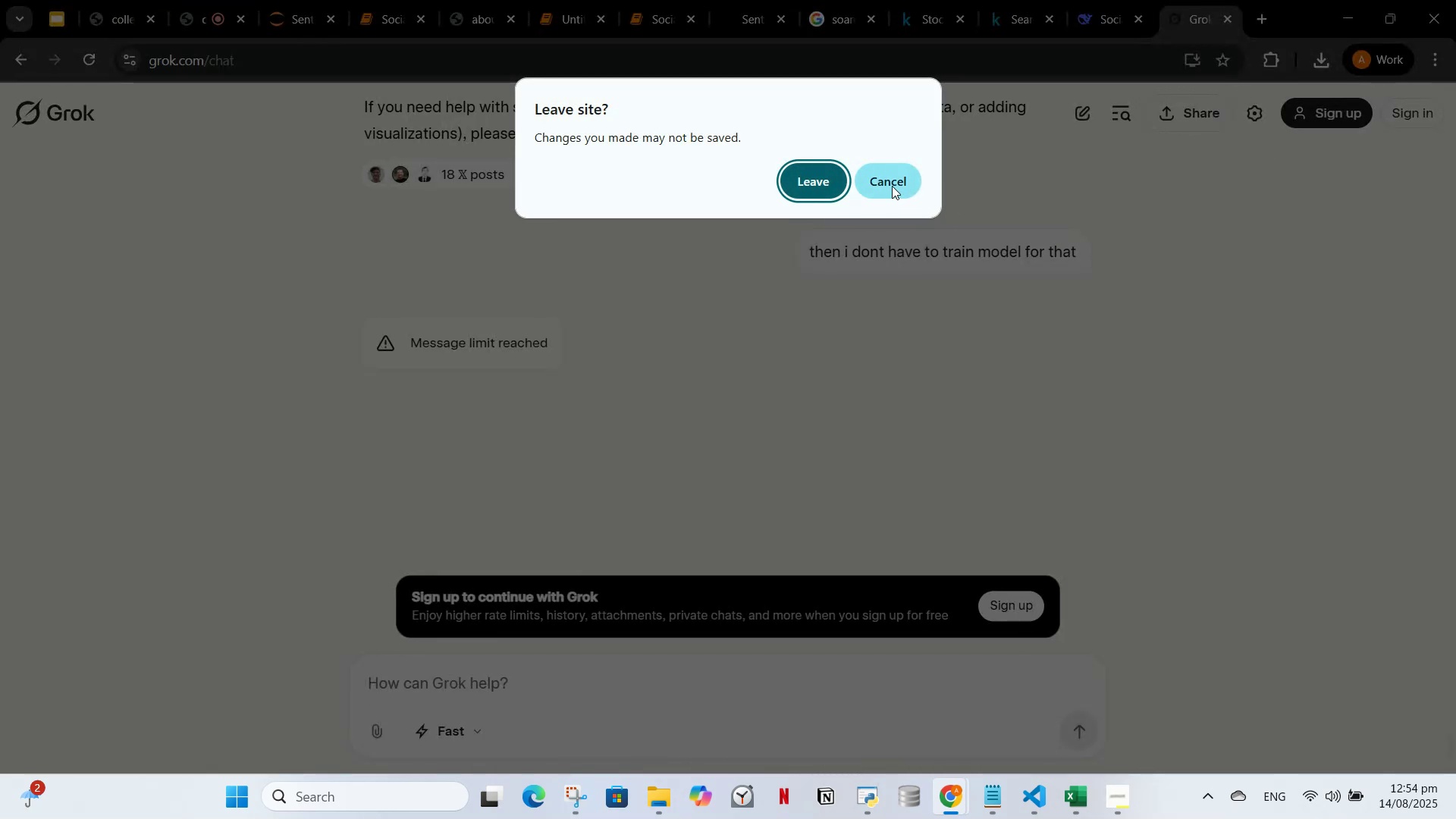 
wait(5.52)
 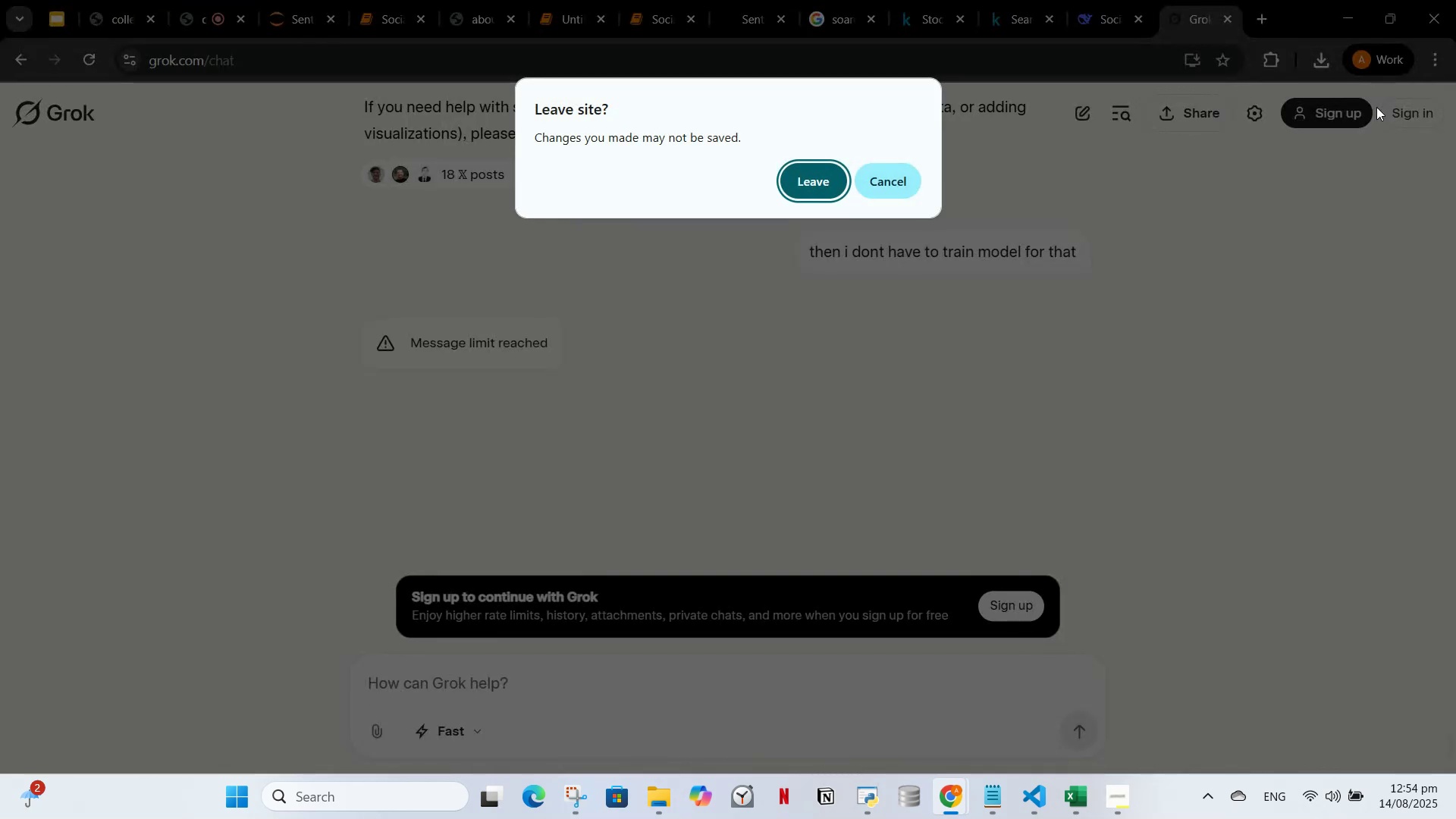 
left_click([892, 186])
 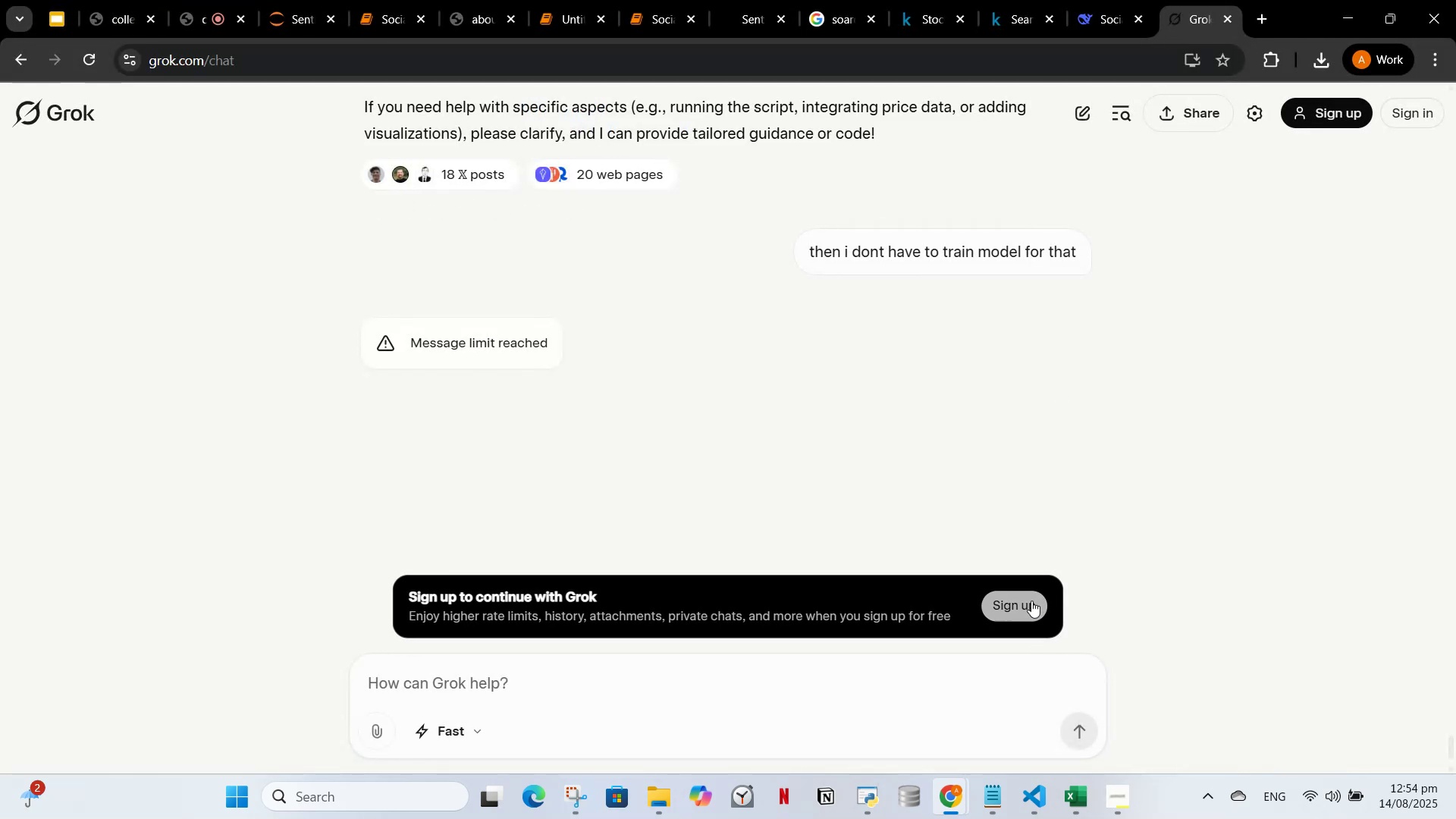 
left_click([1031, 601])
 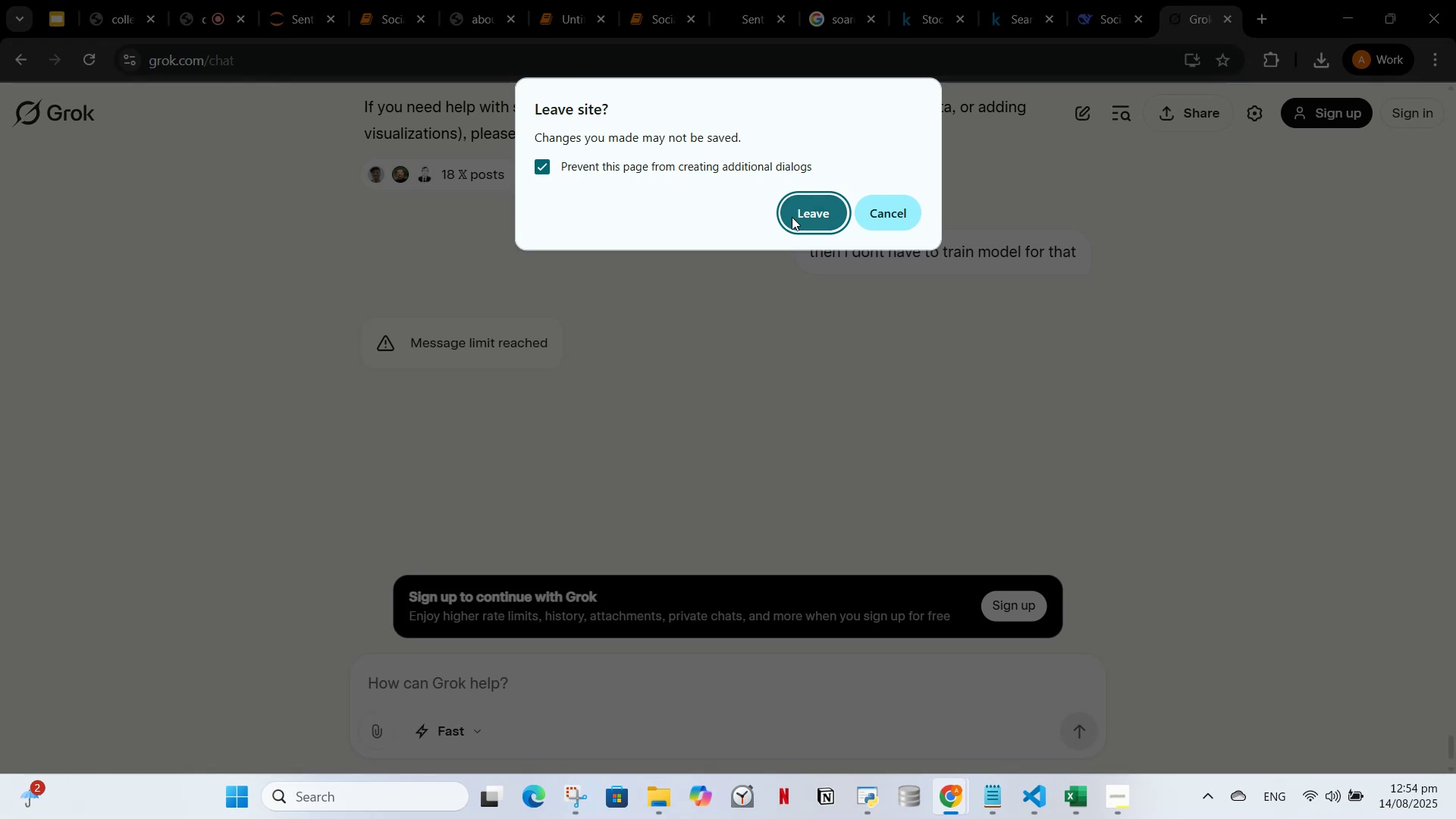 
wait(5.22)
 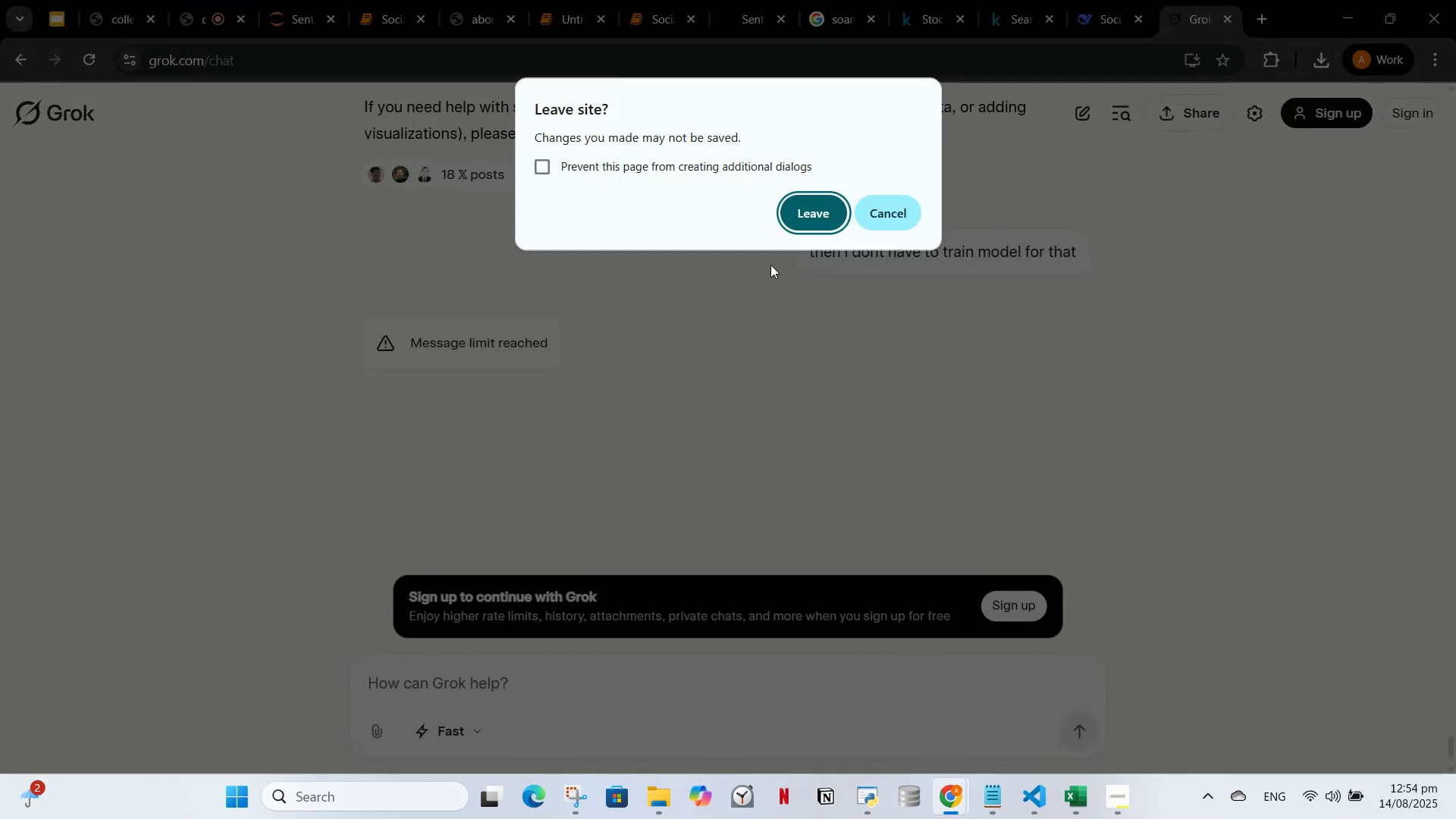 
left_click([804, 227])
 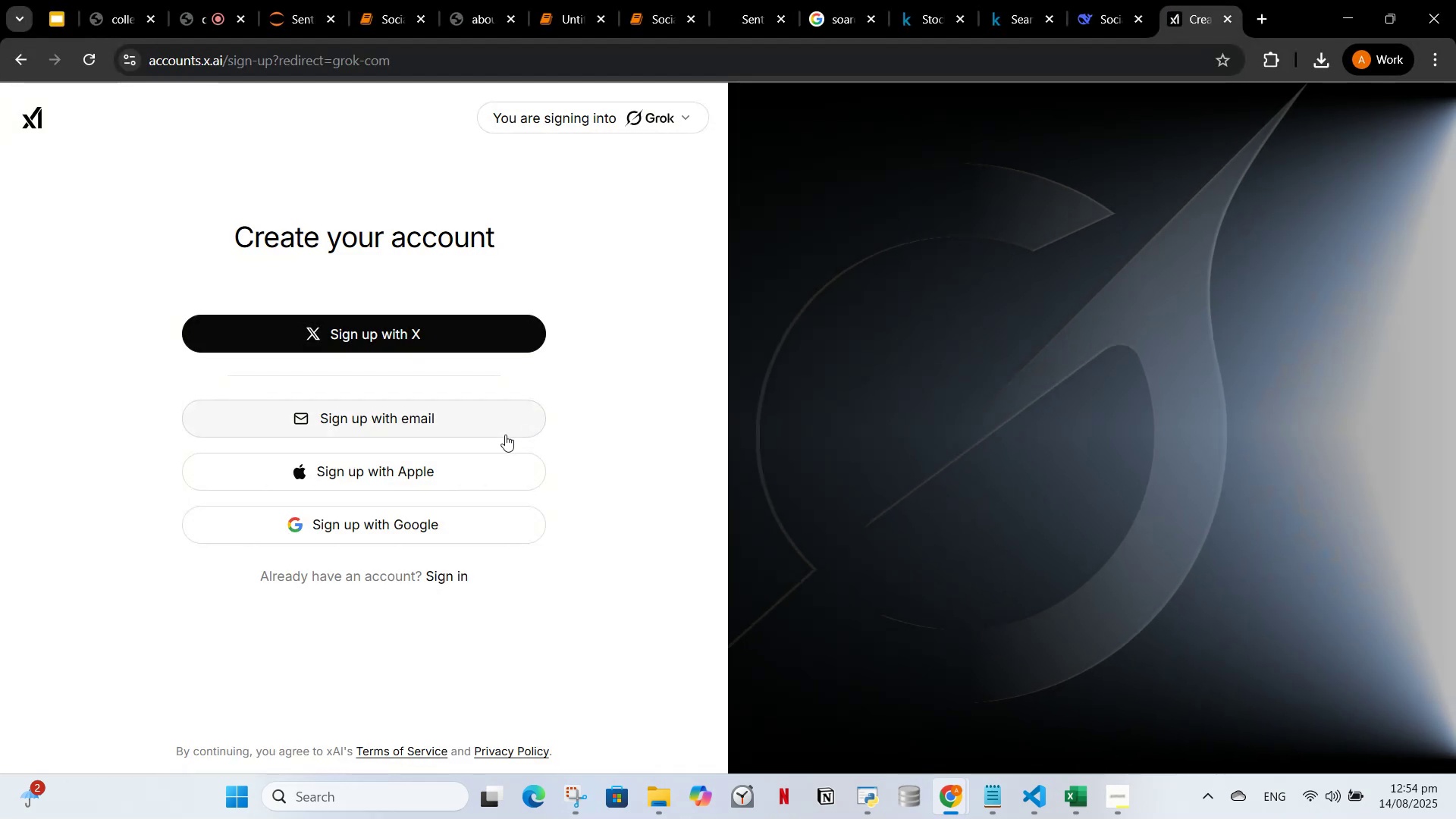 
left_click([488, 525])
 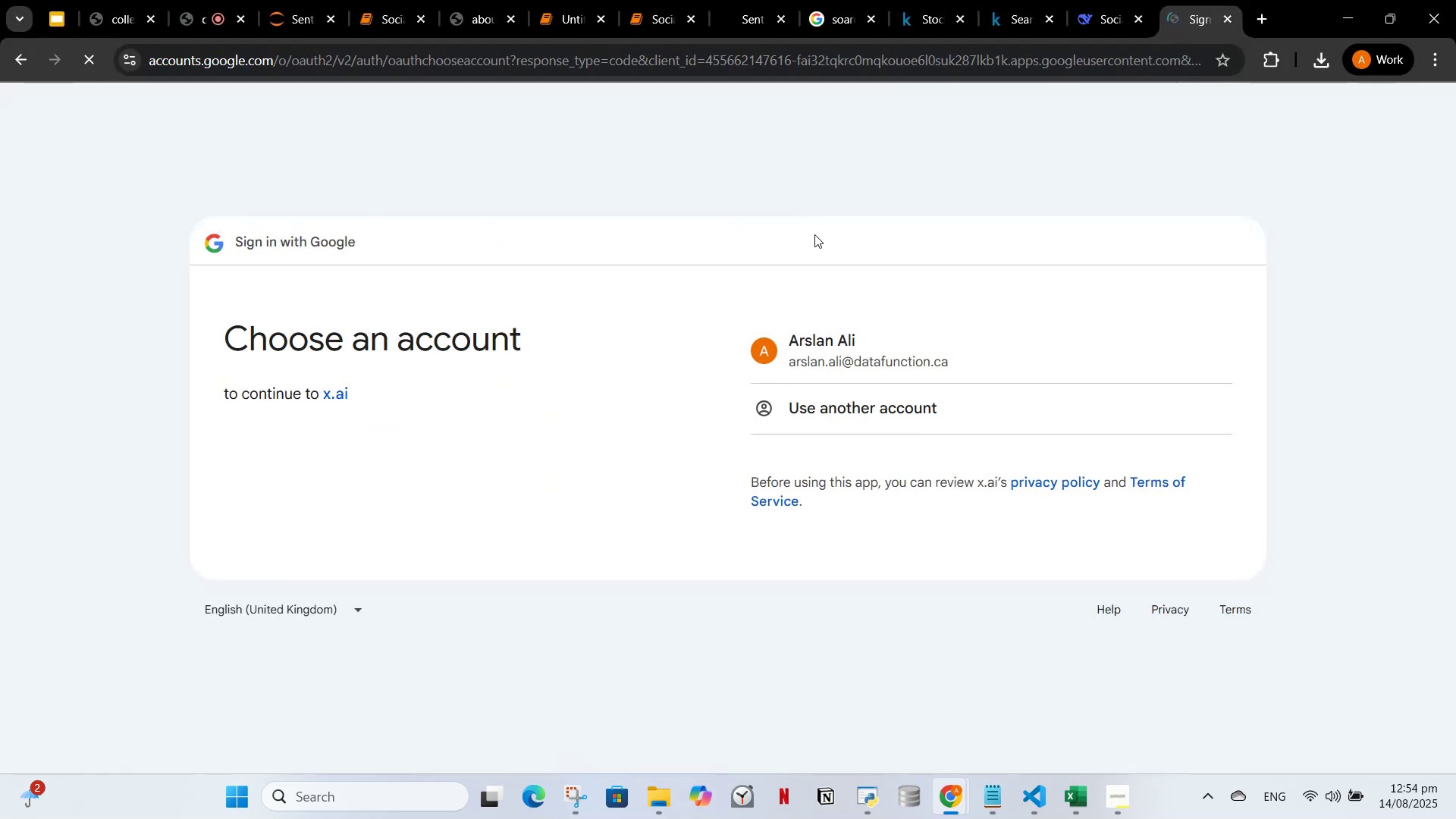 
left_click([854, 342])
 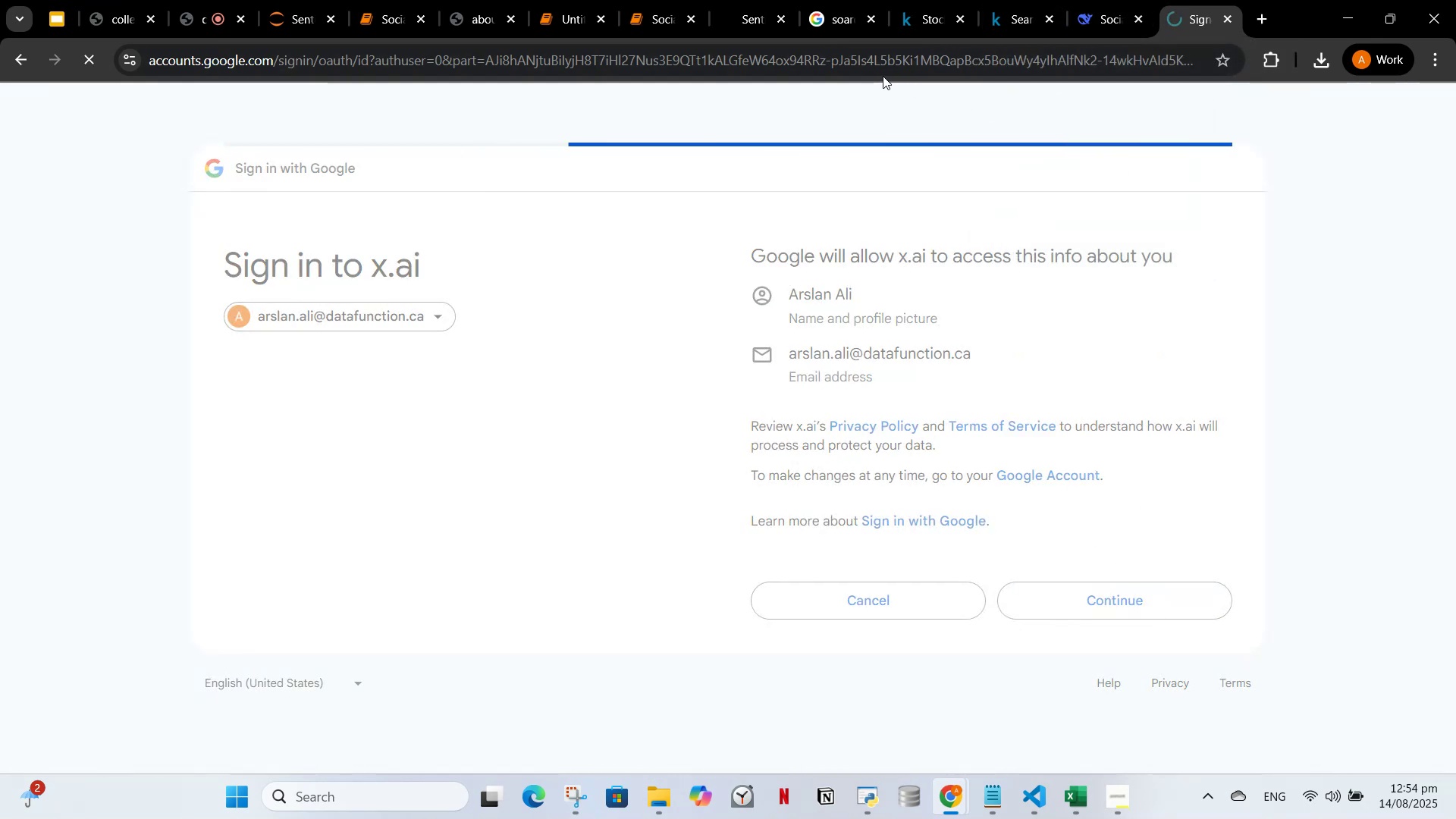 
wait(12.48)
 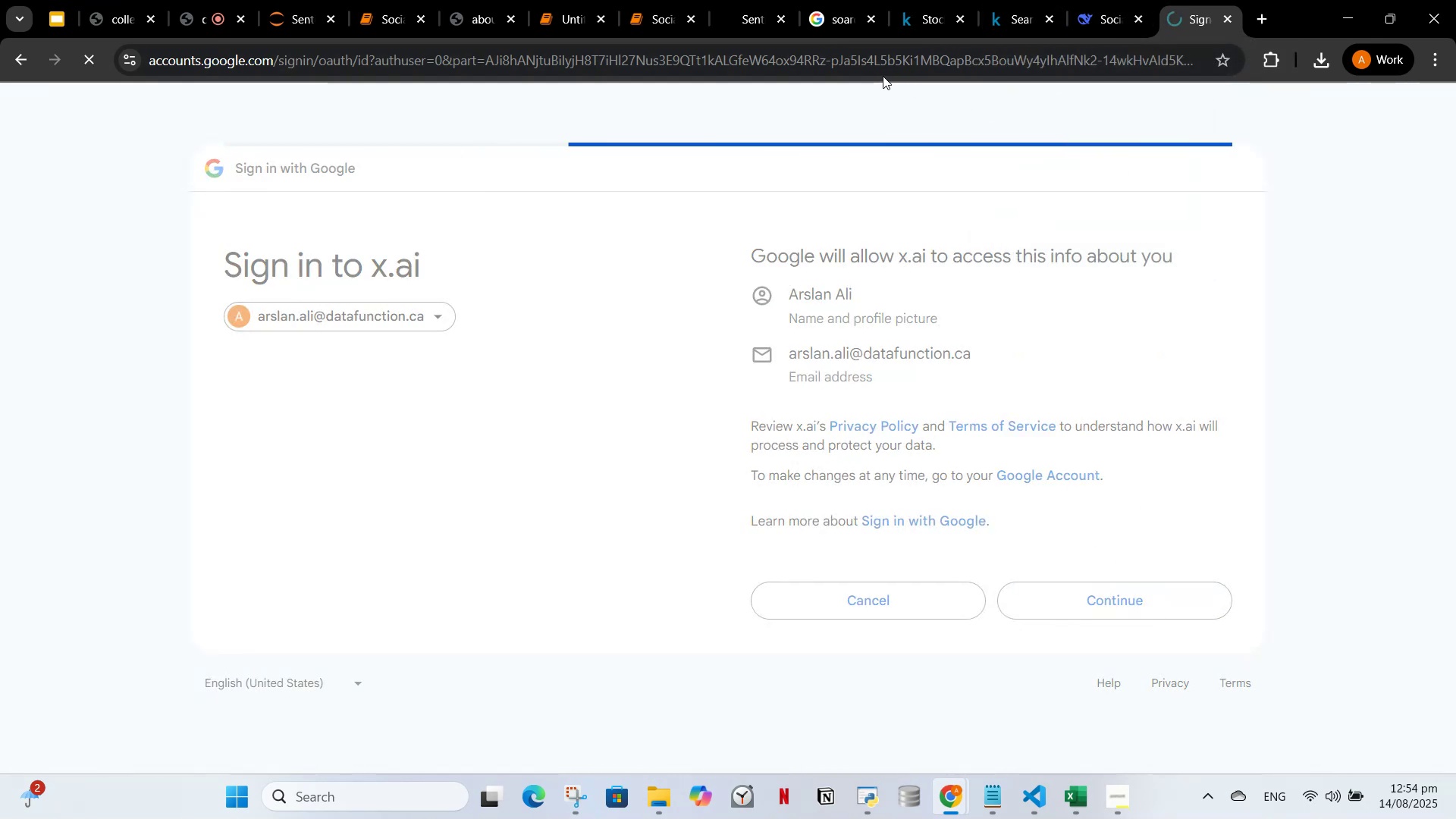 
left_click([17, 60])
 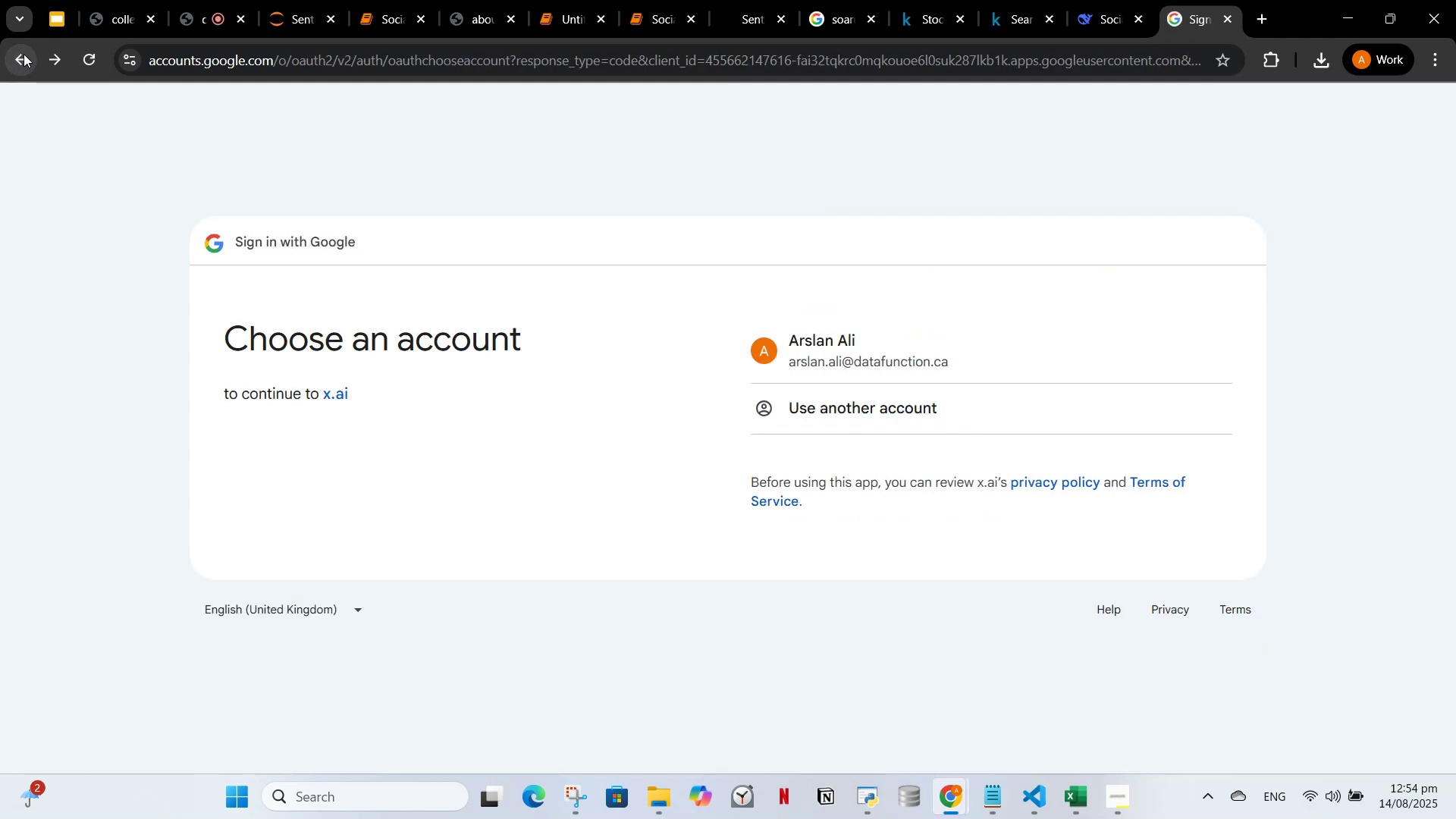 
left_click([24, 53])
 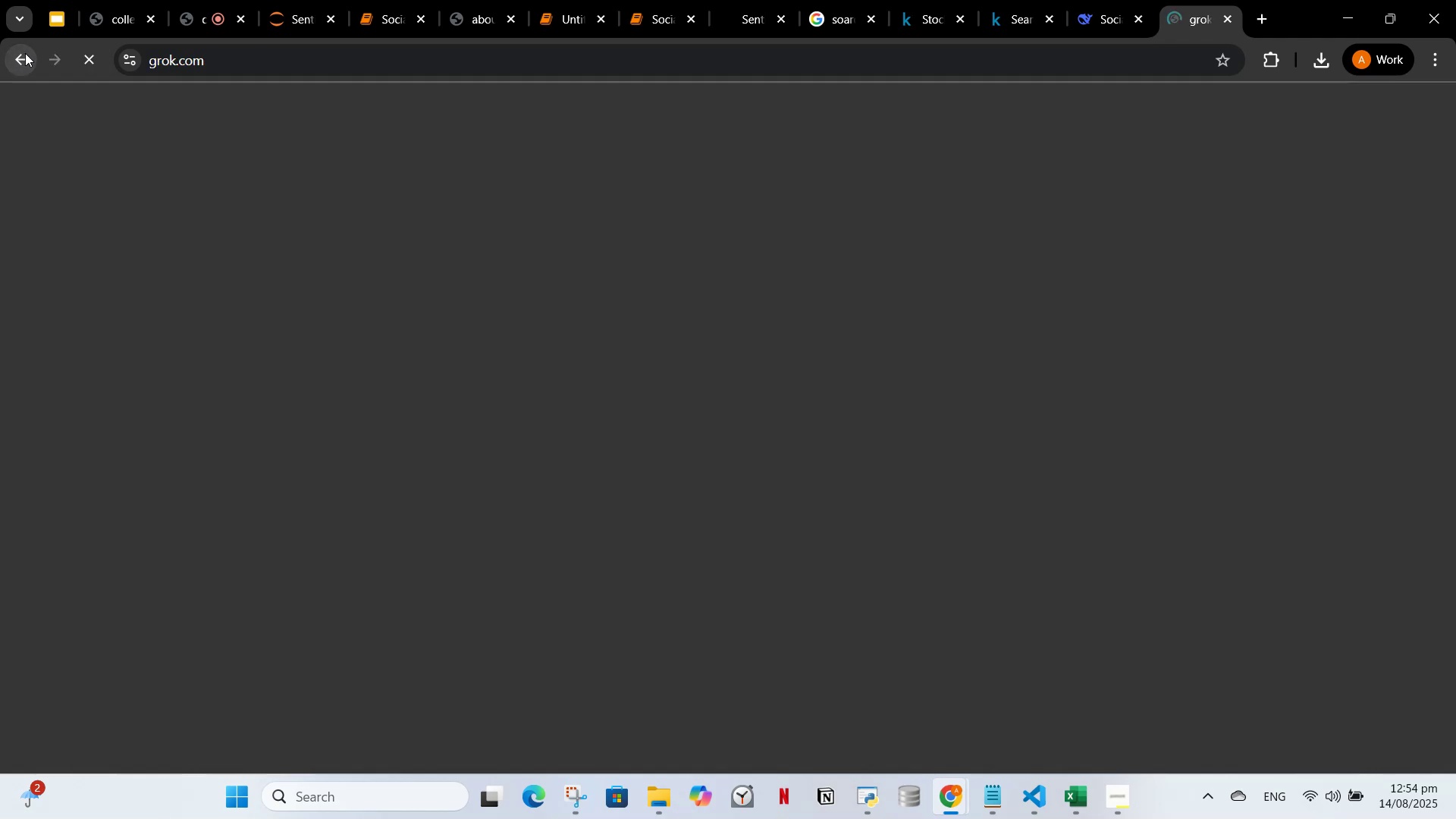 
left_click([25, 53])
 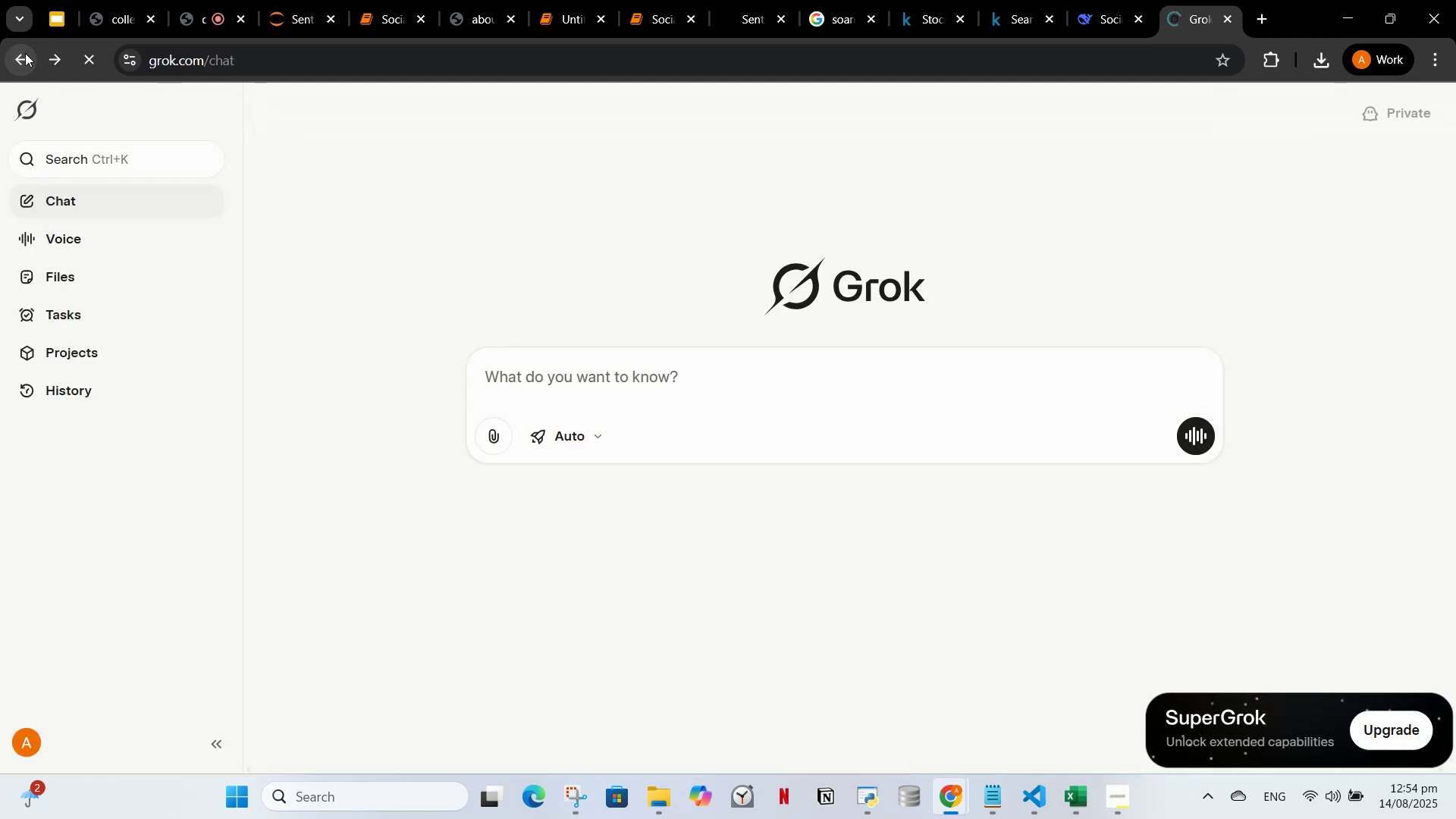 
left_click([25, 53])
 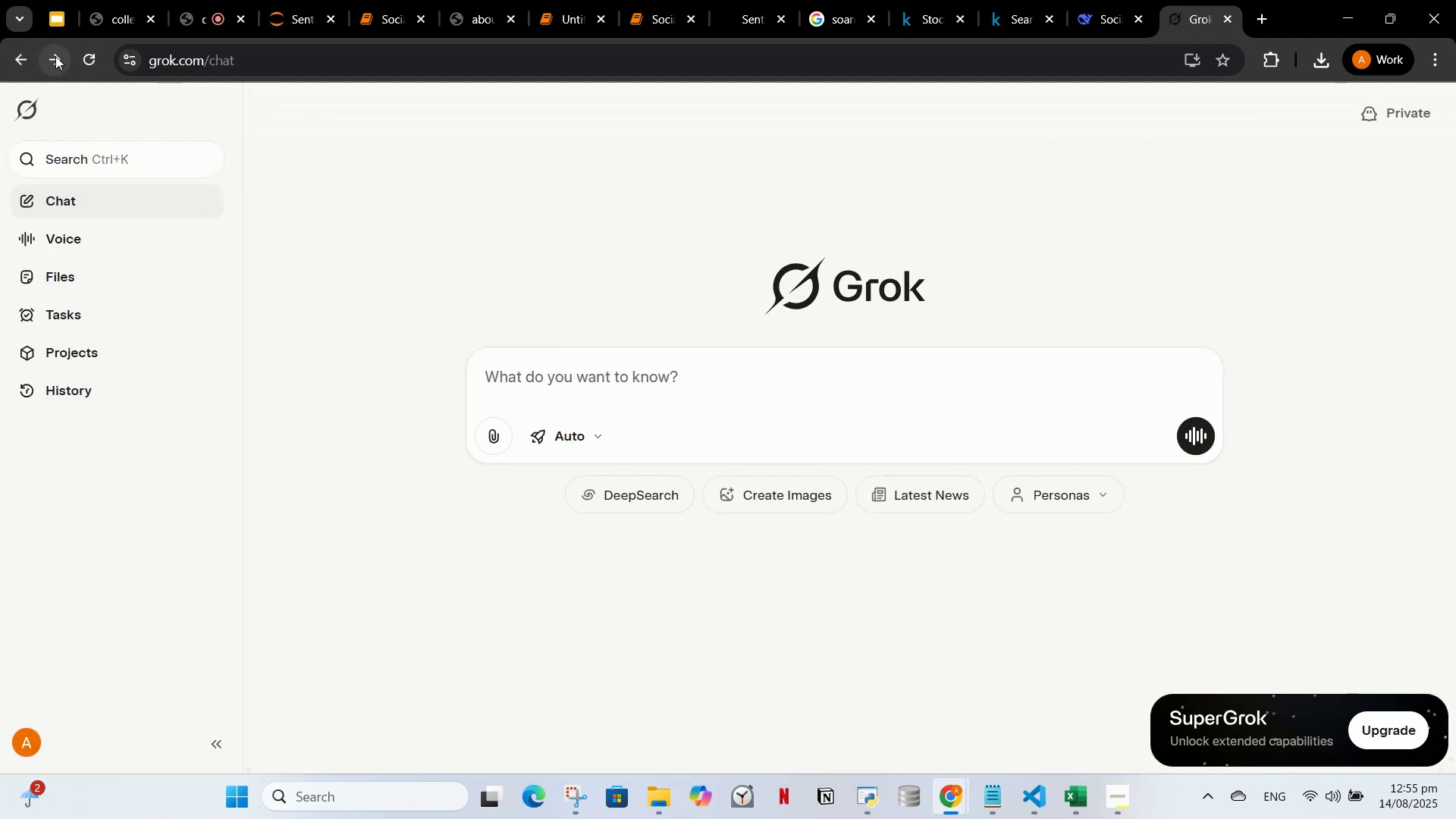 
double_click([55, 56])
 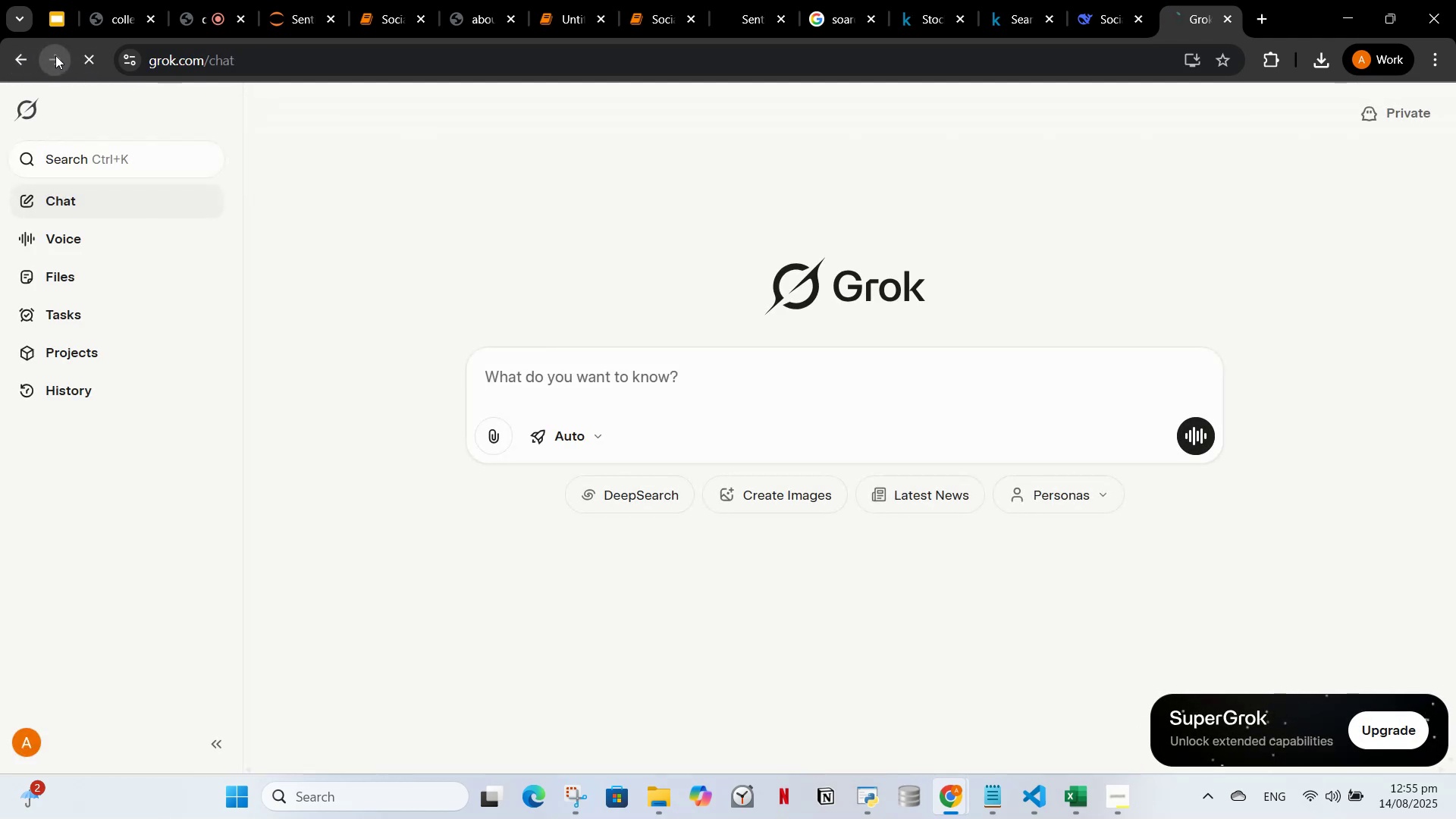 
triple_click([55, 55])
 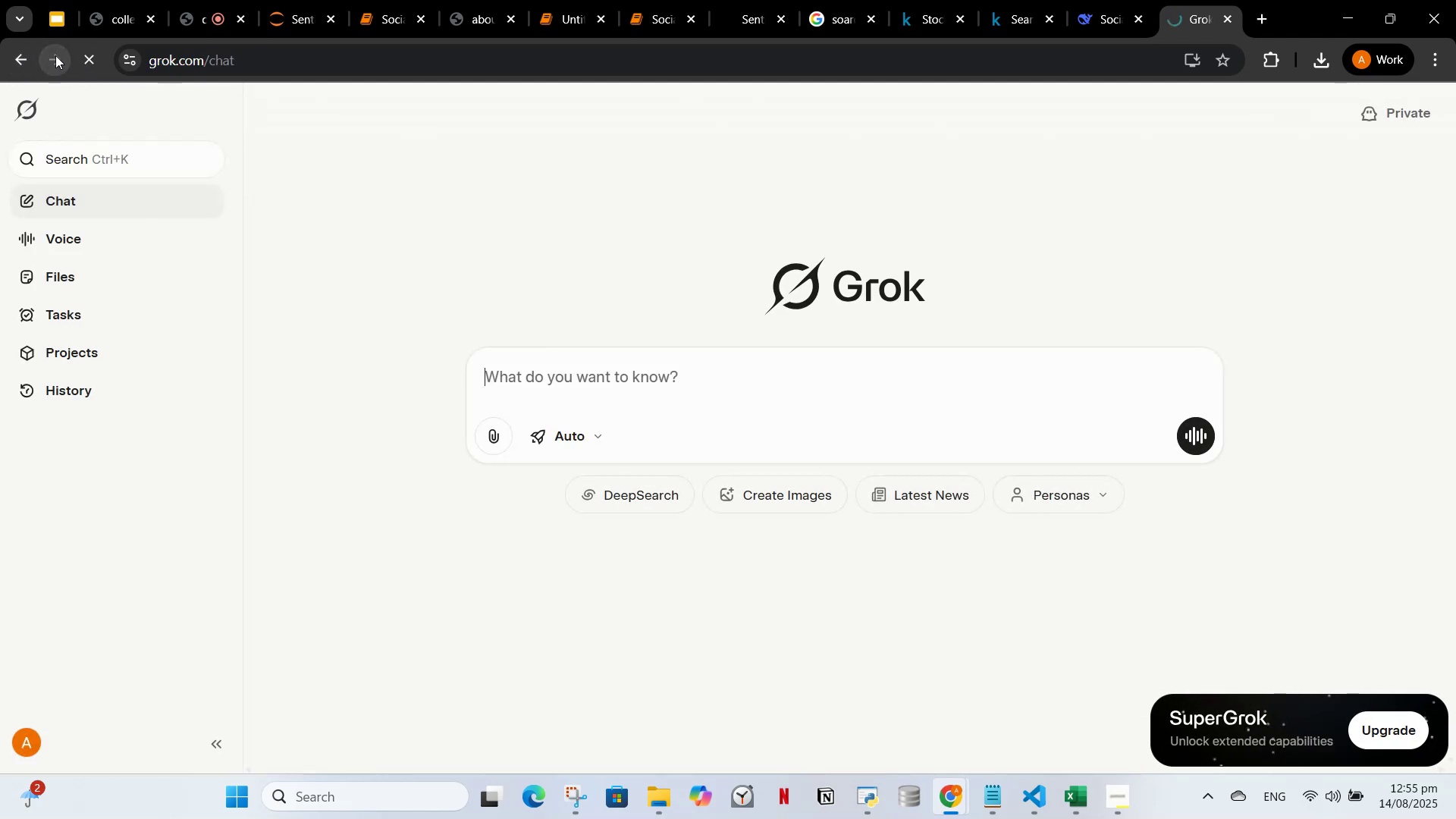 
triple_click([55, 55])
 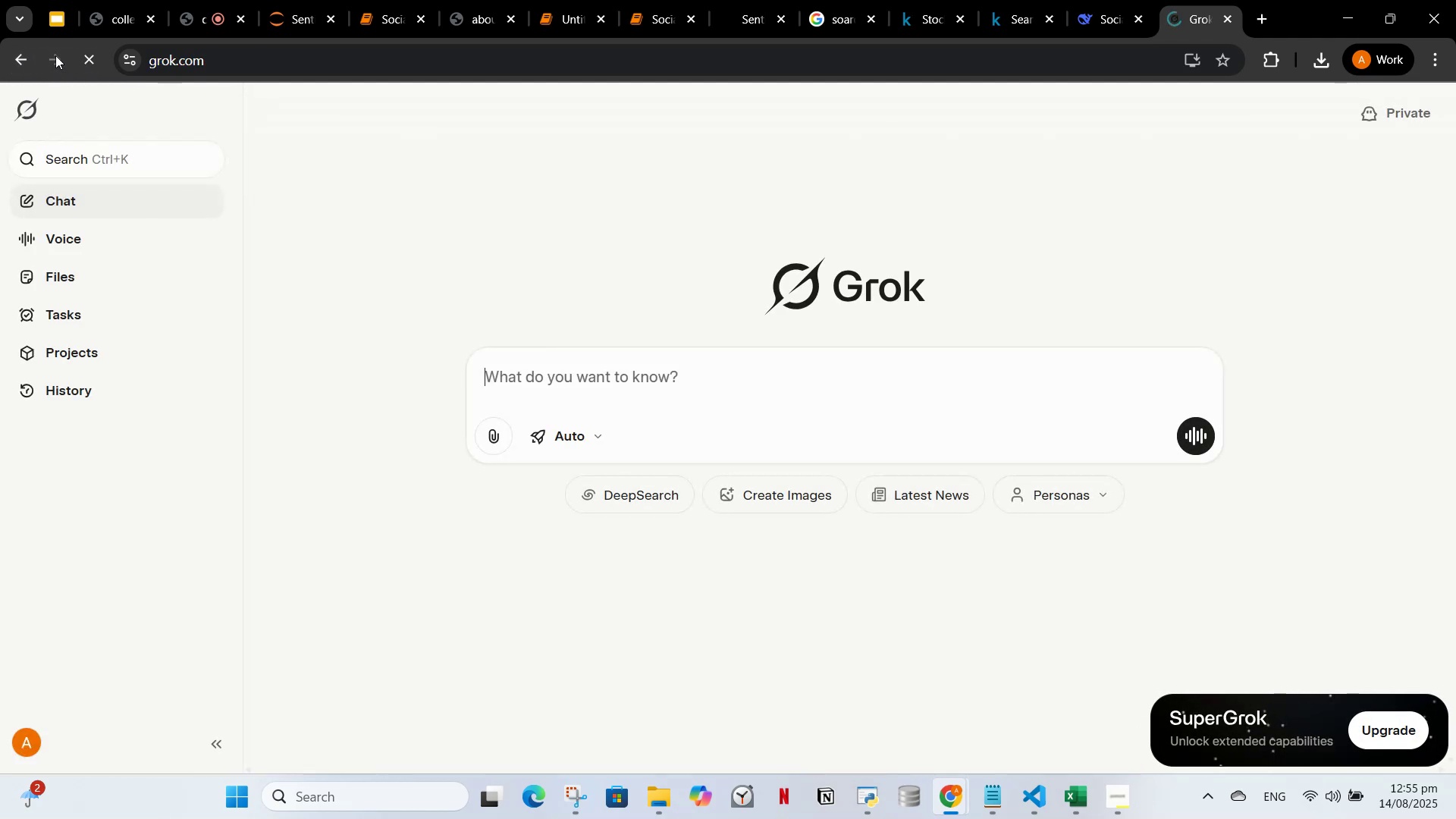 
triple_click([55, 55])
 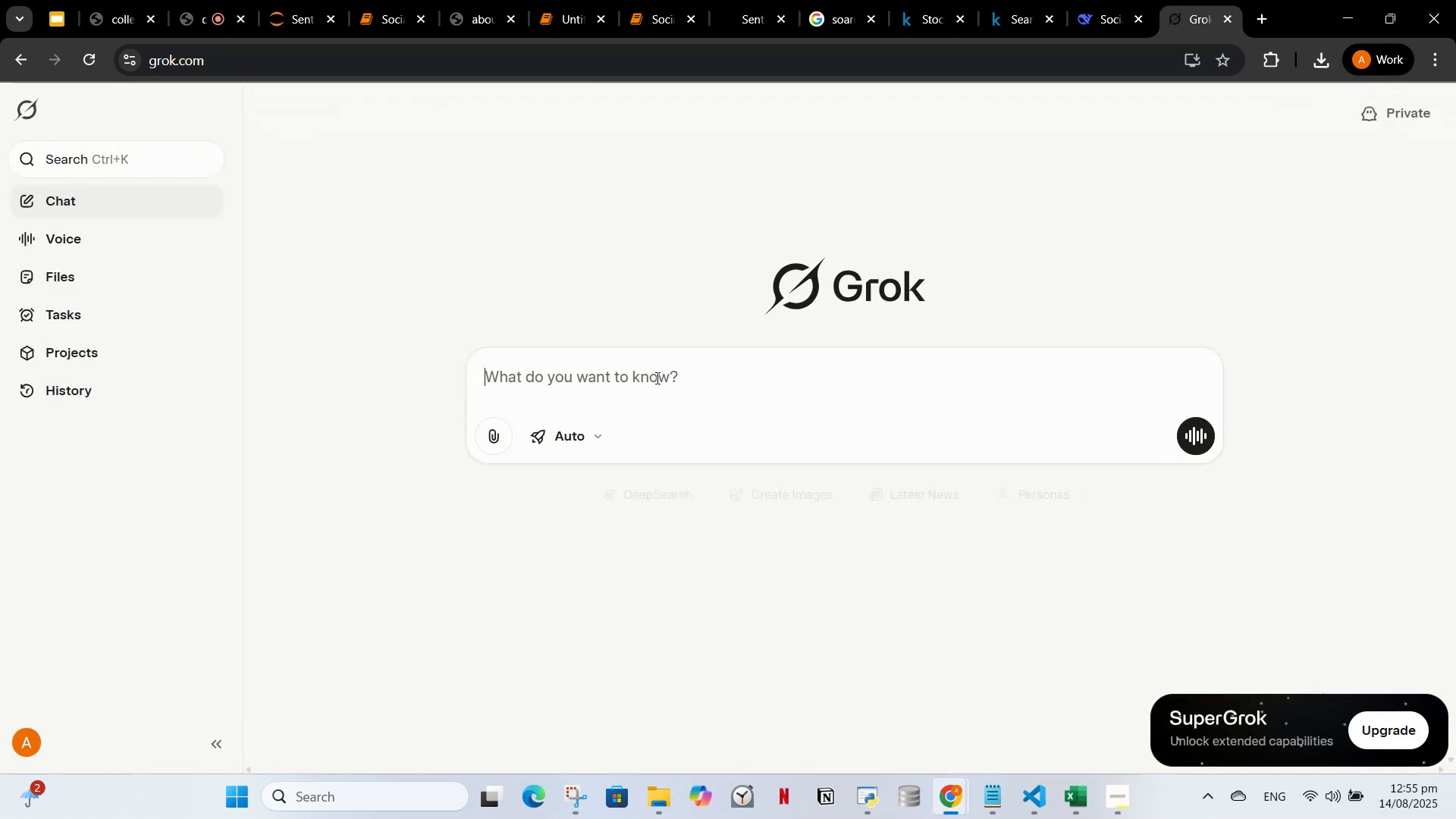 
left_click([655, 379])
 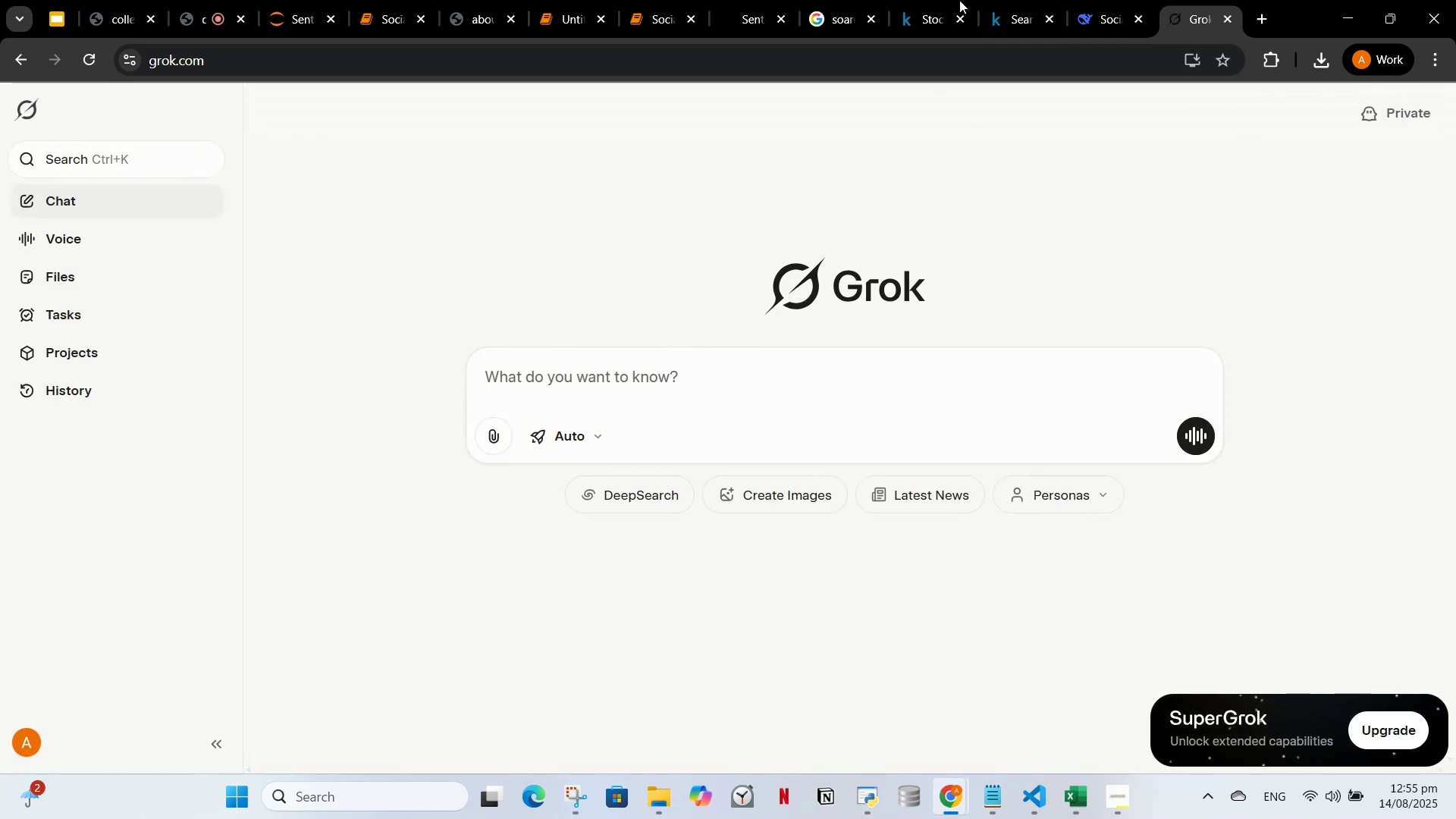 
wait(5.58)
 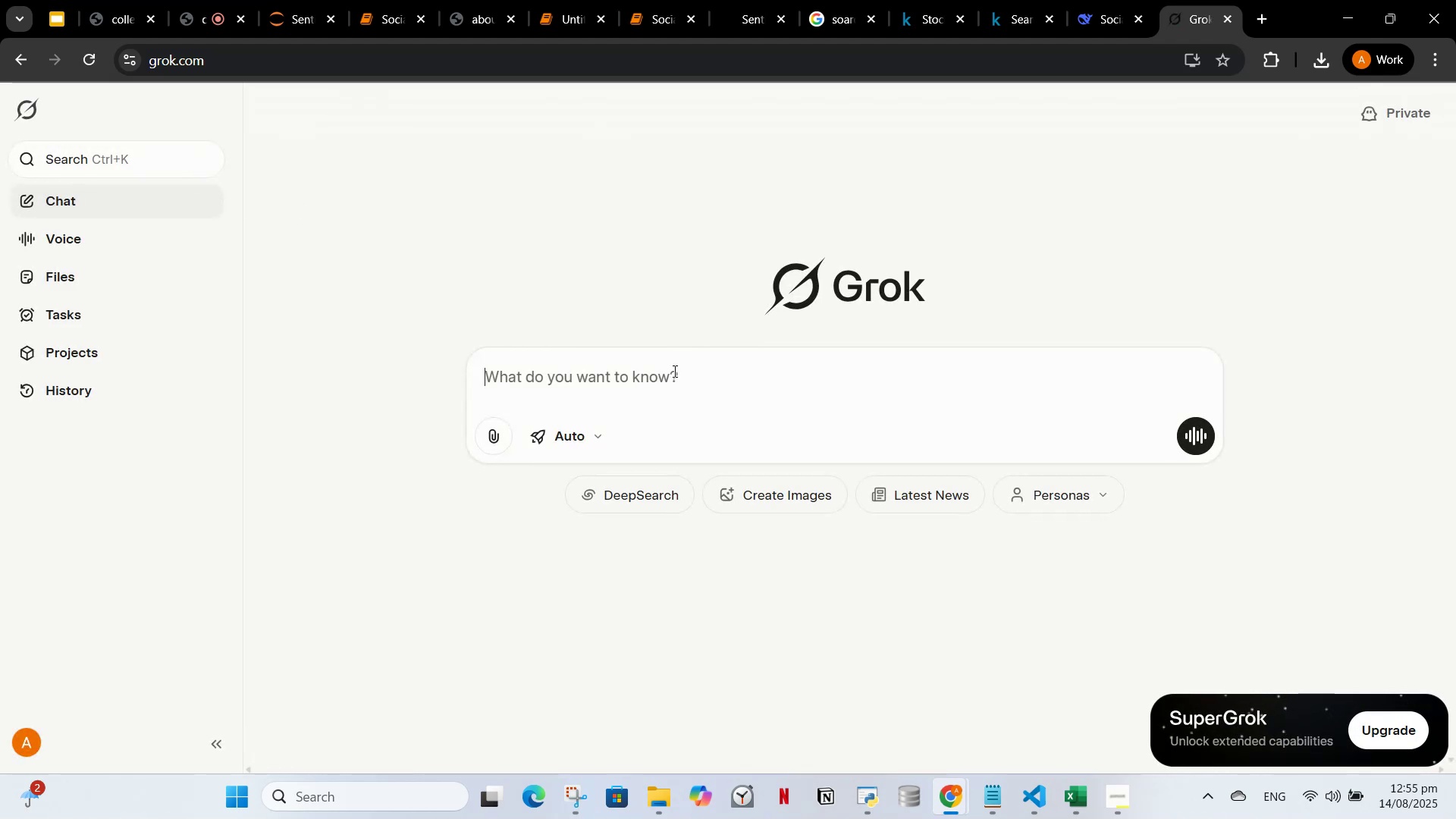 
left_click([480, 0])
 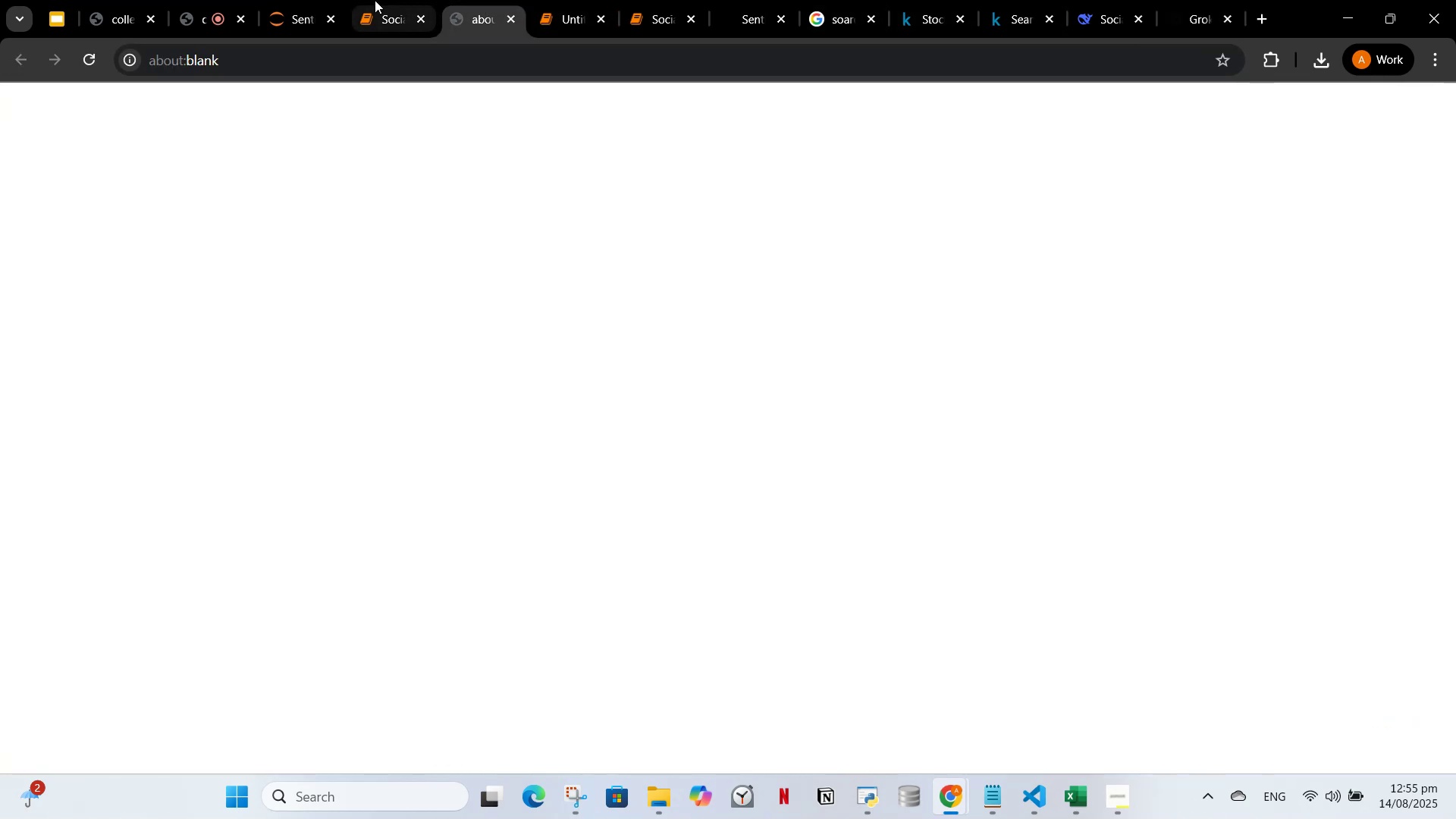 
left_click([375, 0])
 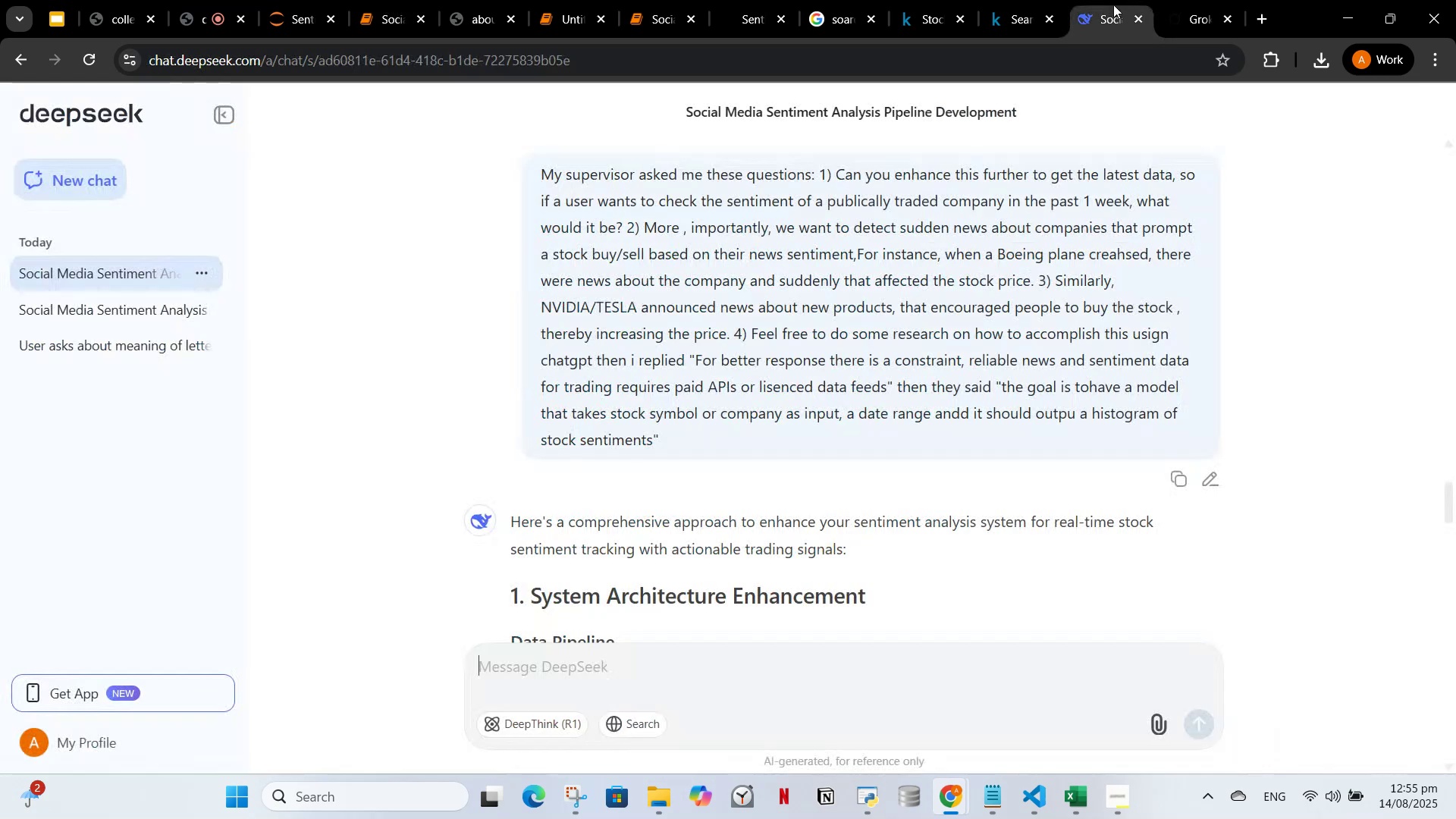 
scroll: coordinate [940, 396], scroll_direction: down, amount: 4.0
 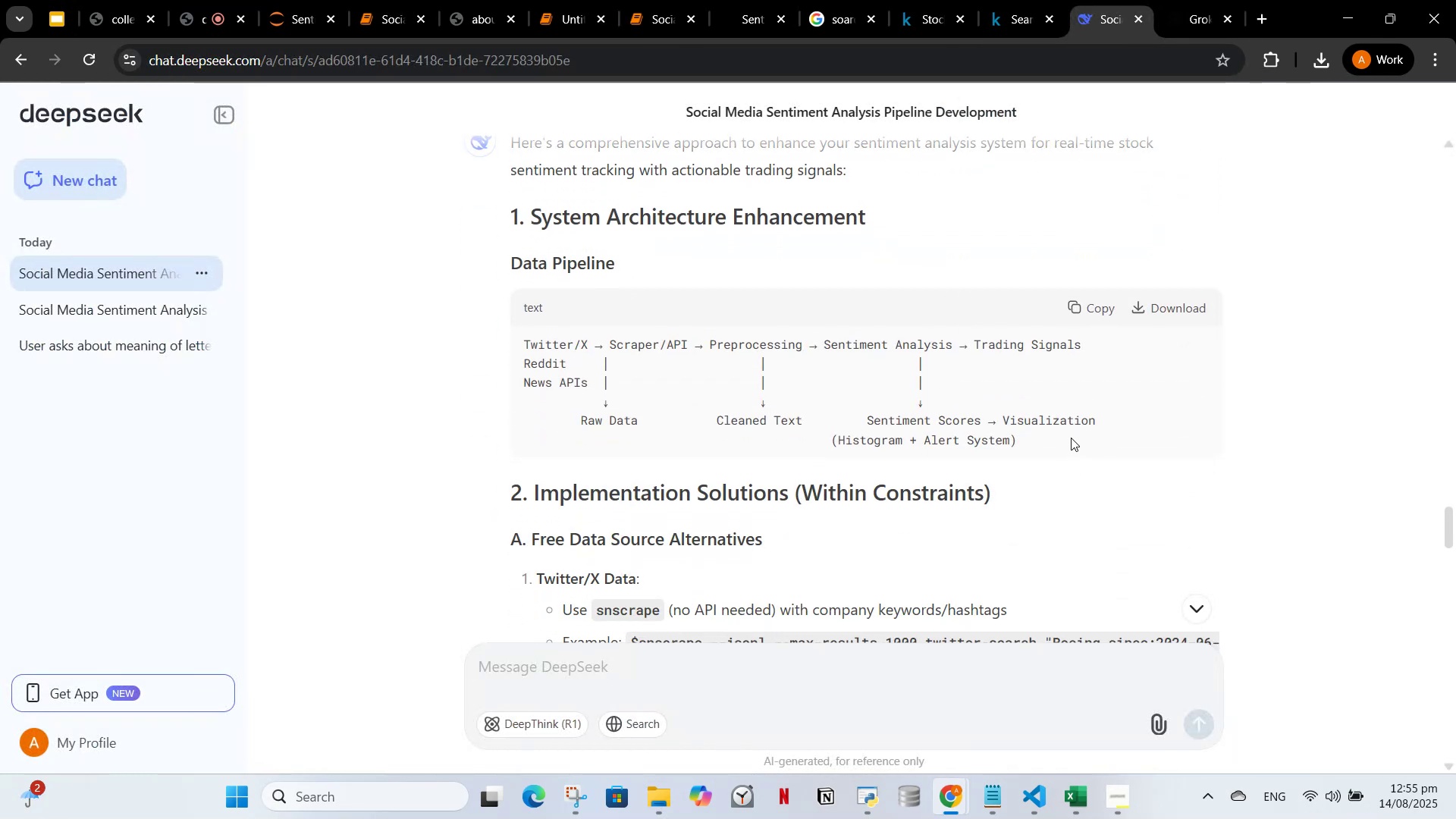 
wait(5.3)
 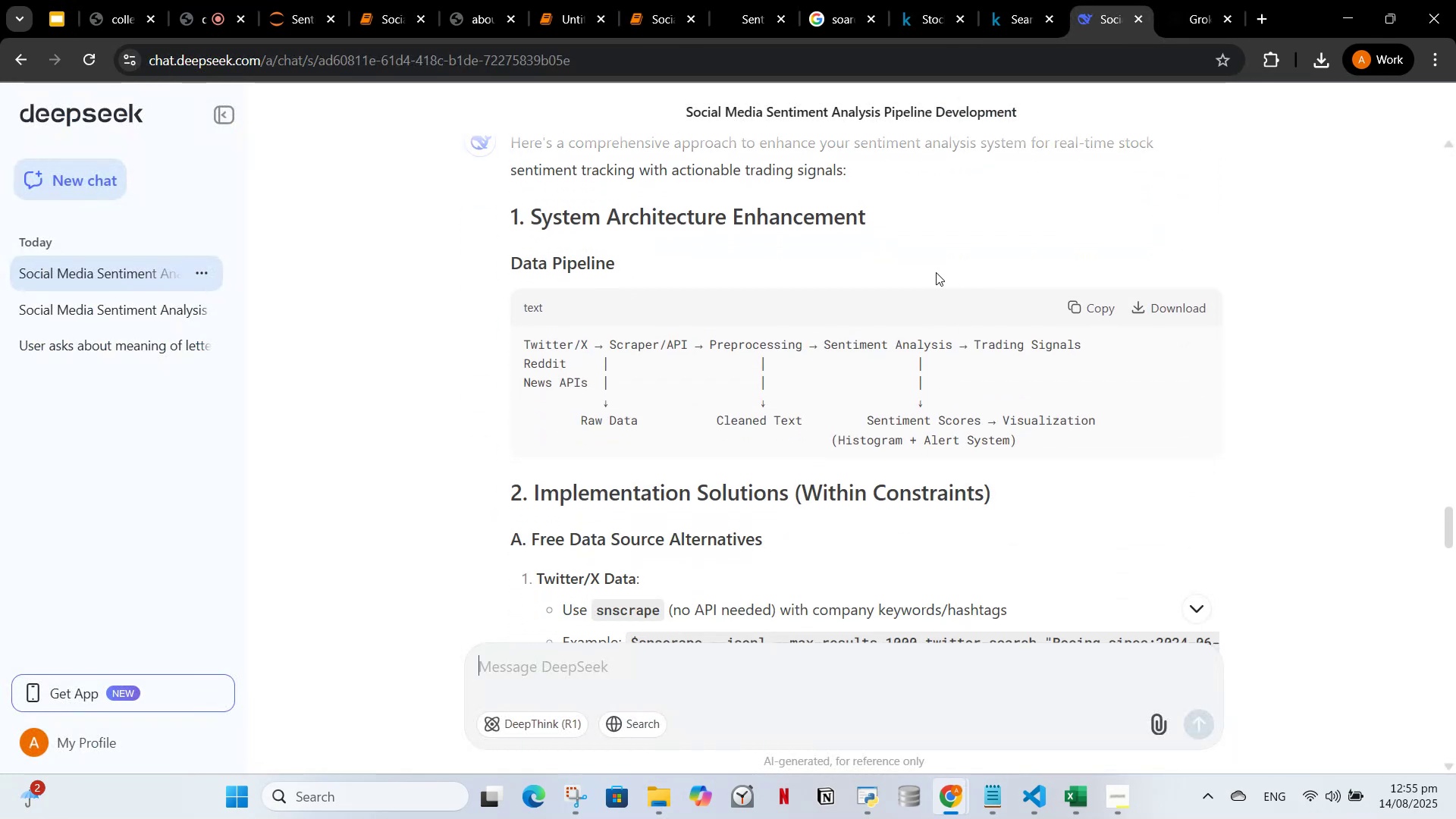 
scroll: coordinate [741, 413], scroll_direction: down, amount: 8.0
 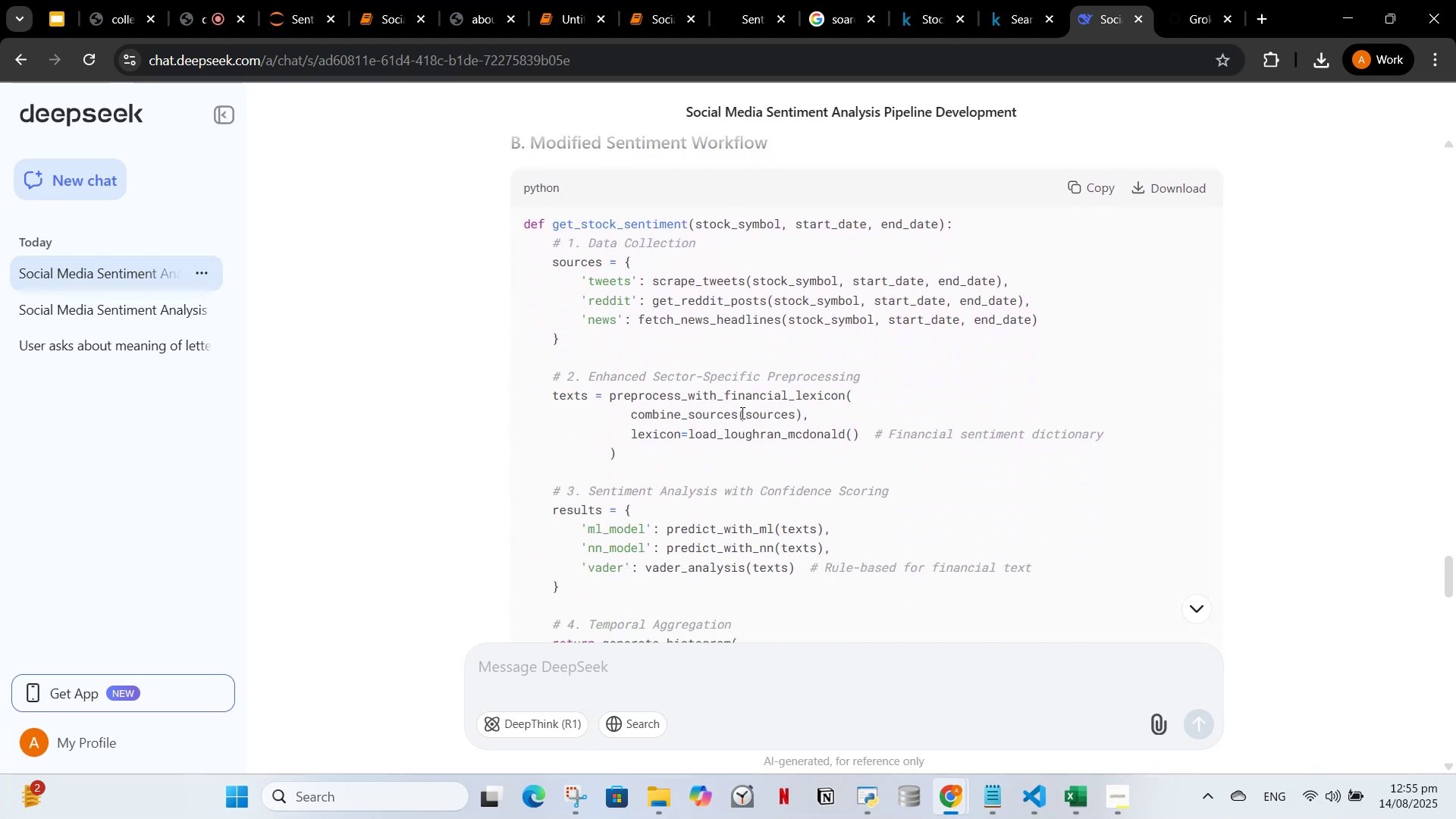 
scroll: coordinate [741, 419], scroll_direction: down, amount: 3.0
 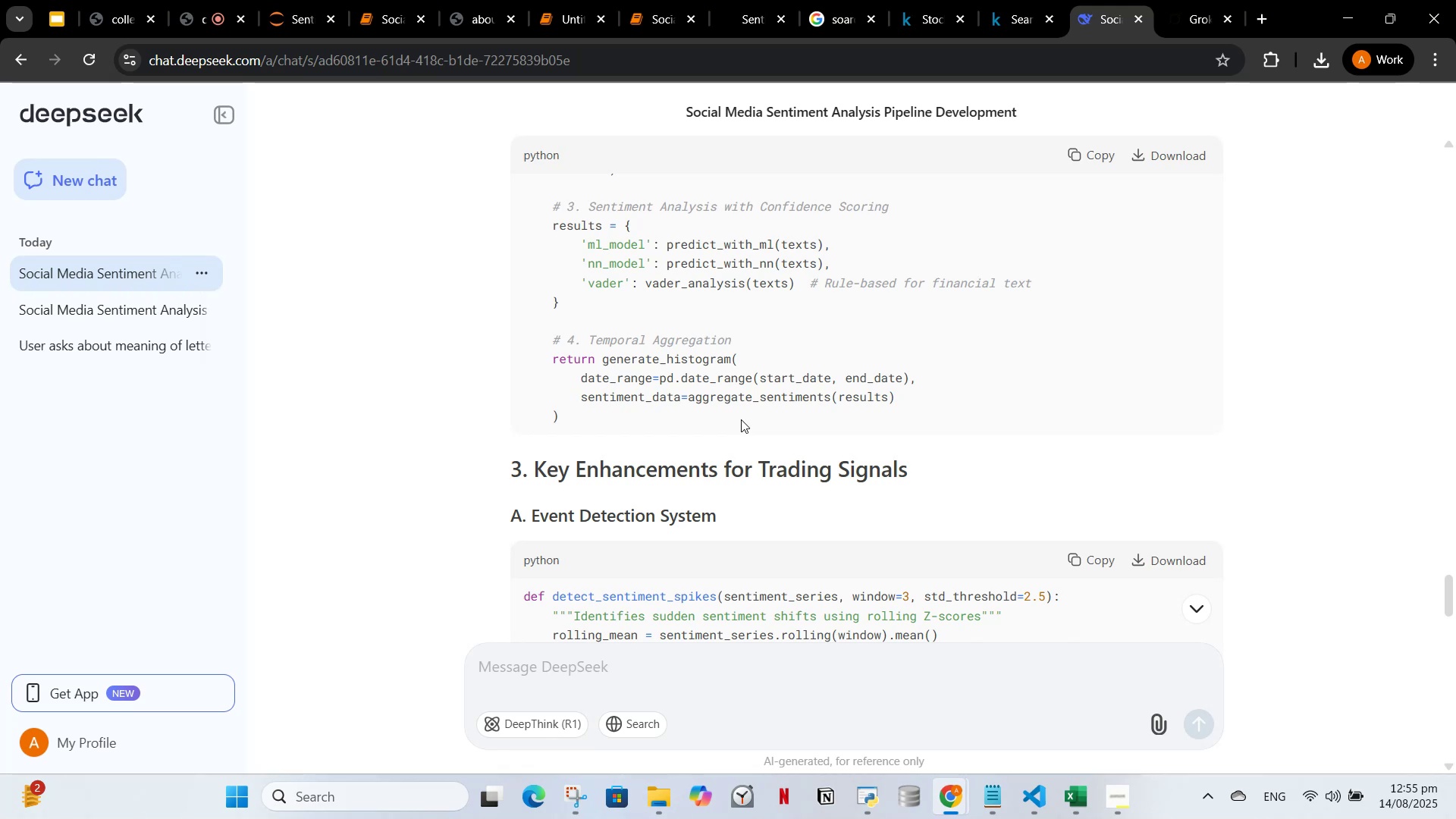 
scroll: coordinate [758, 425], scroll_direction: up, amount: 5.0
 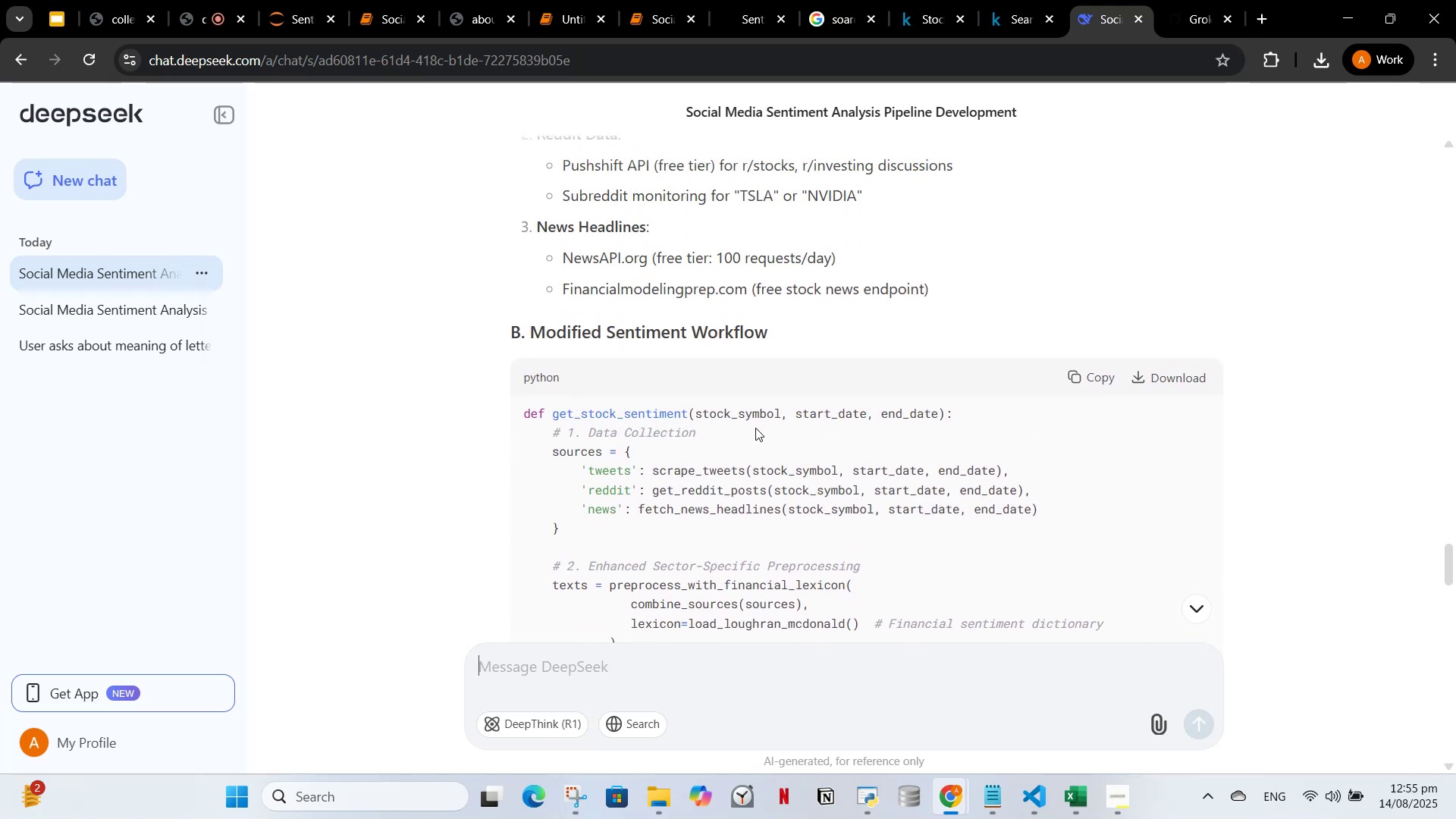 
scroll: coordinate [750, 434], scroll_direction: down, amount: 3.0
 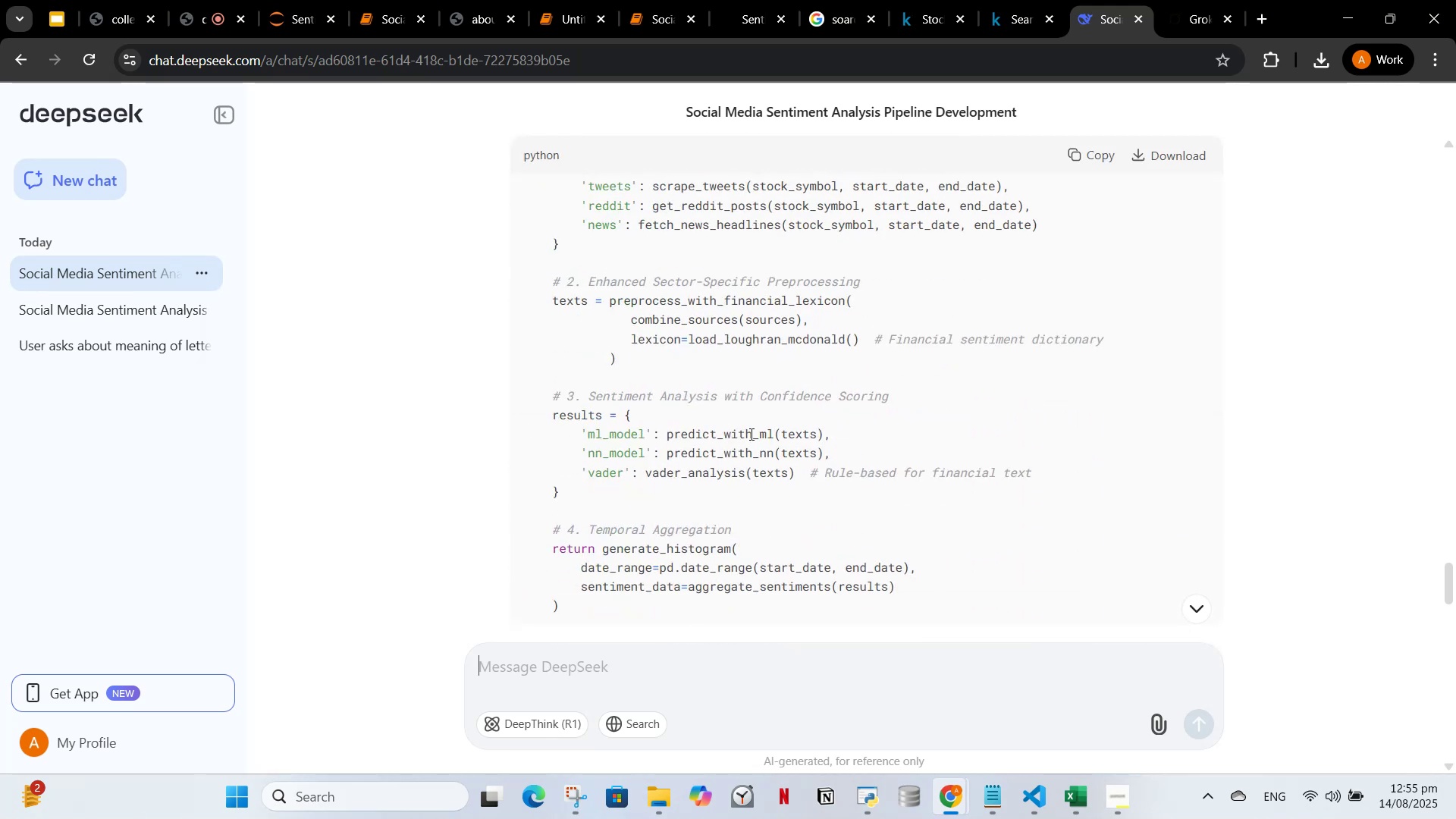 
scroll: coordinate [750, 434], scroll_direction: up, amount: 1.0
 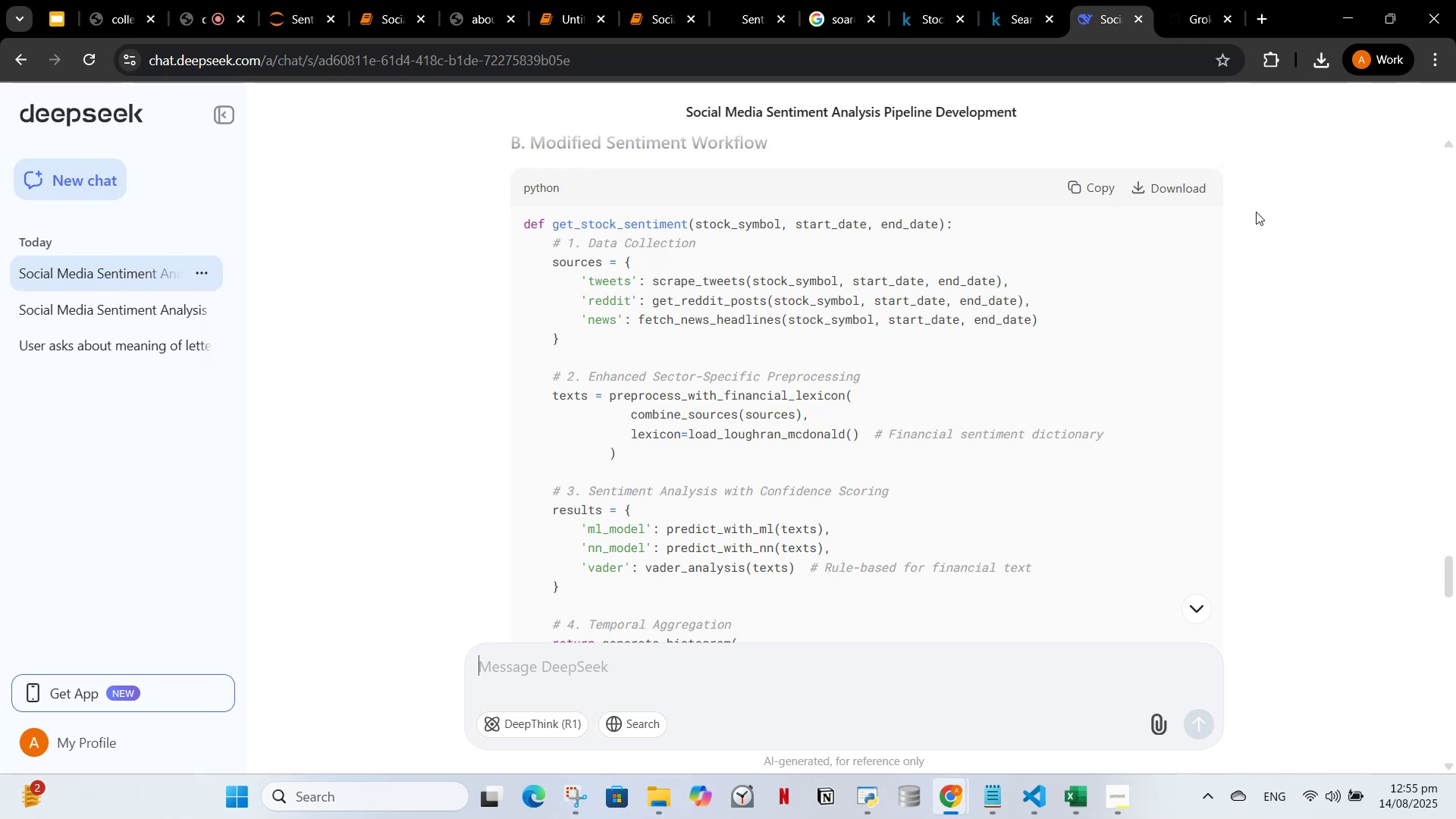 
scroll: coordinate [937, 526], scroll_direction: down, amount: 5.0
 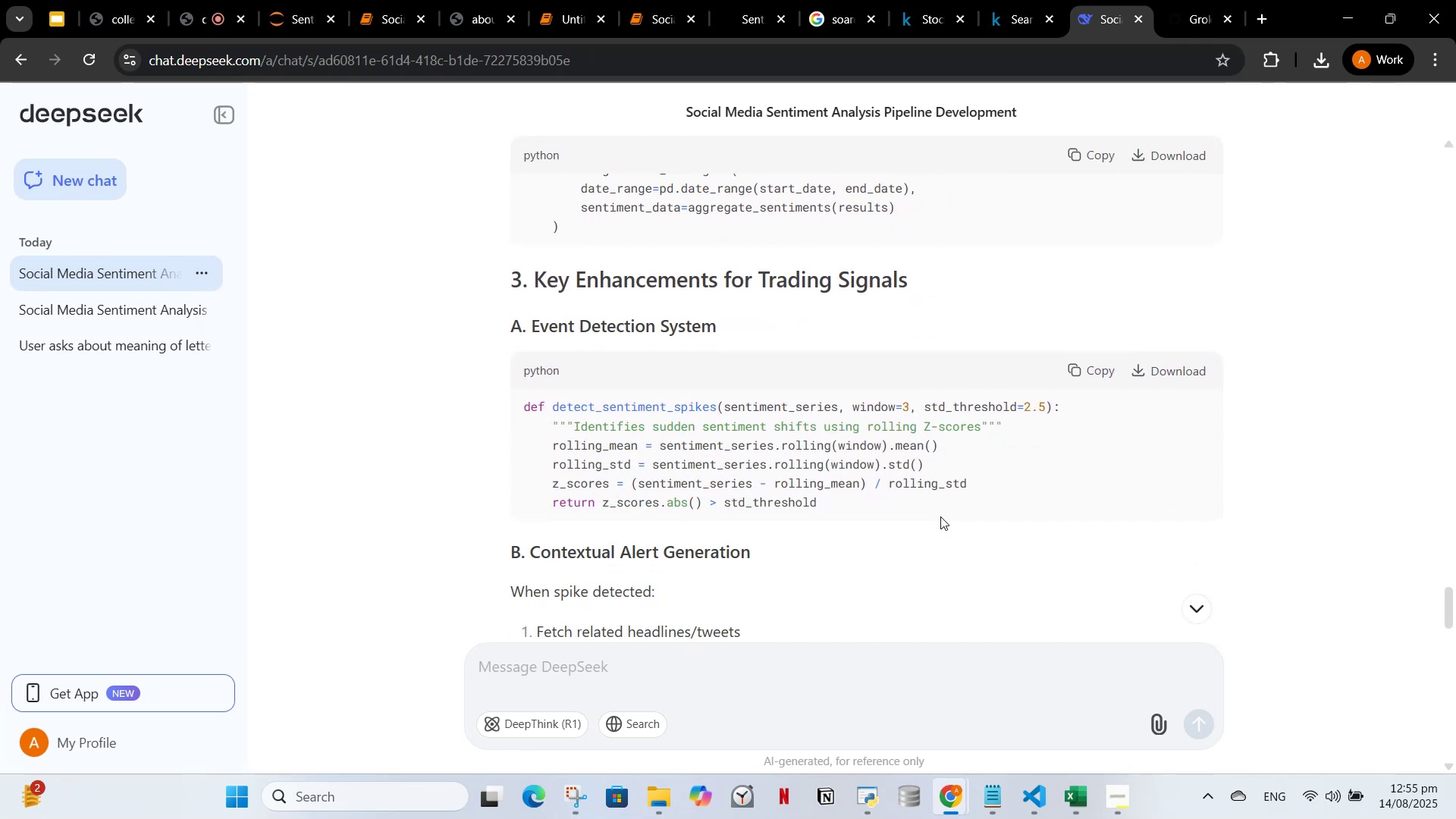 
wait(10.59)
 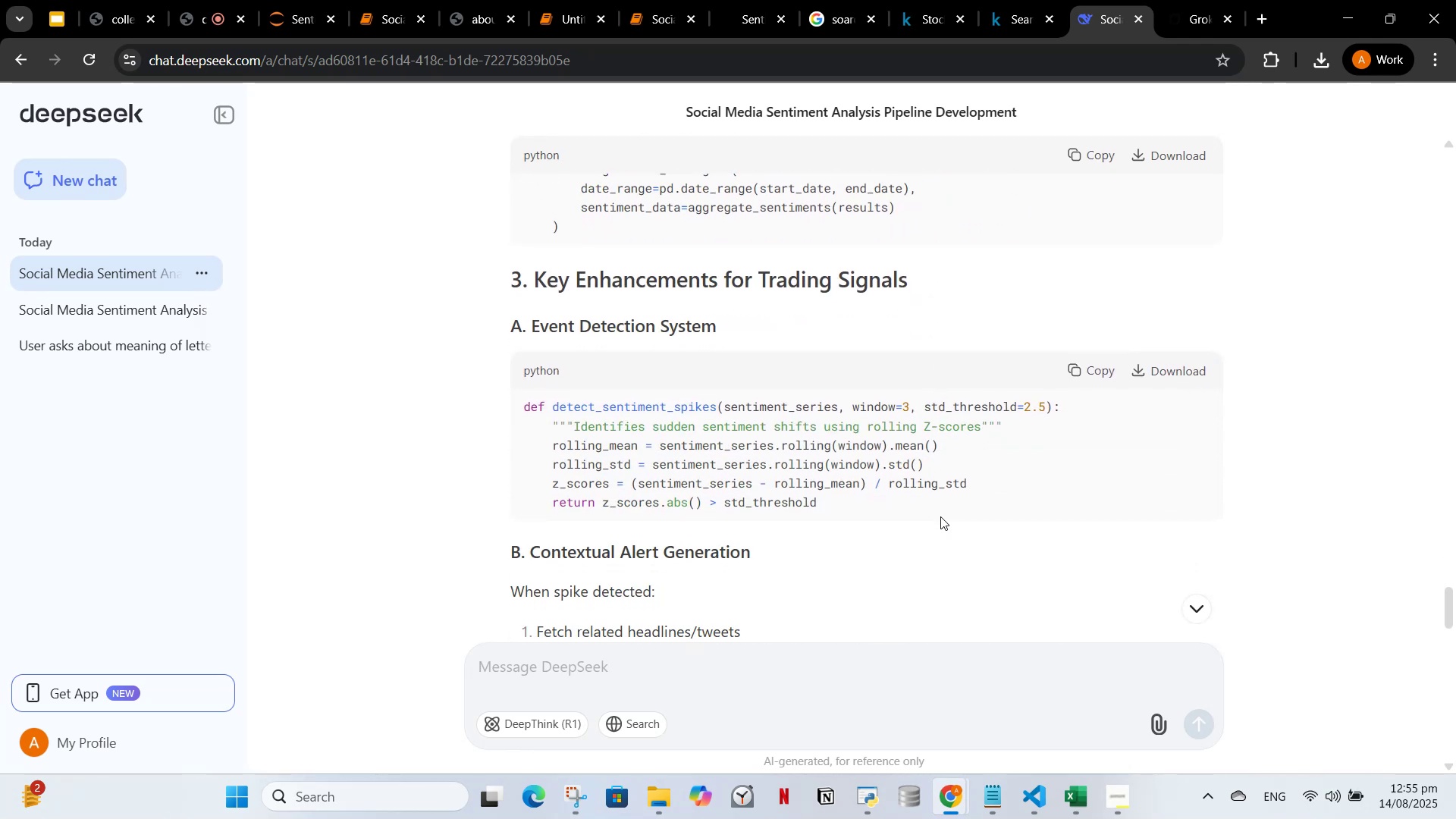 
scroll: coordinate [1280, 351], scroll_direction: down, amount: 4.0
 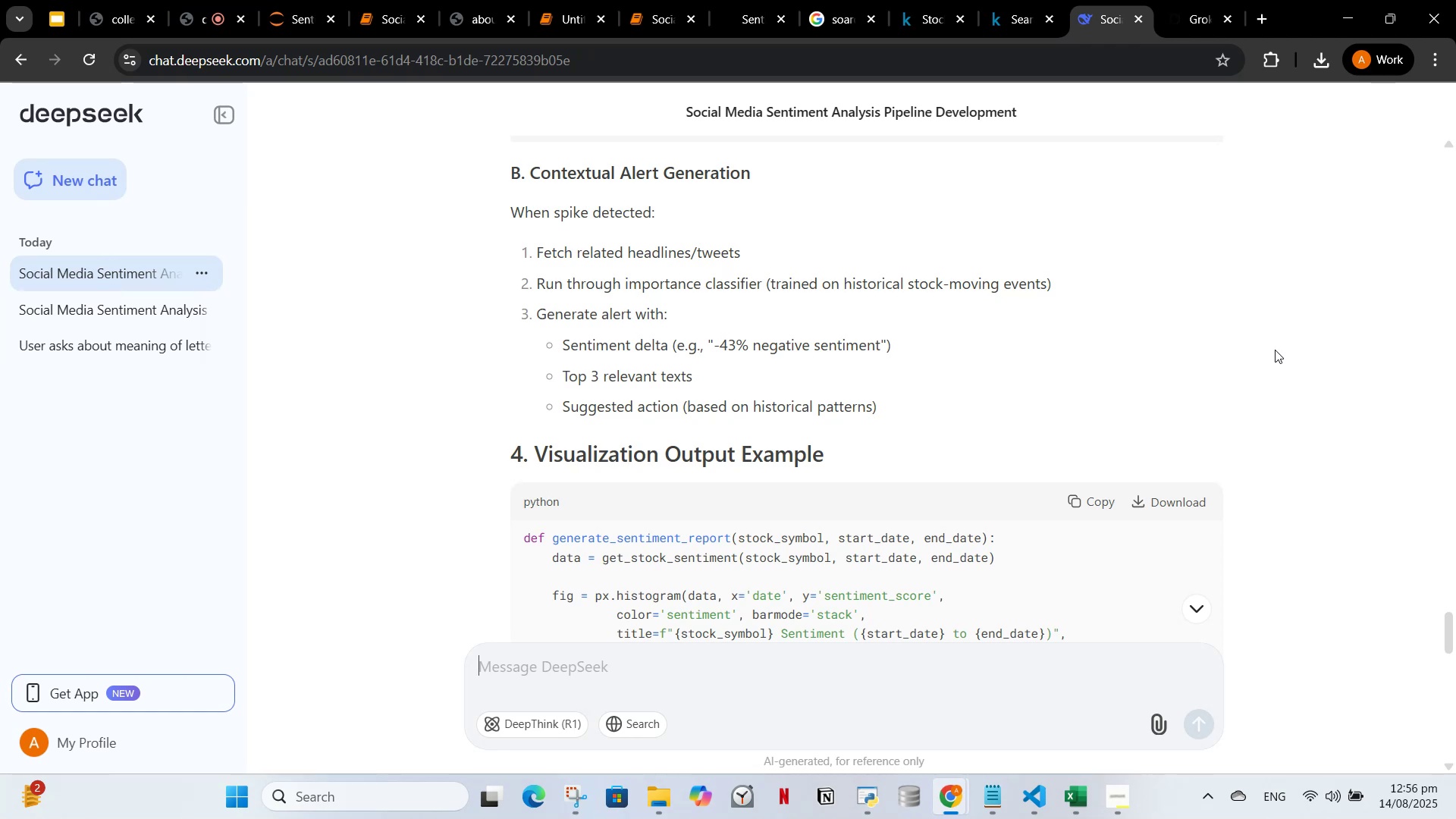 
wait(41.94)
 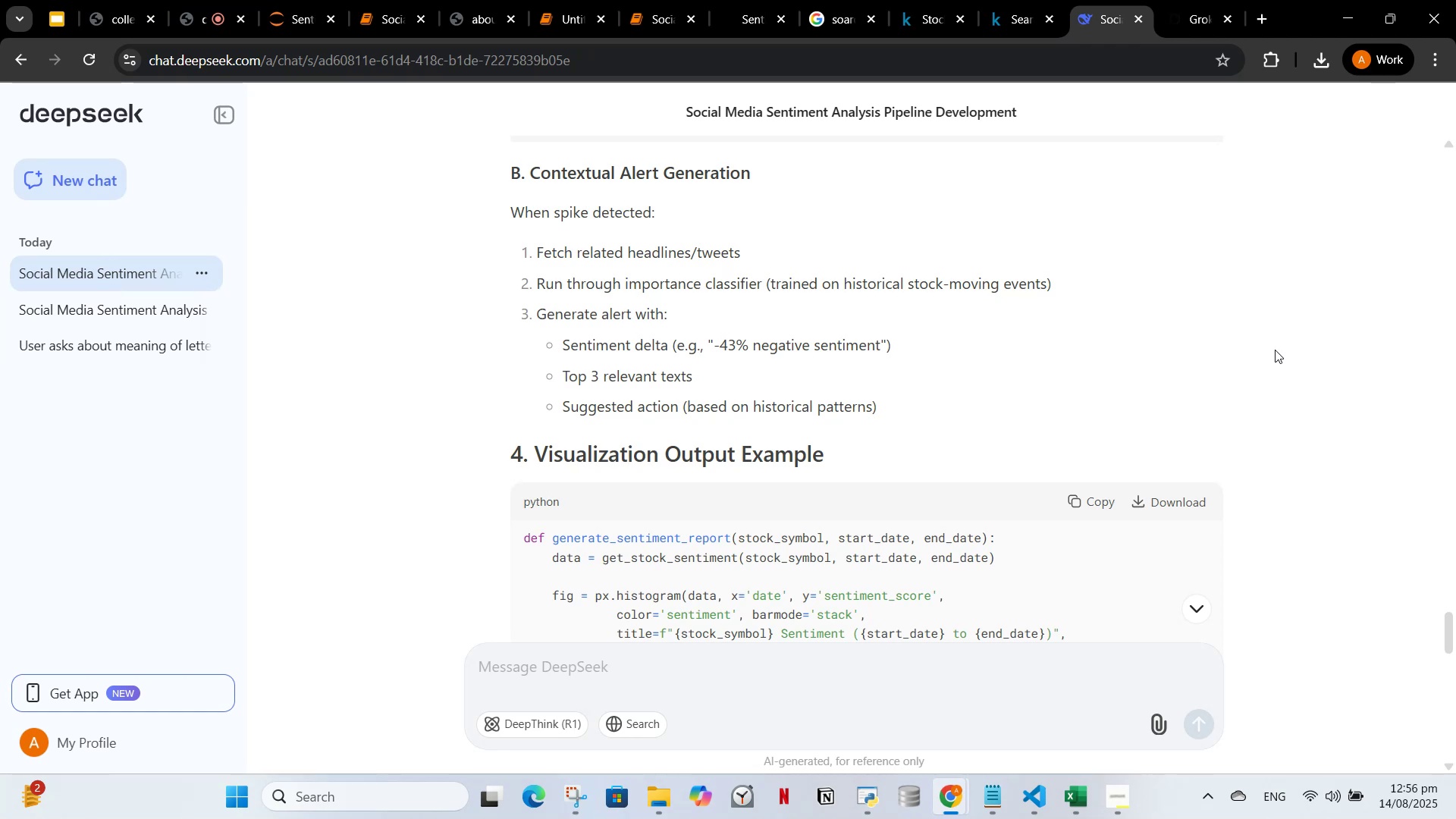 
key(Control+C)
 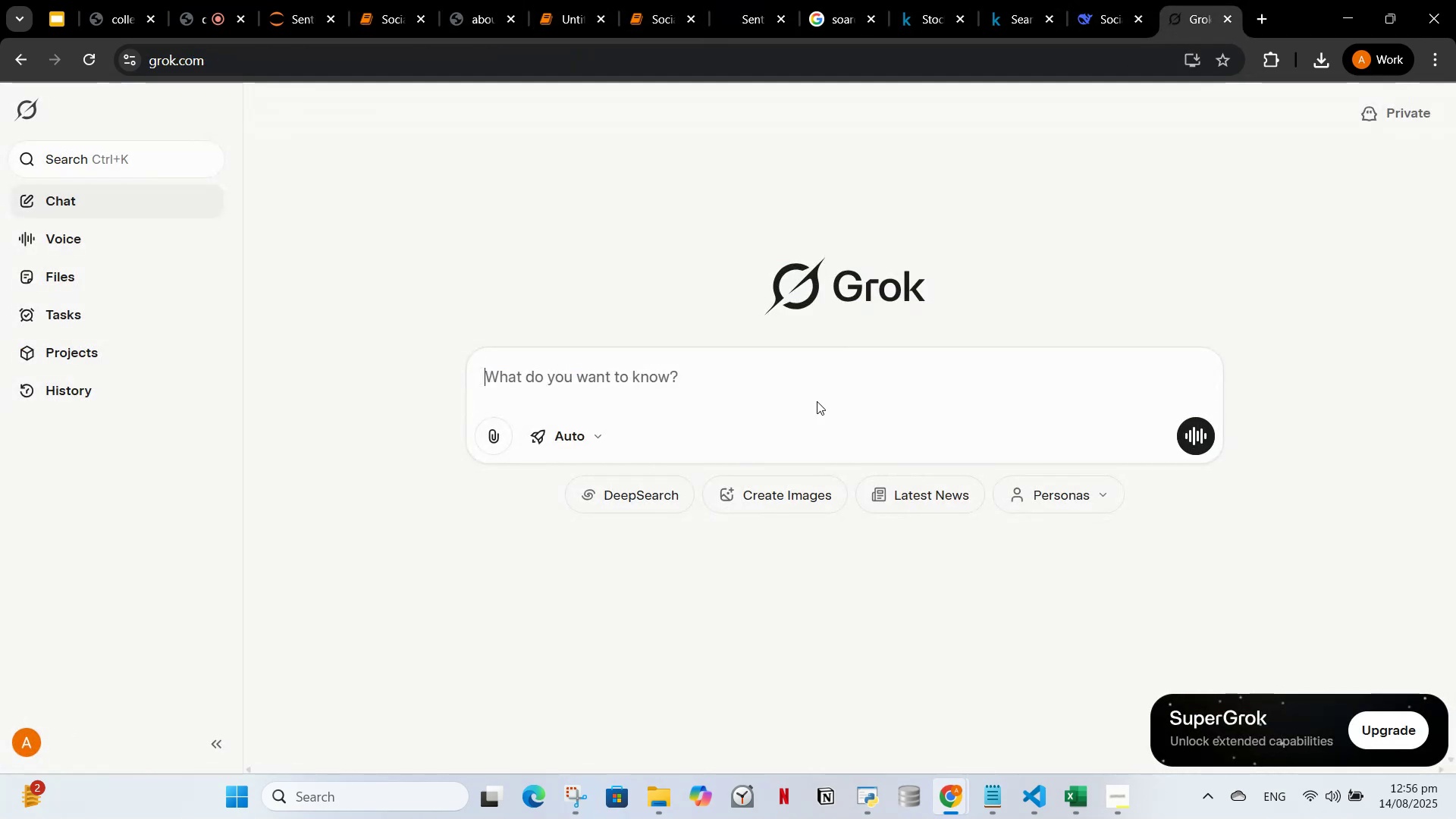 
key(Control+V)
 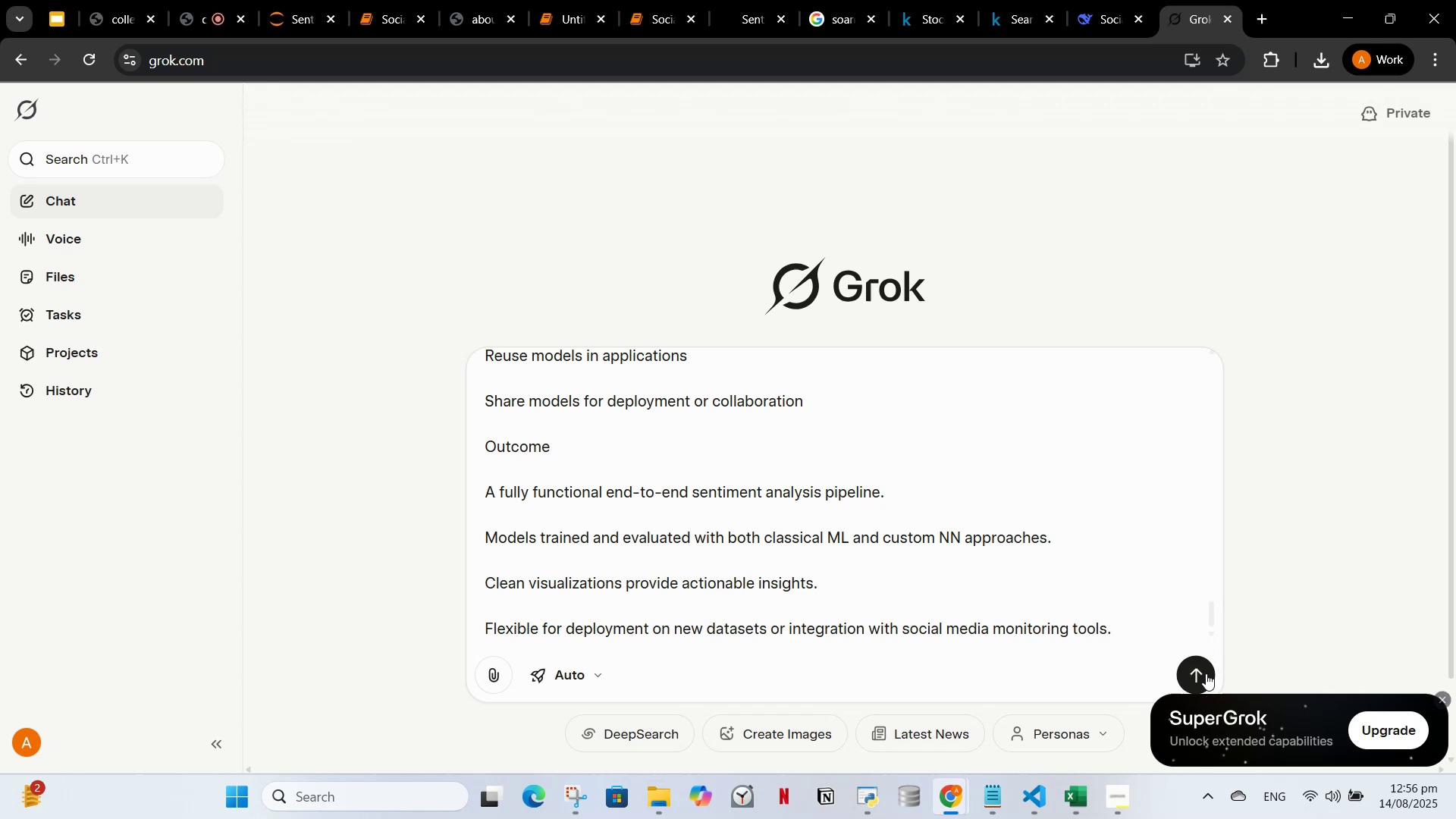 
left_click([1203, 668])
 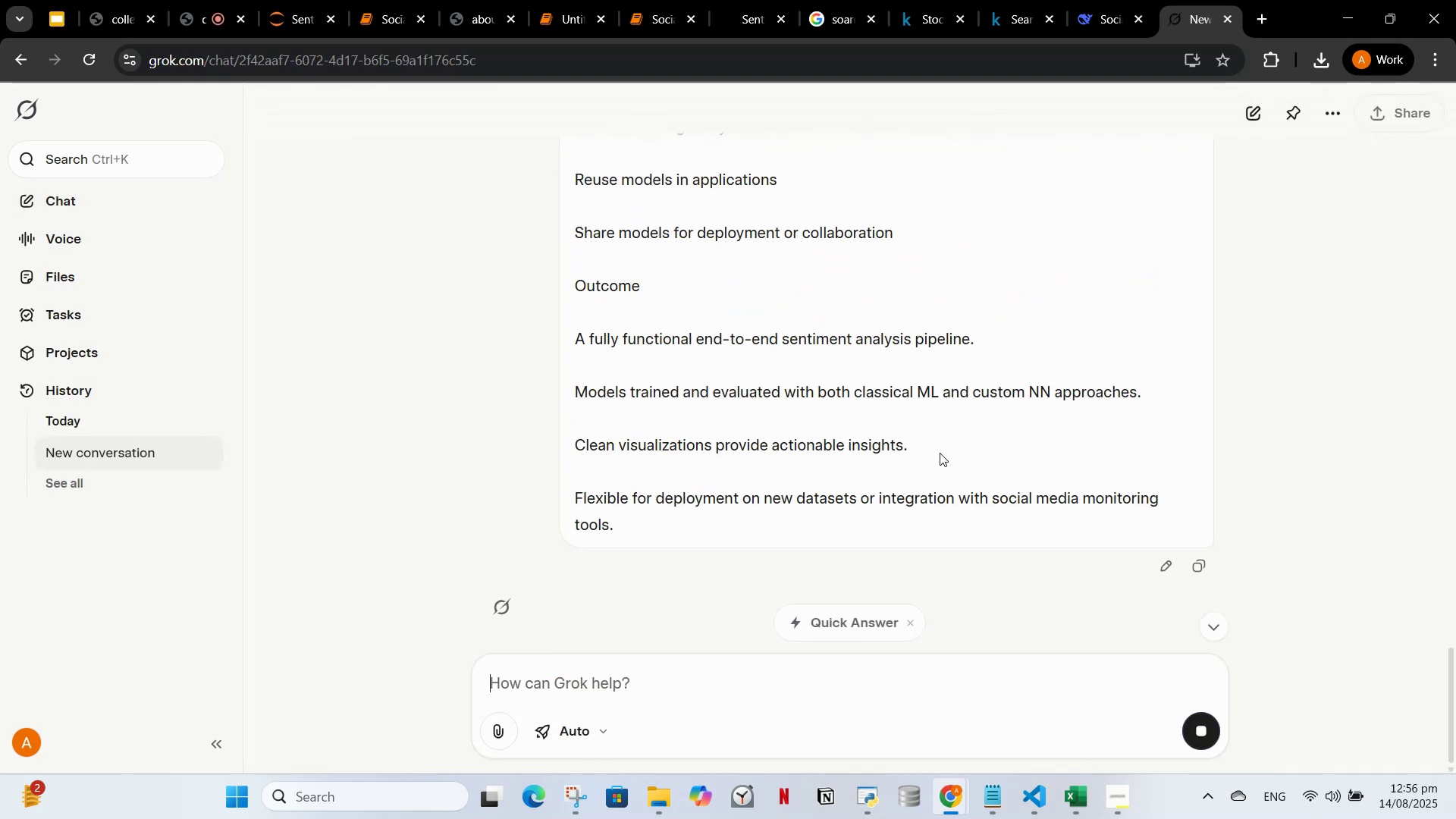 
wait(6.89)
 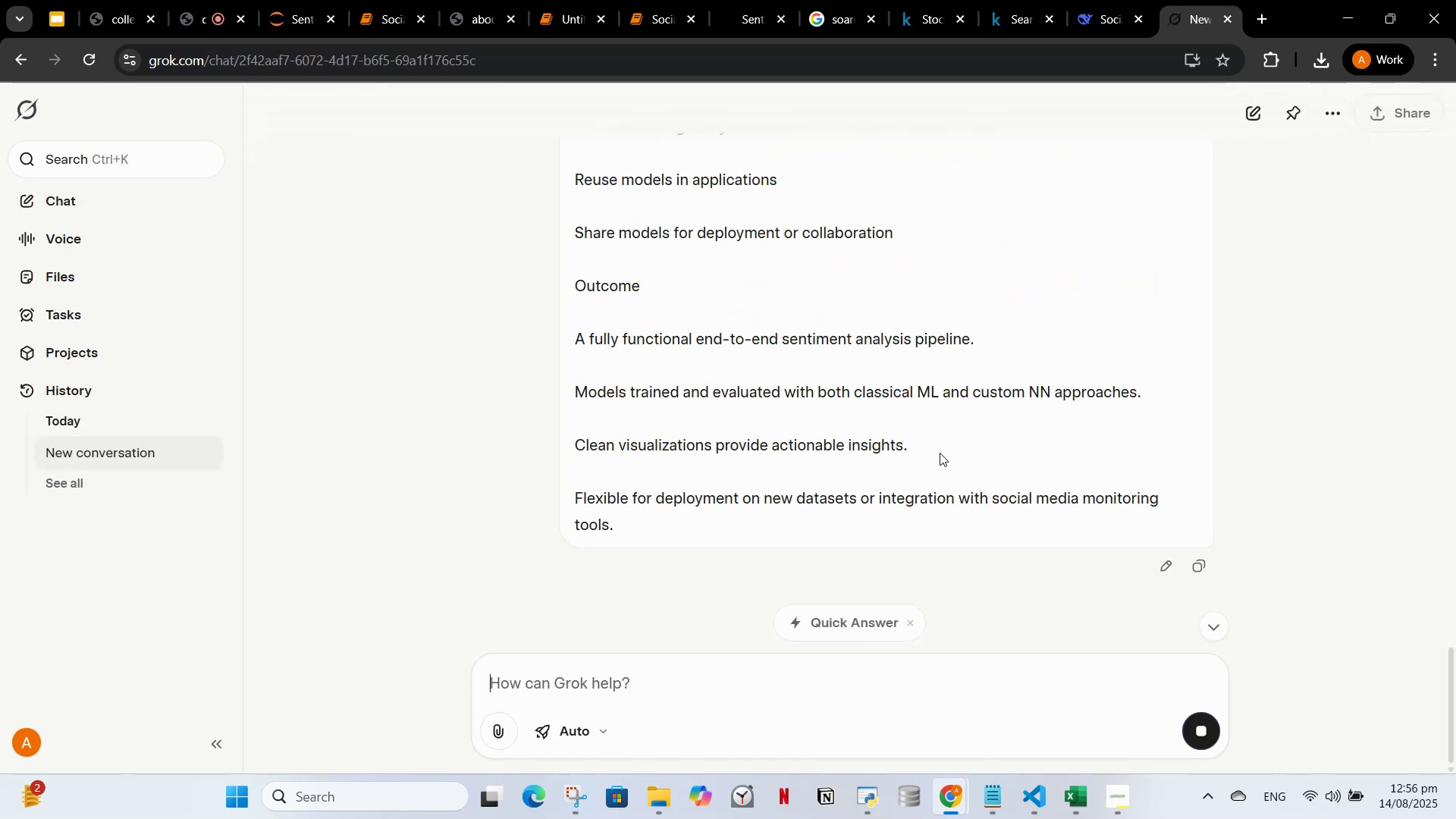 
scroll: coordinate [669, 541], scroll_direction: down, amount: 8.0
 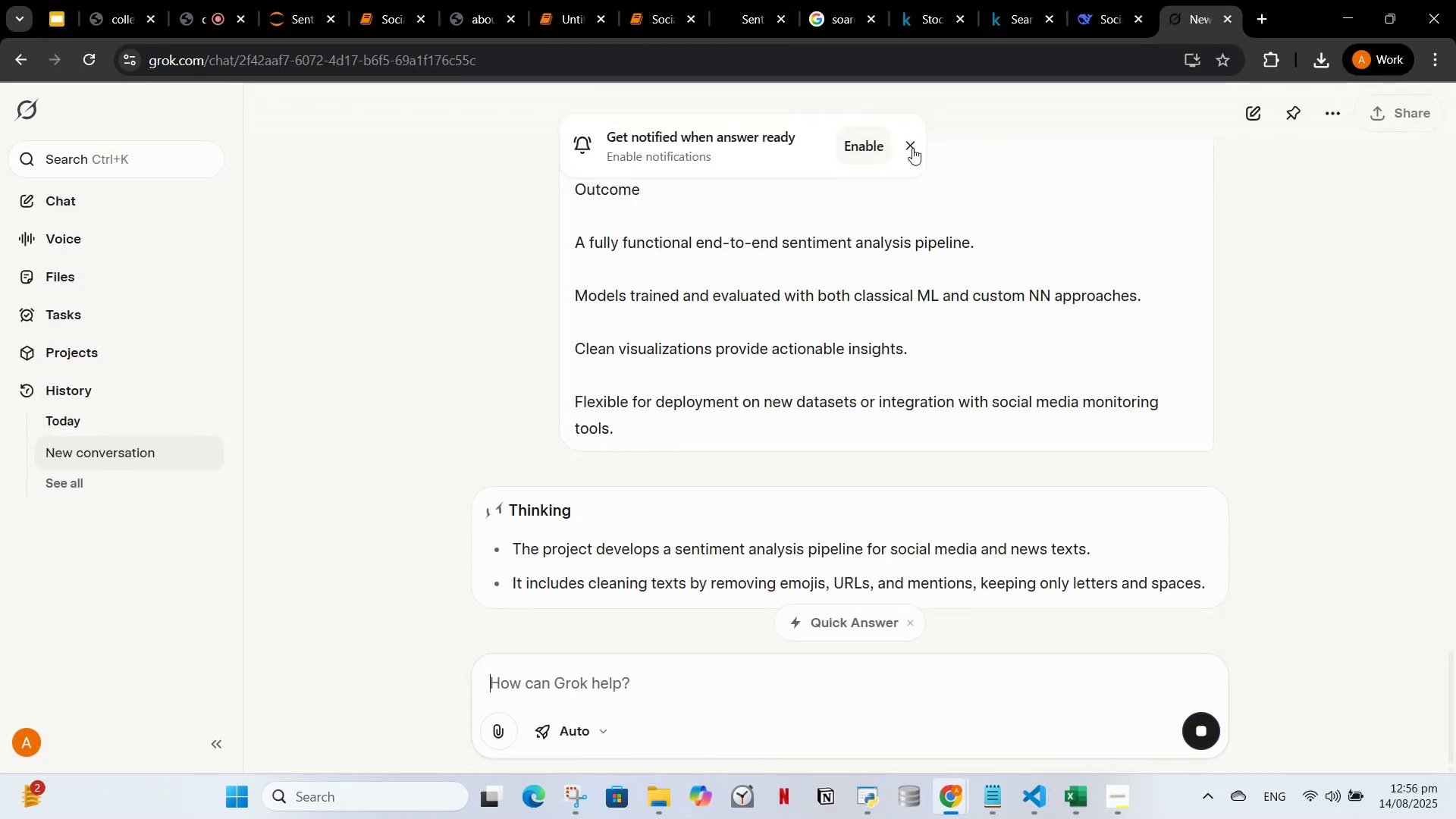 
left_click([912, 149])
 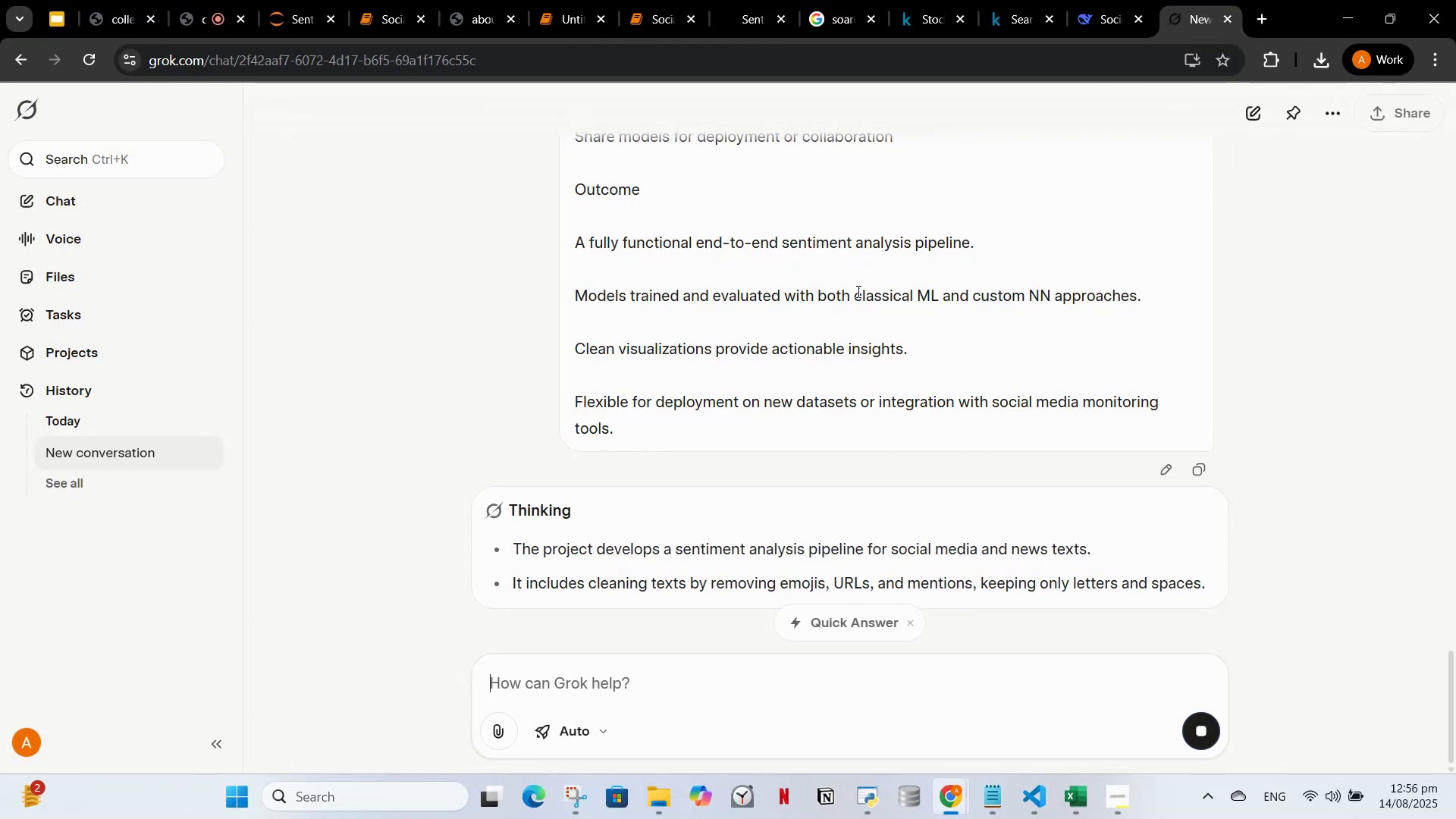 
scroll: coordinate [847, 340], scroll_direction: down, amount: 6.0
 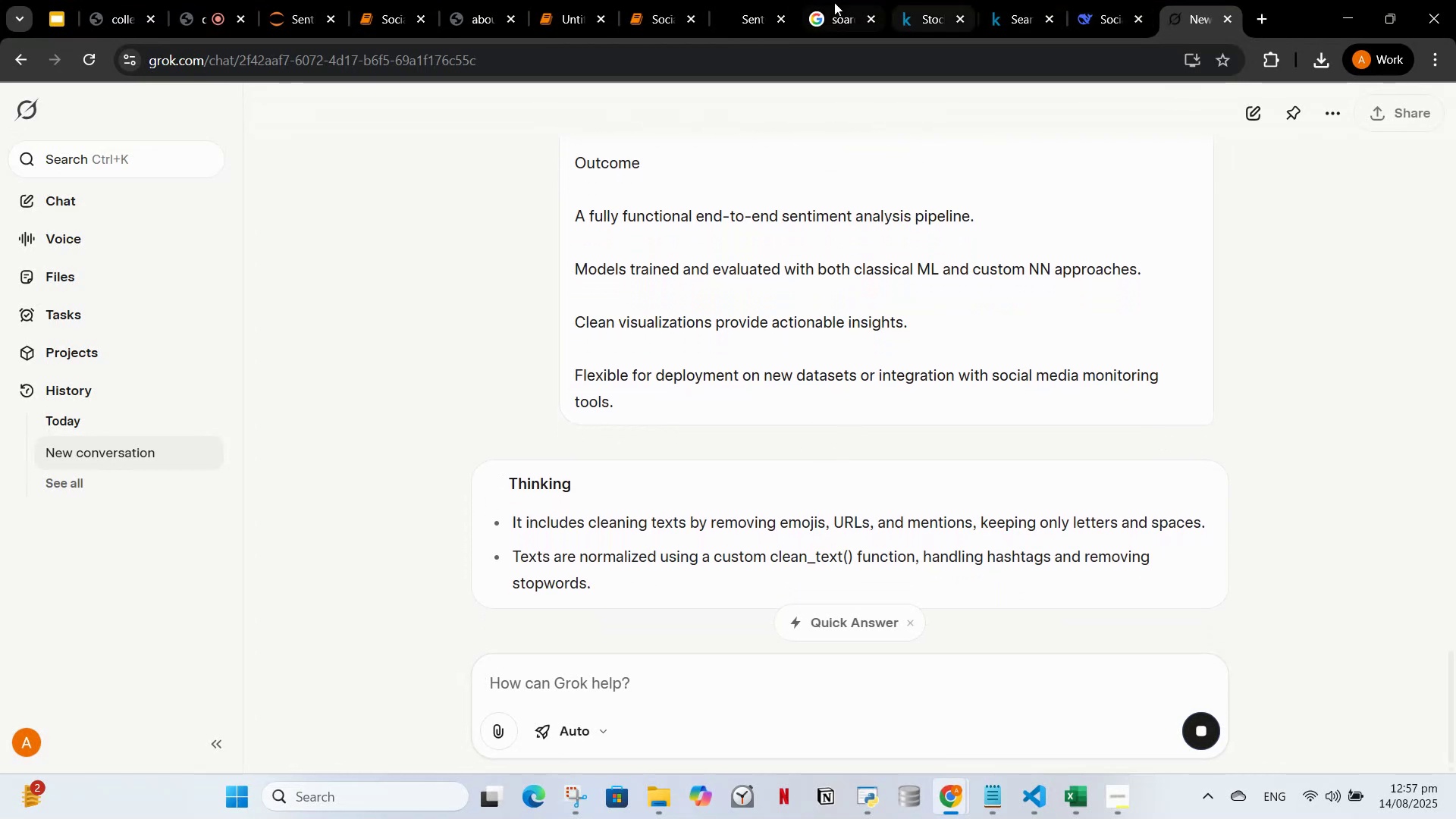 
left_click([745, 2])
 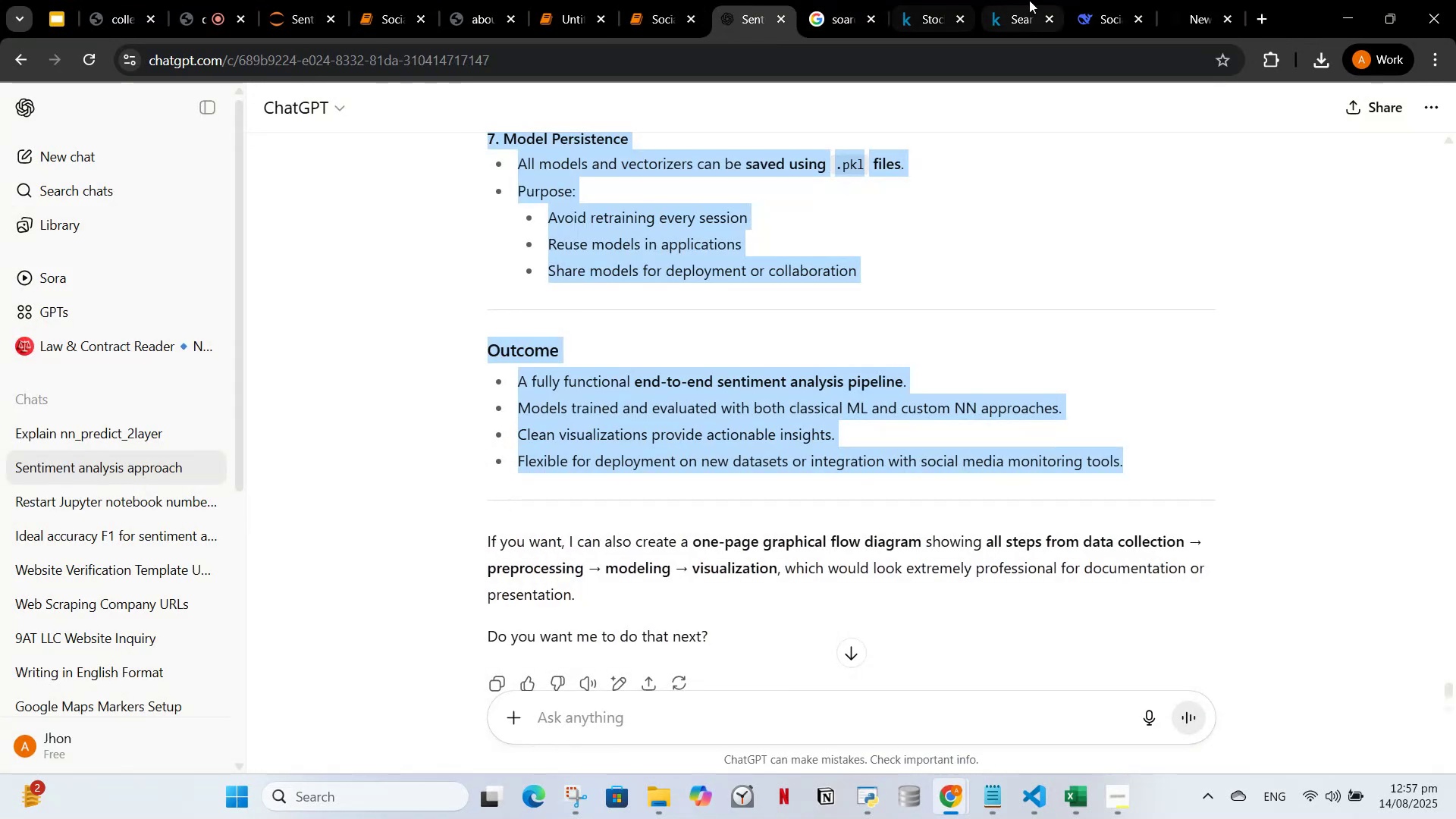 
left_click([1094, 0])
 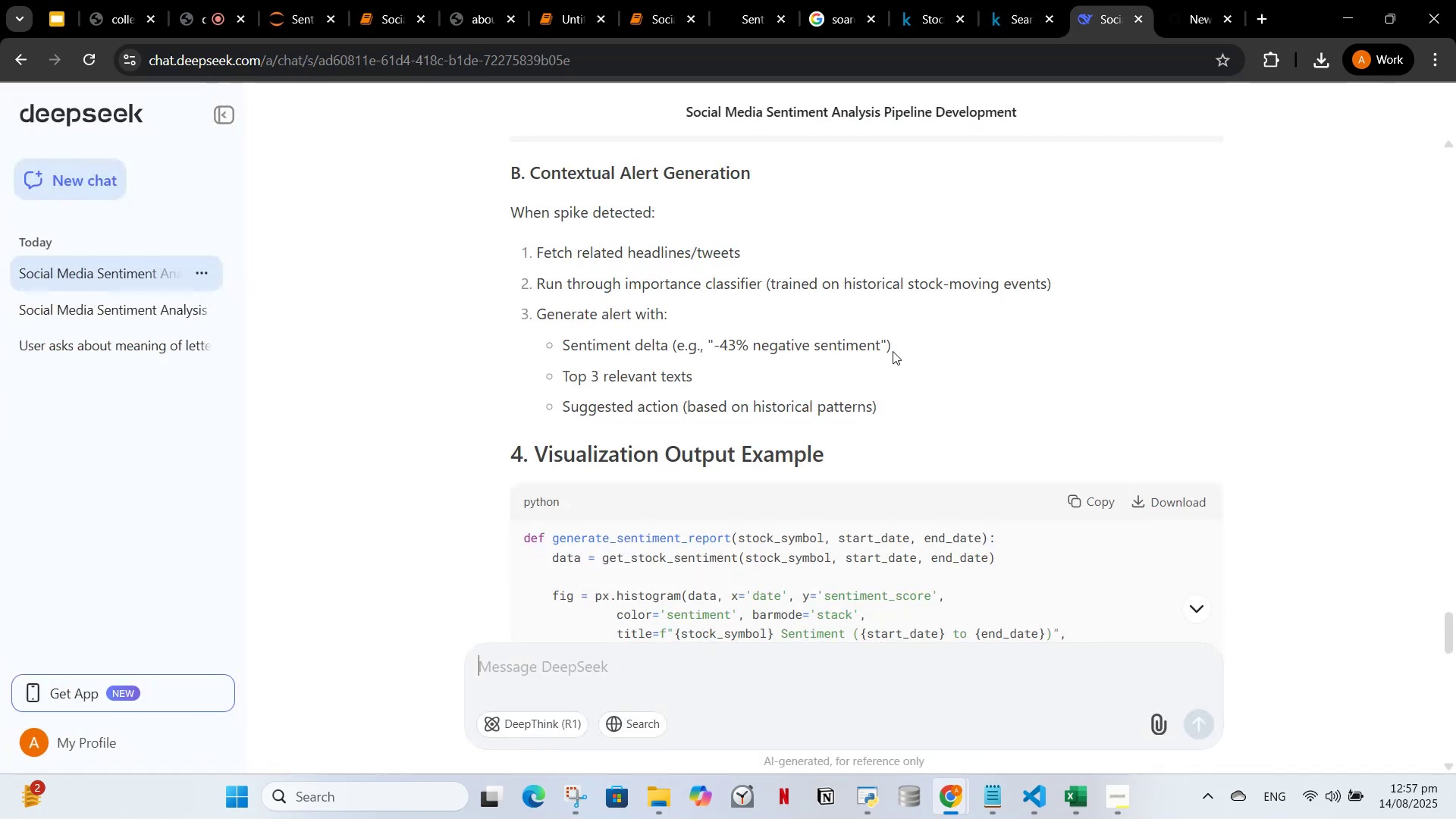 
scroll: coordinate [886, 366], scroll_direction: up, amount: 22.0
 